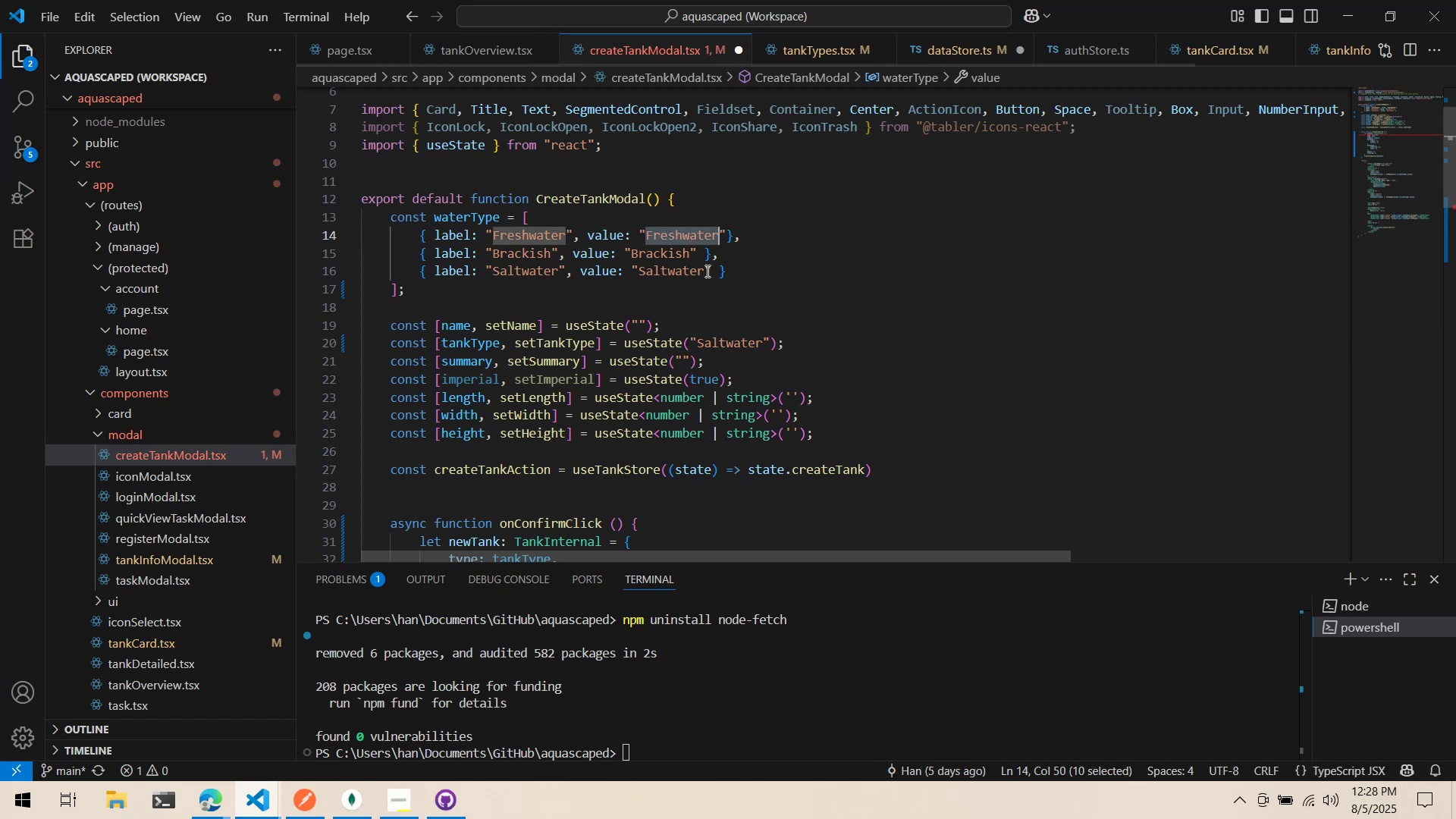 
key(Control+C)
 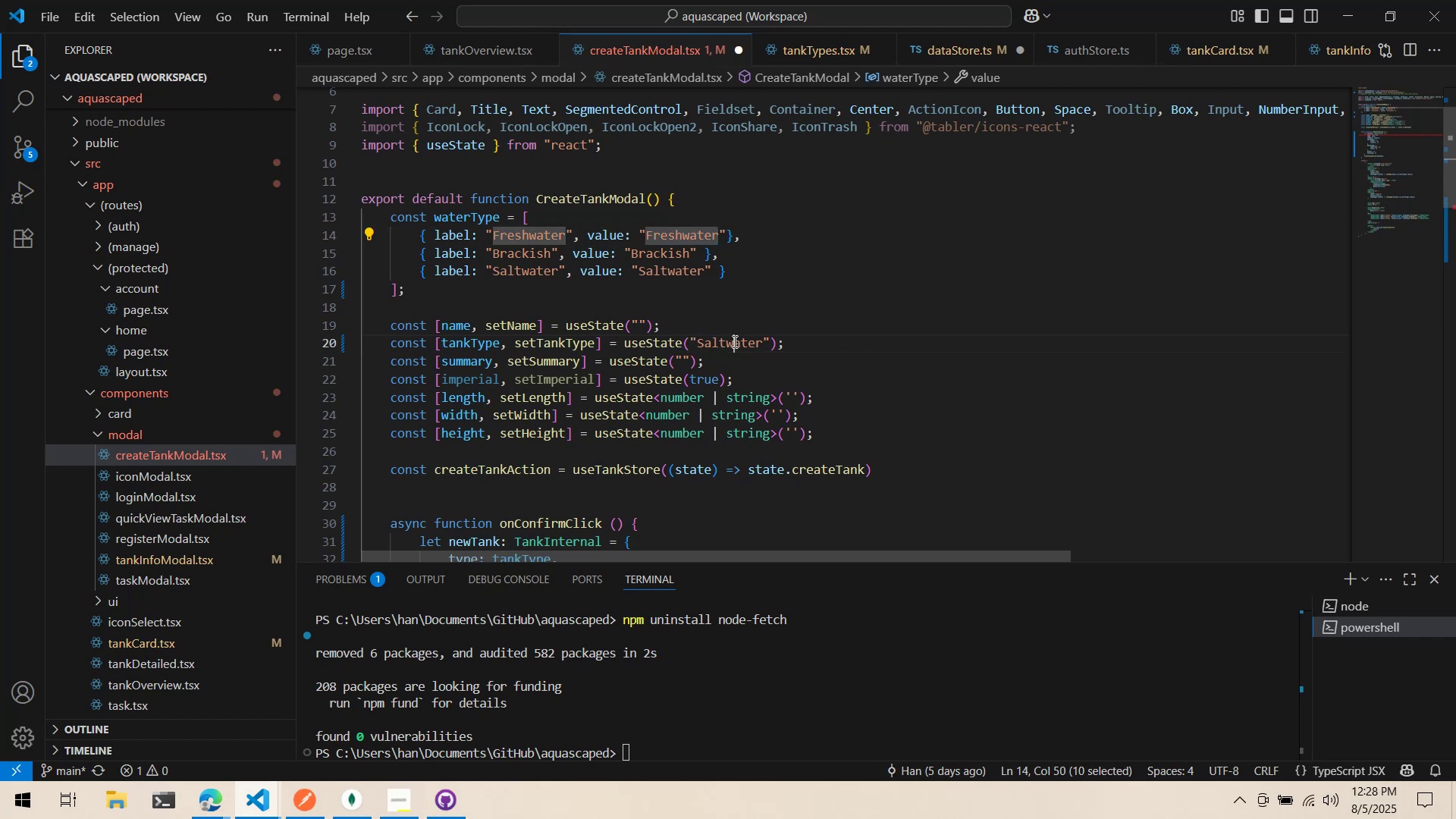 
double_click([733, 341])
 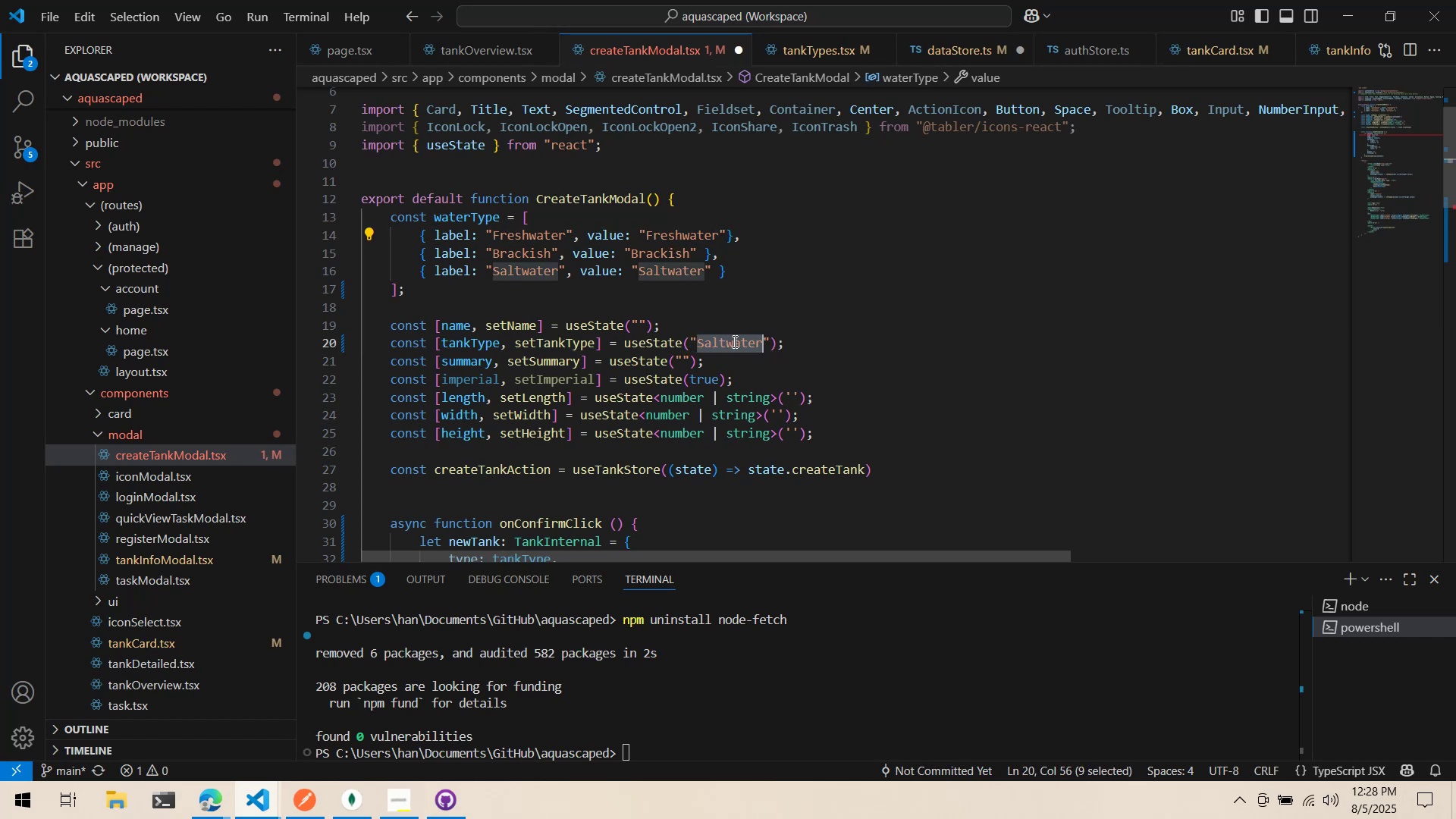 
key(Control+ControlLeft)
 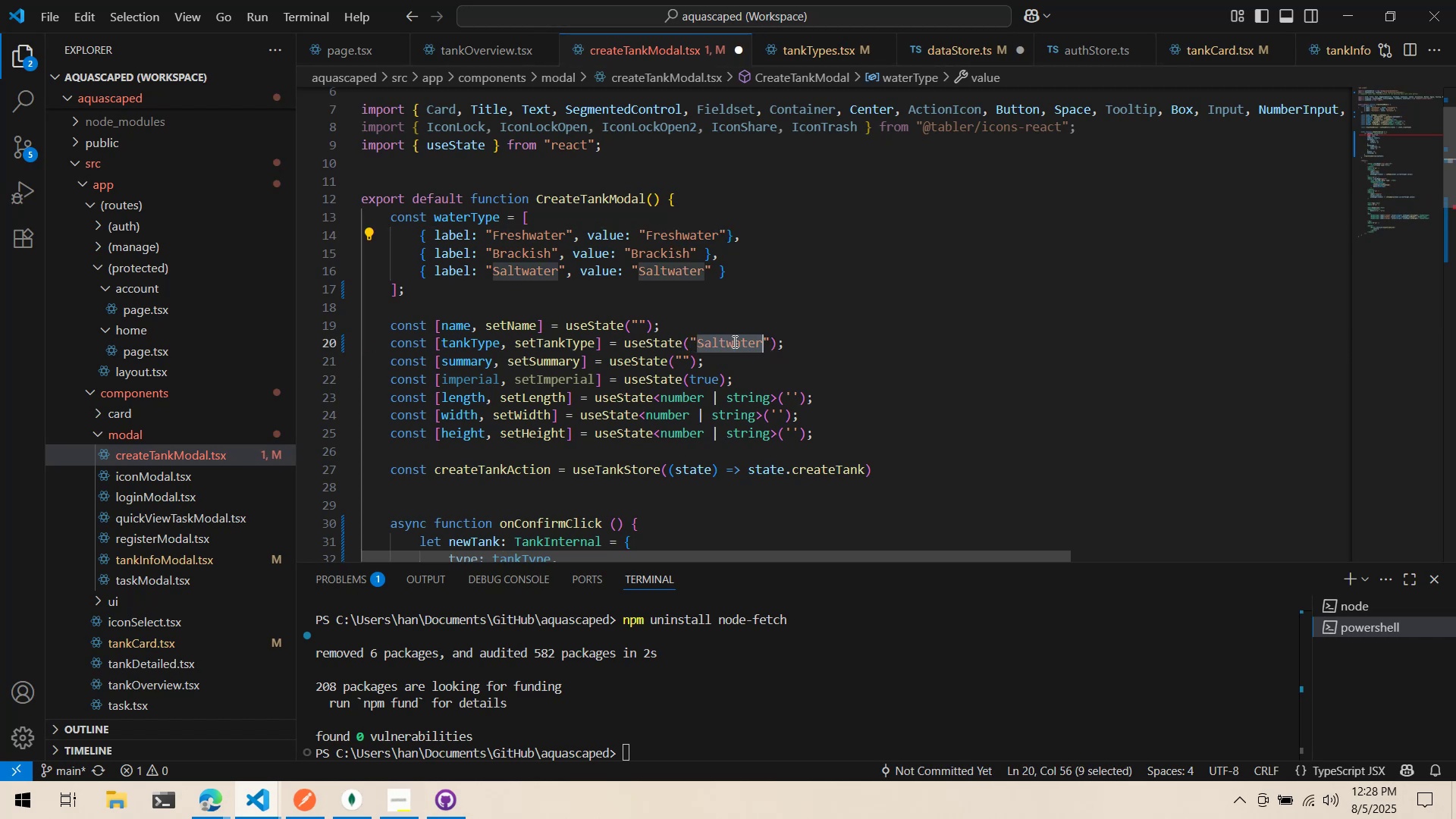 
key(Control+V)
 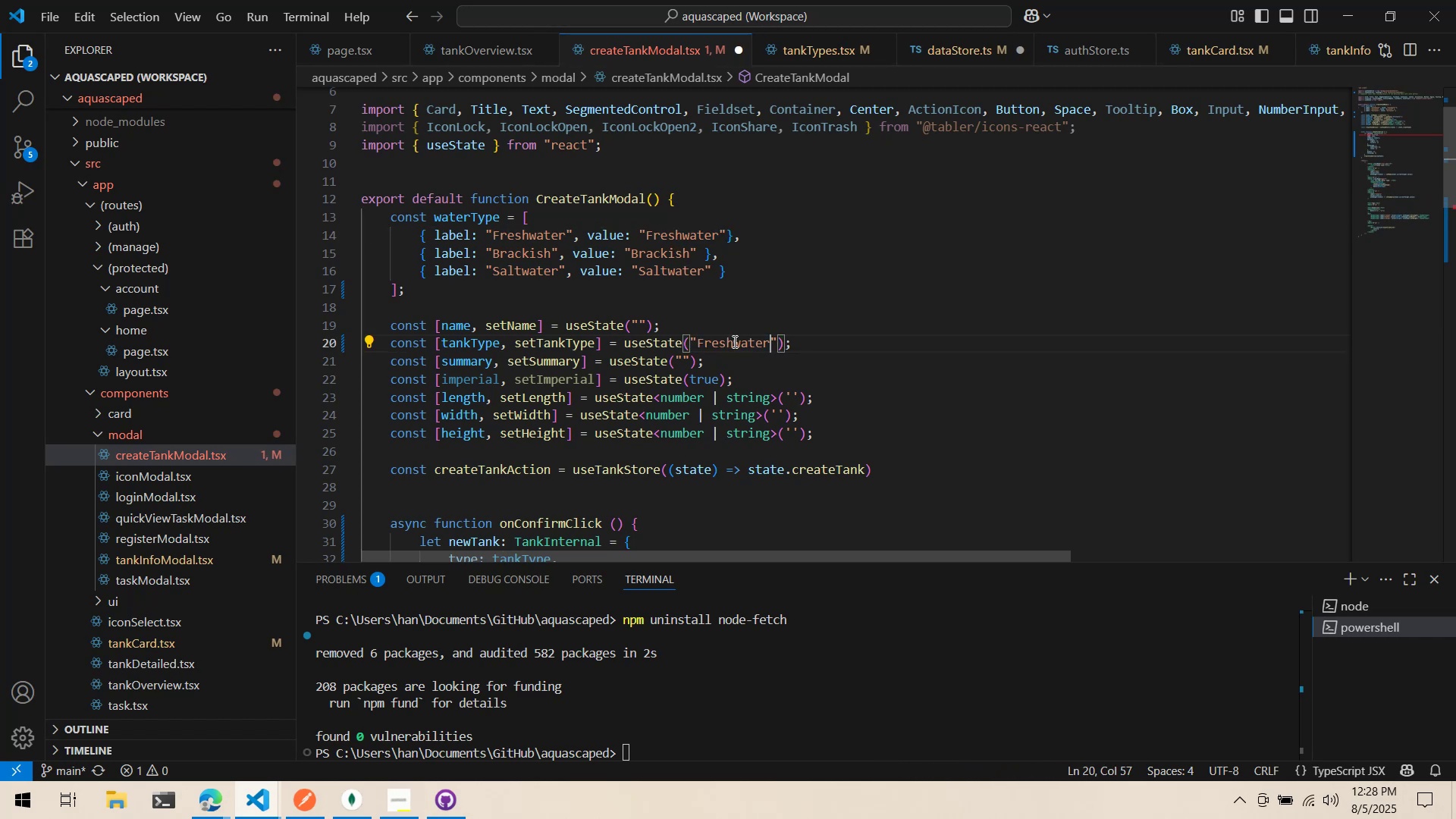 
key(Control+ControlLeft)
 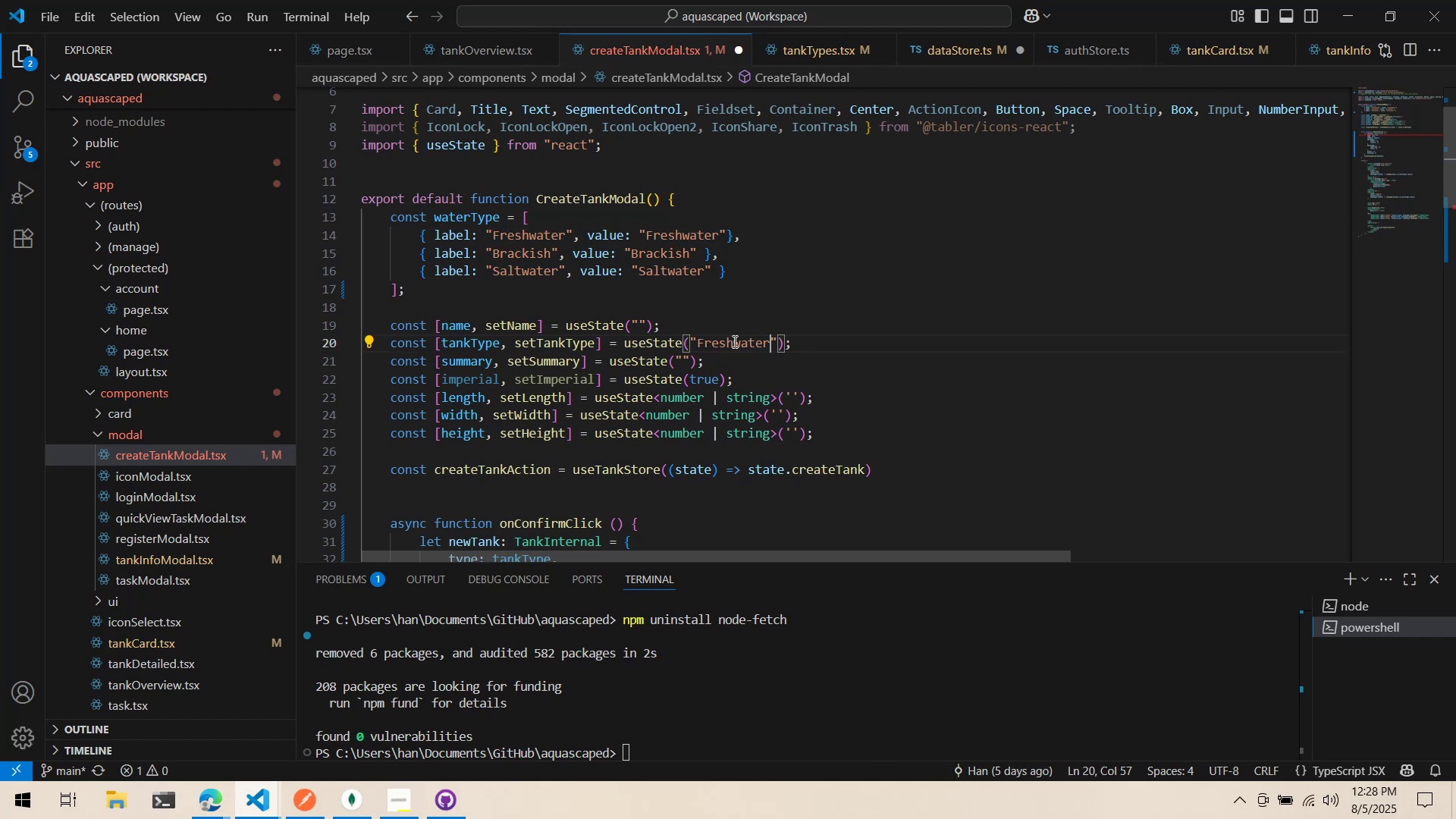 
key(Control+S)
 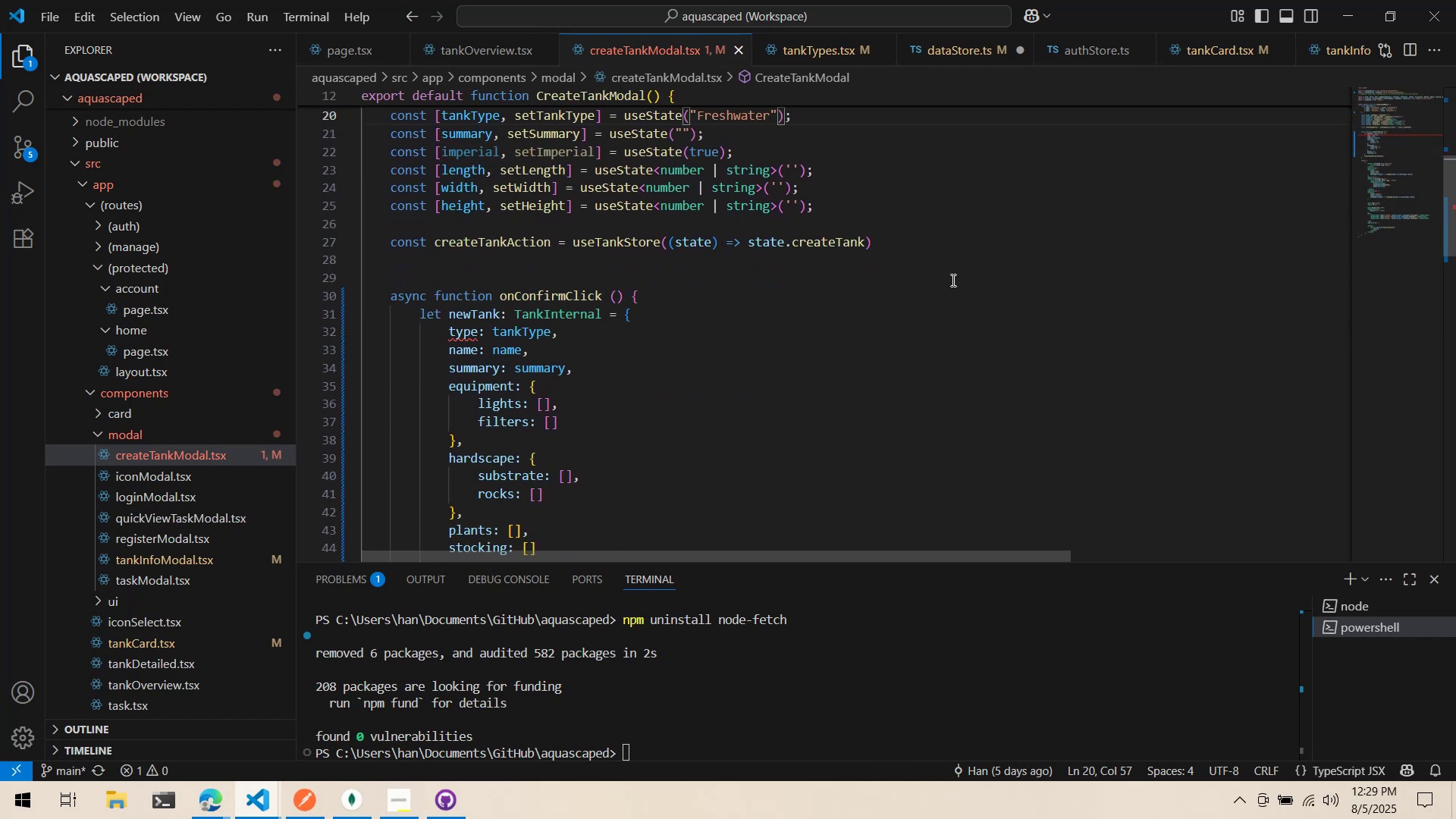 
scroll: coordinate [552, 315], scroll_direction: up, amount: 3.0
 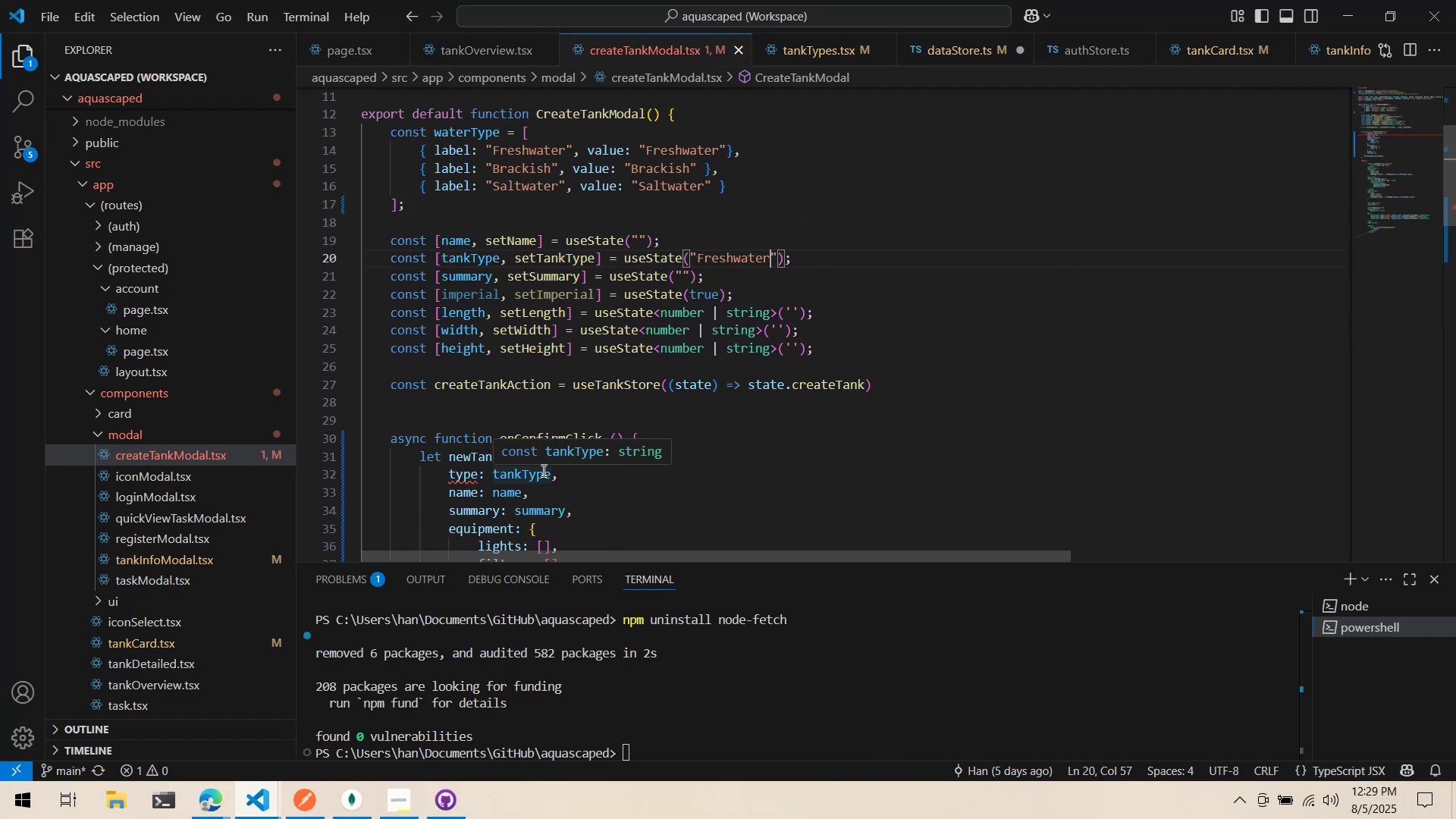 
double_click([542, 470])
 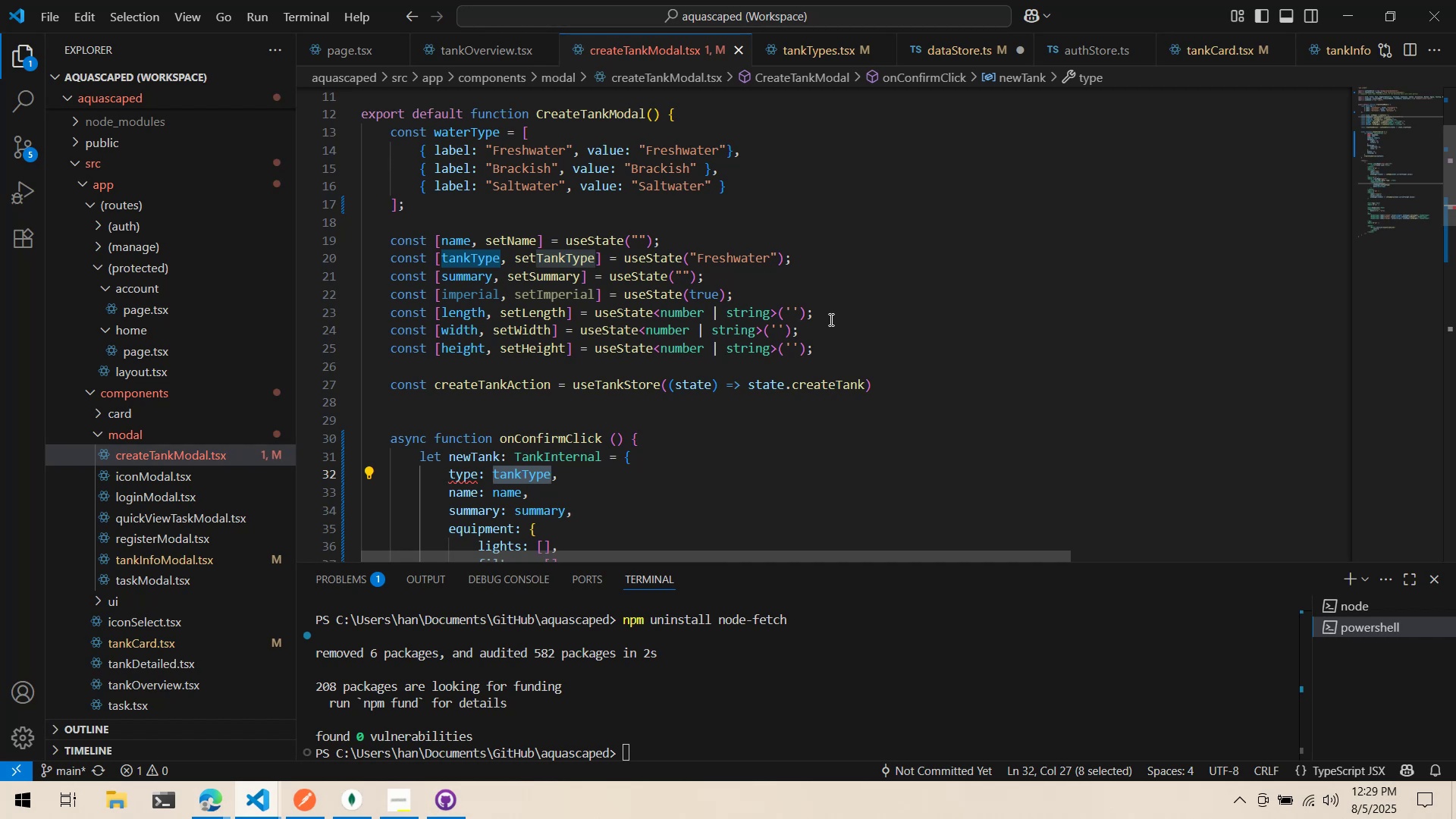 
scroll: coordinate [830, 319], scroll_direction: up, amount: 2.0
 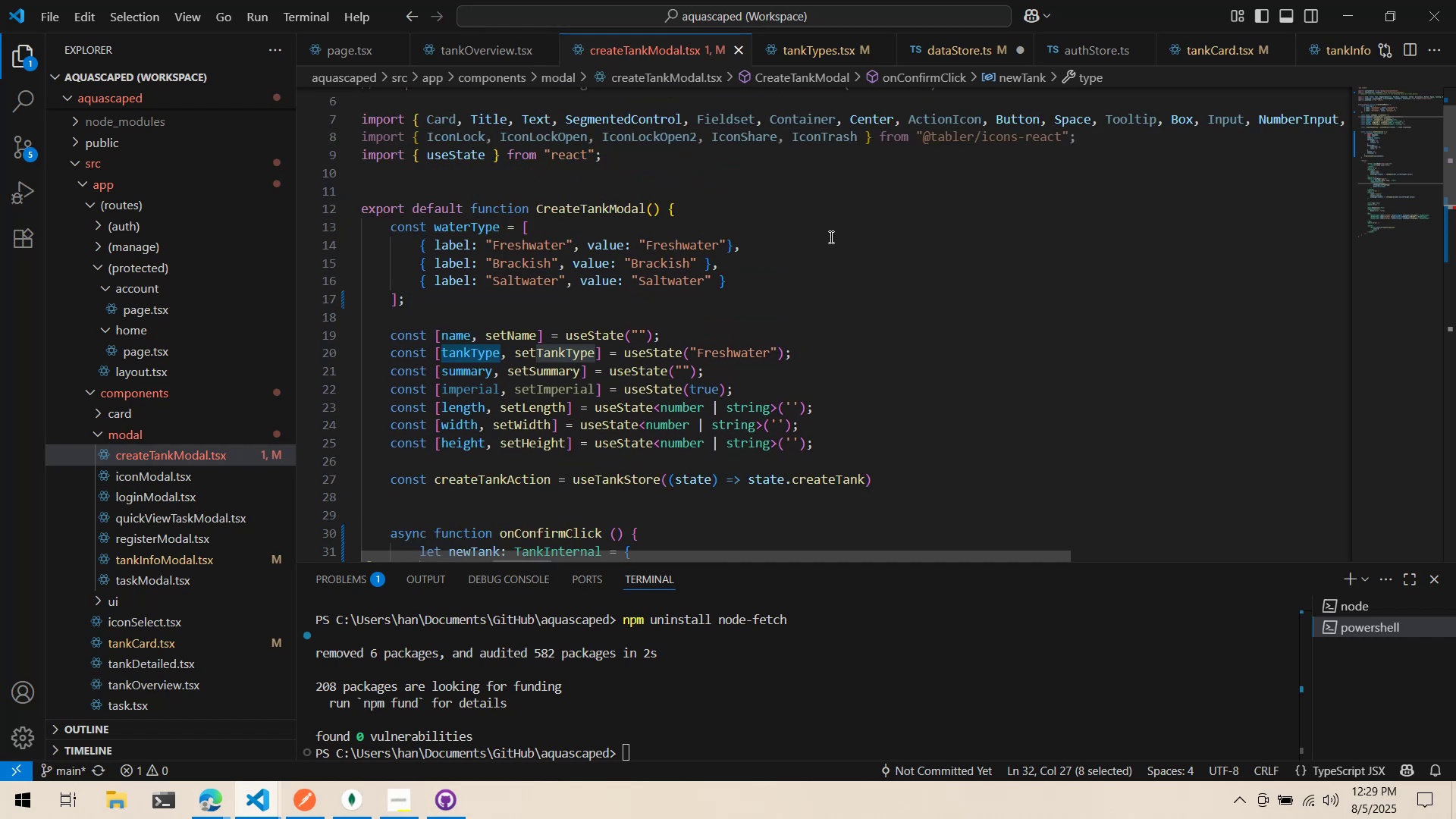 
scroll: coordinate [830, 237], scroll_direction: down, amount: 1.0
 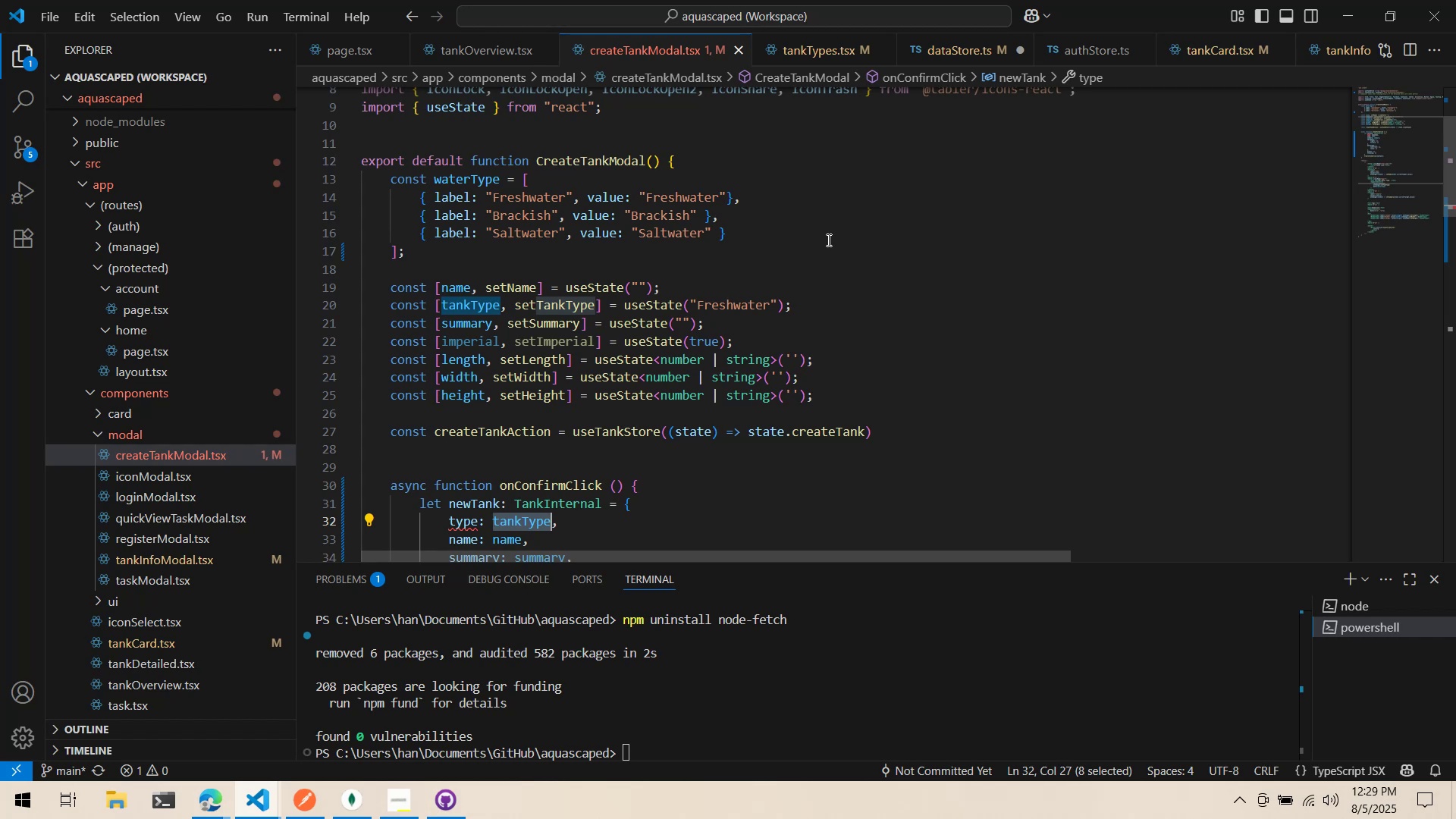 
wait(9.17)
 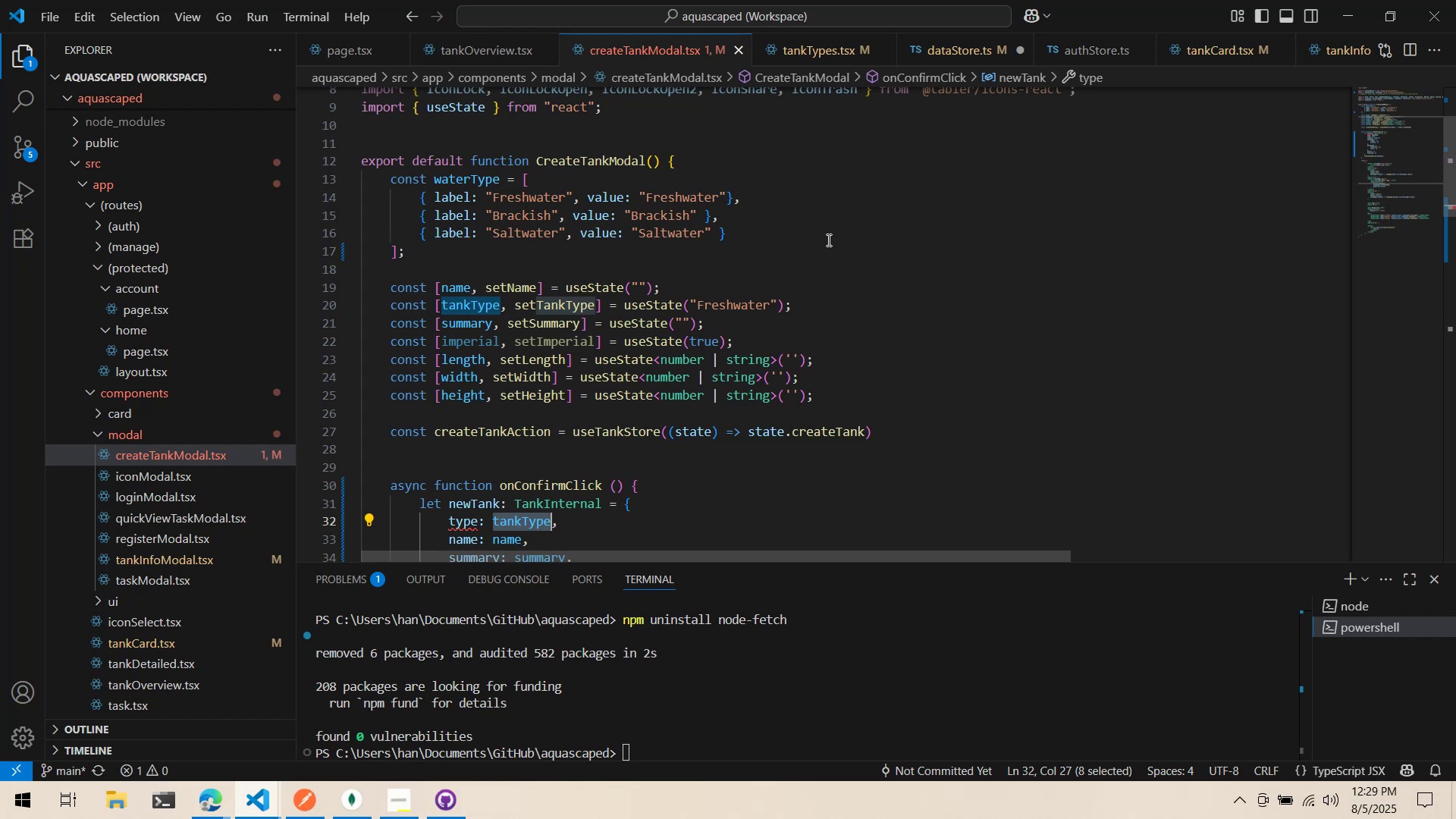 
key(Alt+AltLeft)
 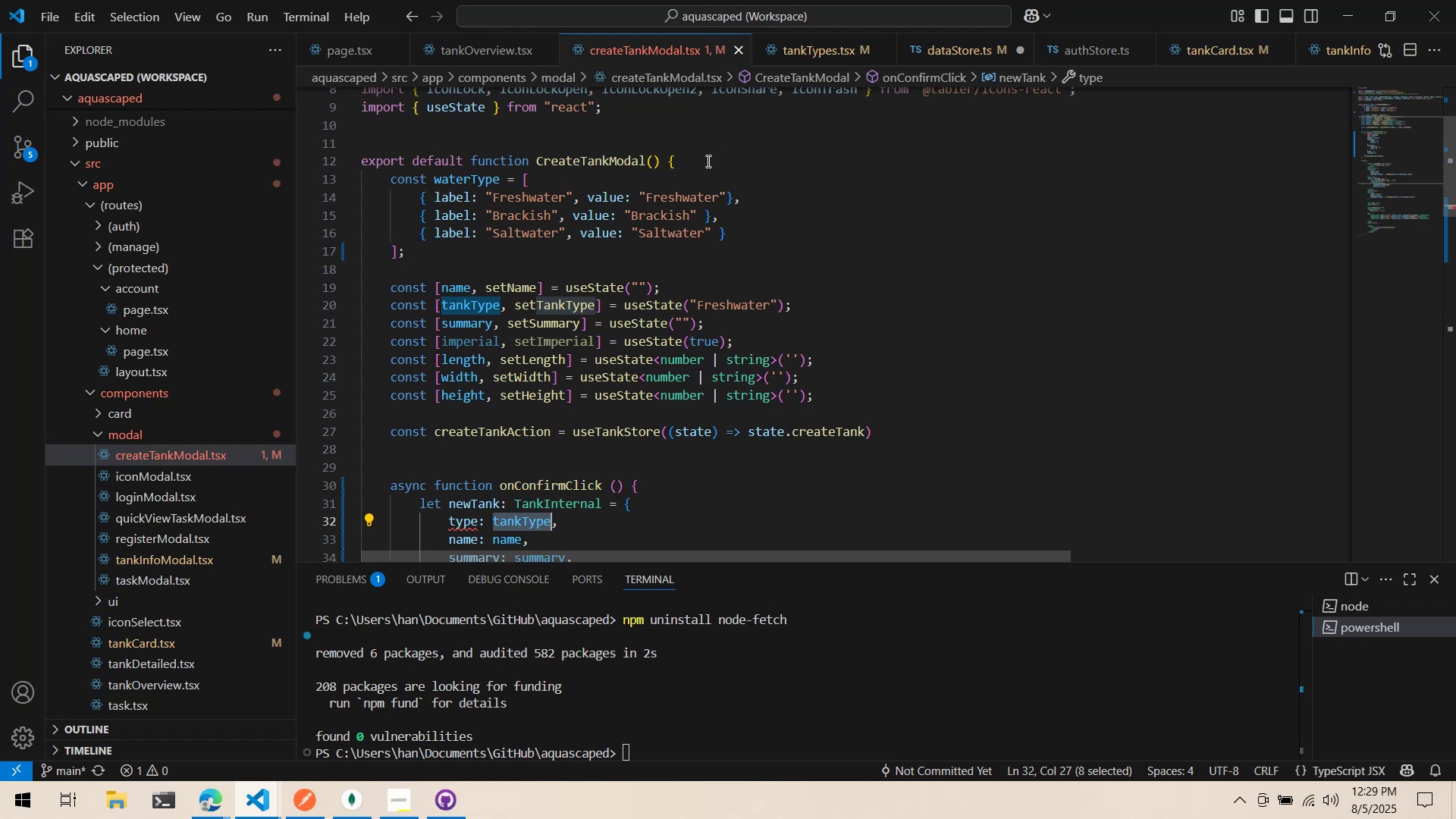 
key(Alt+Tab)
 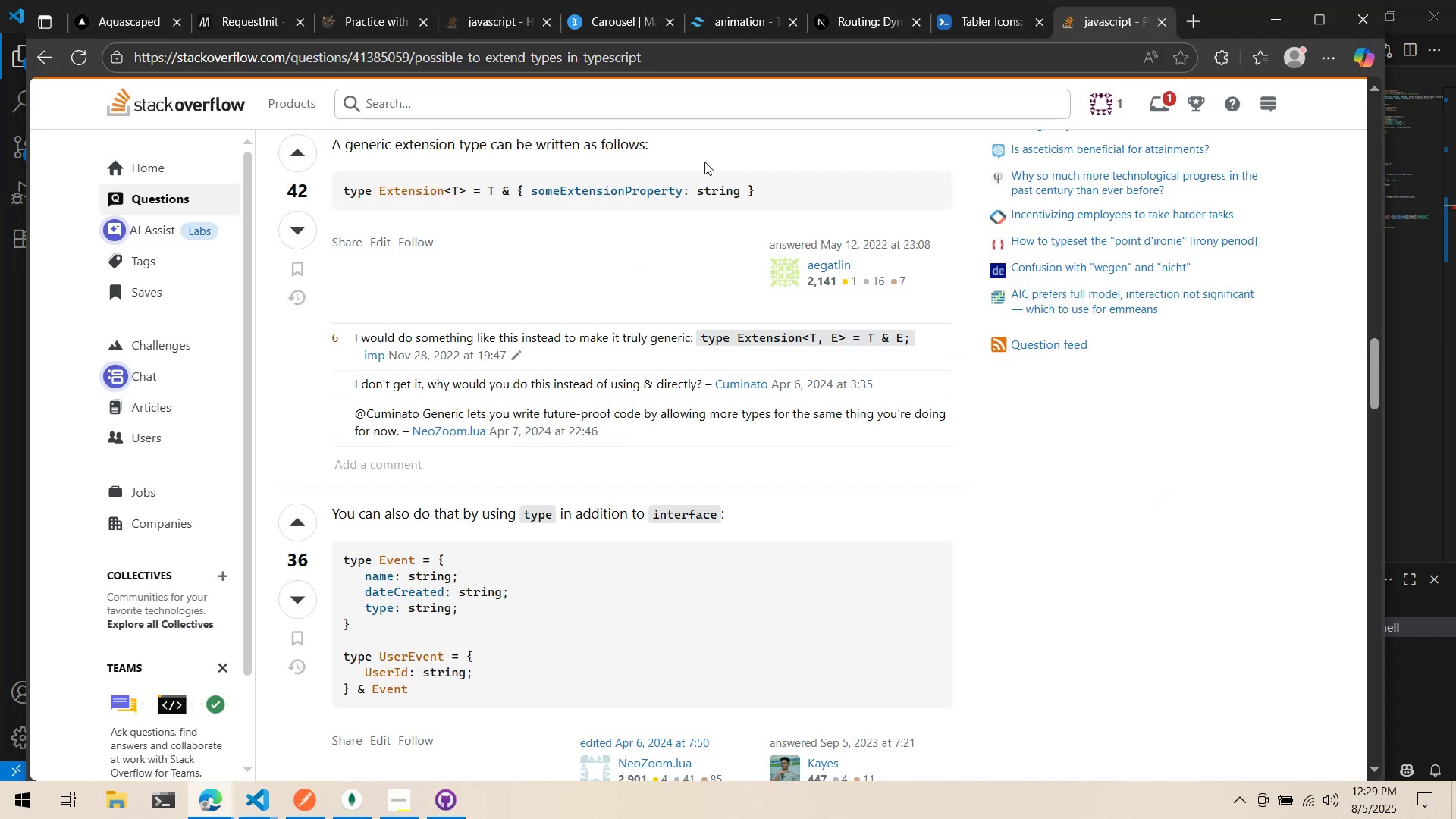 
scroll: coordinate [702, 165], scroll_direction: down, amount: 2.0
 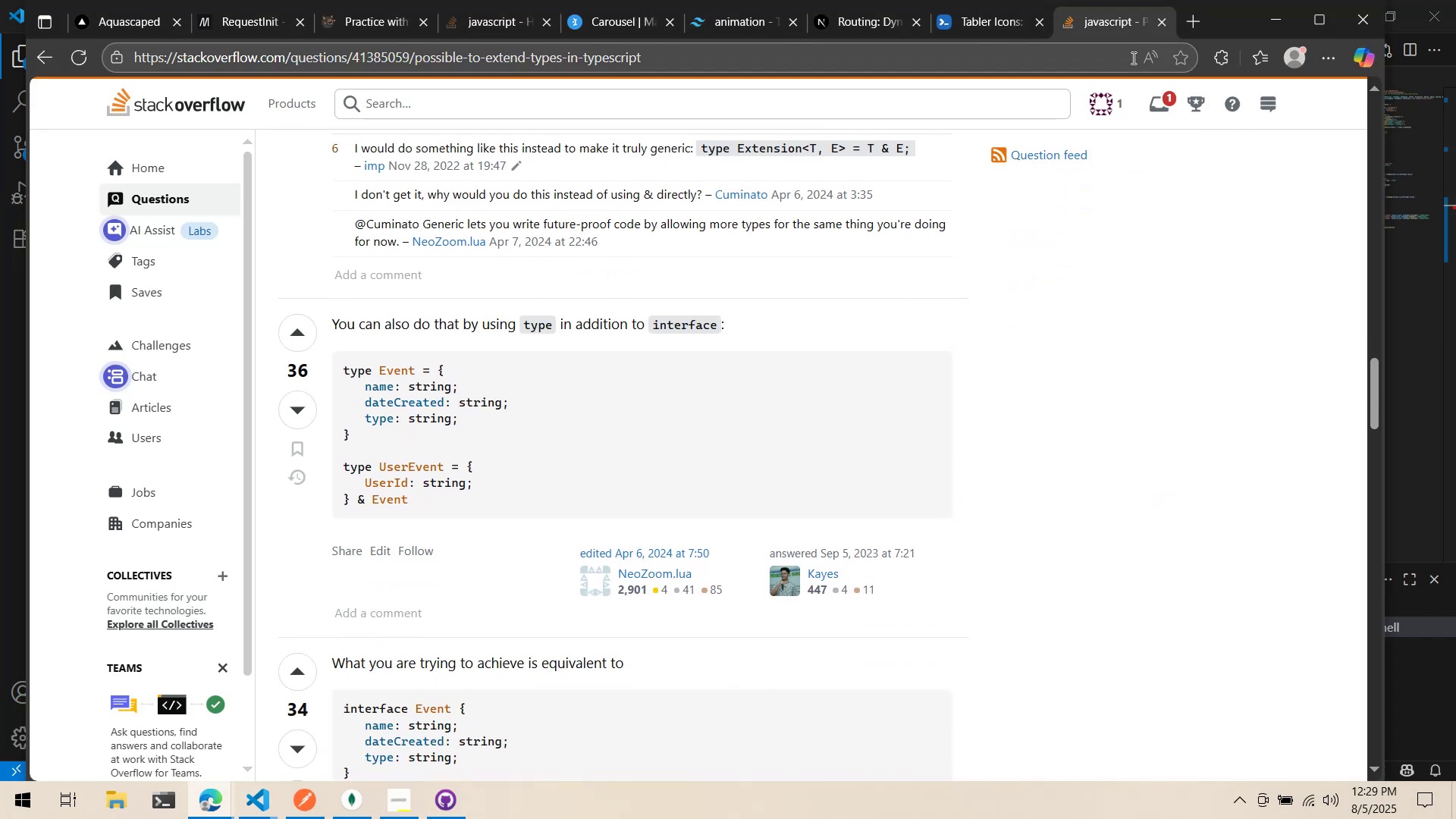 
left_click([1191, 27])
 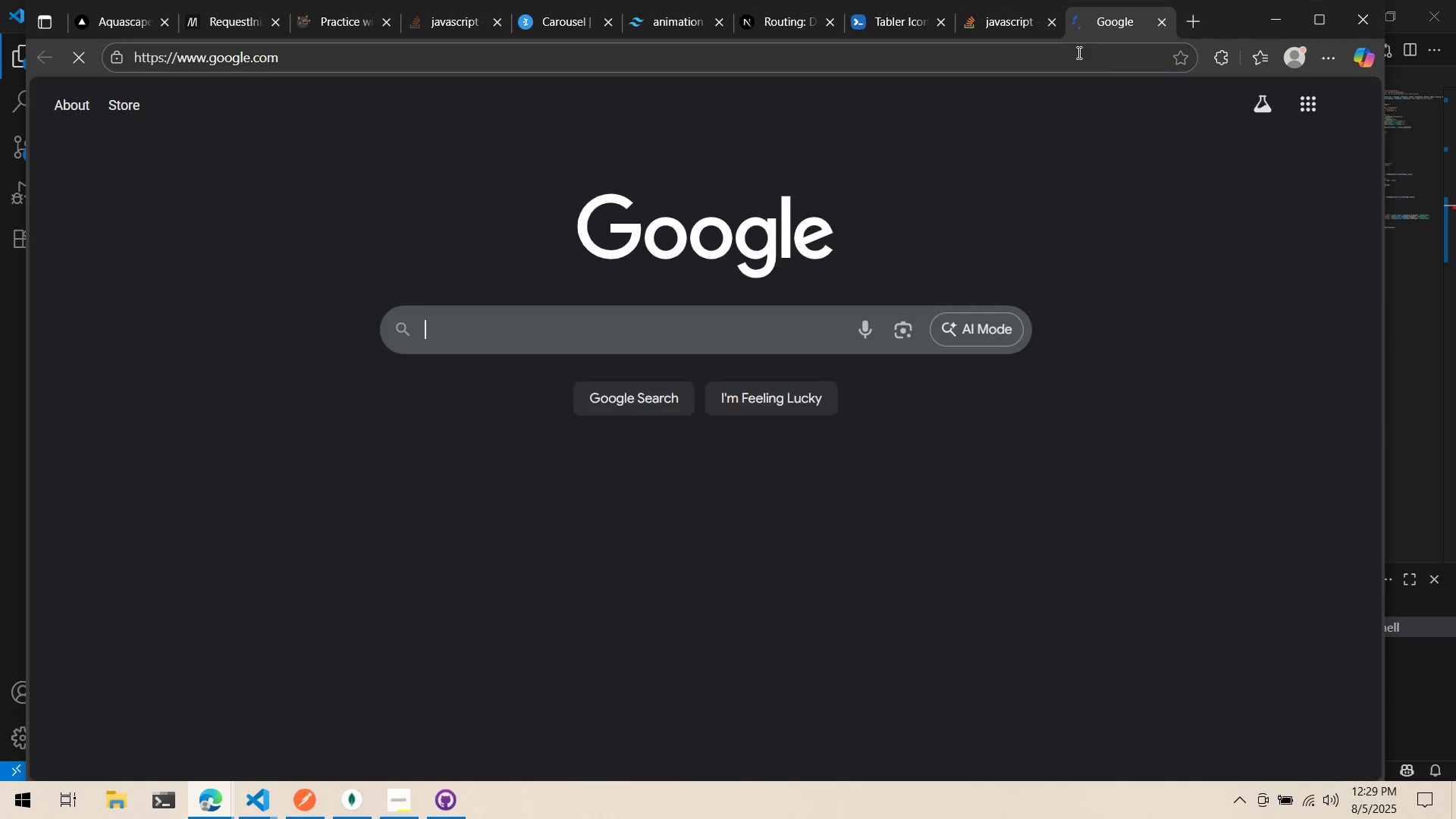 
type(enum to obje)
 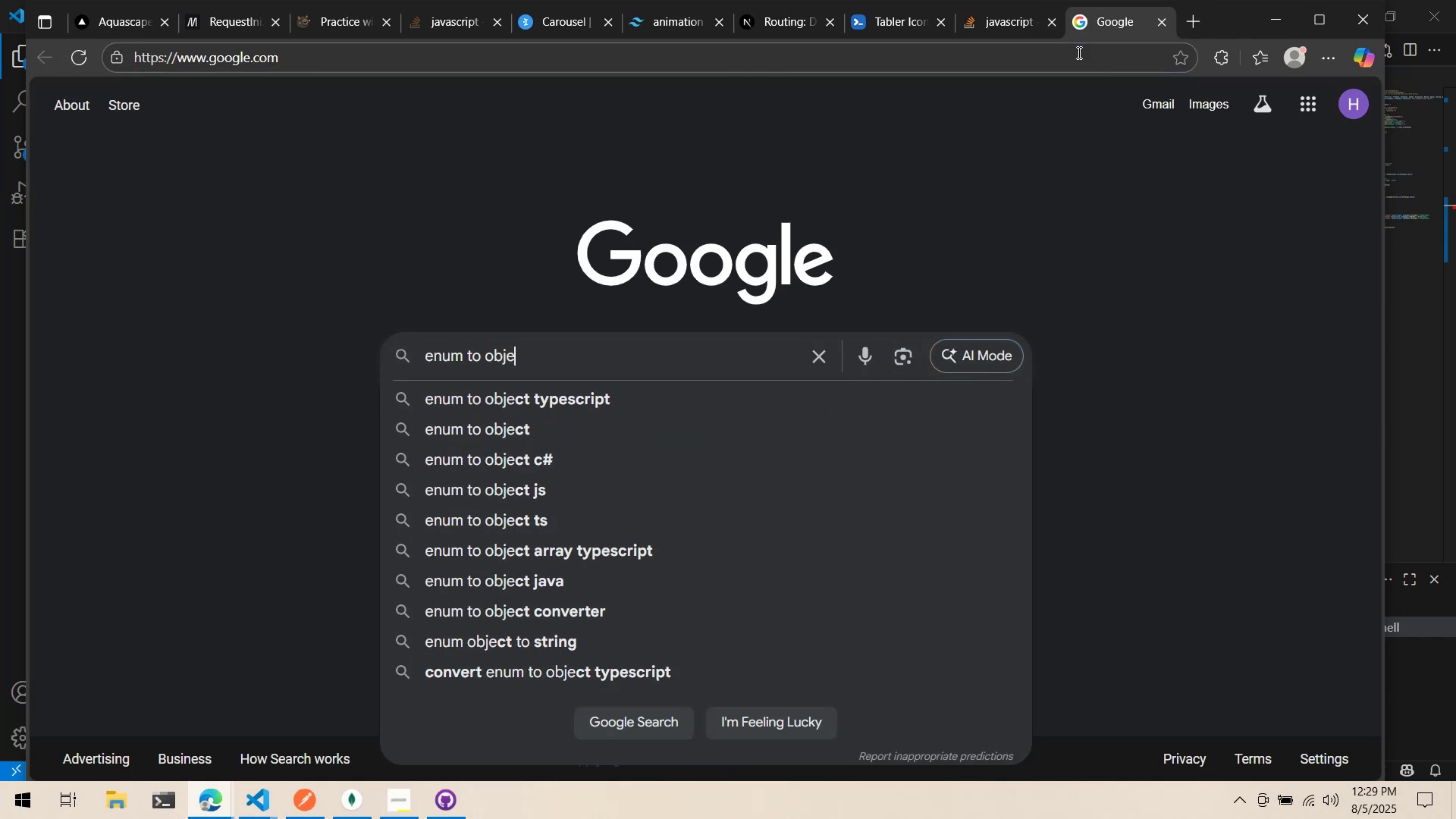 
key(ArrowDown)
 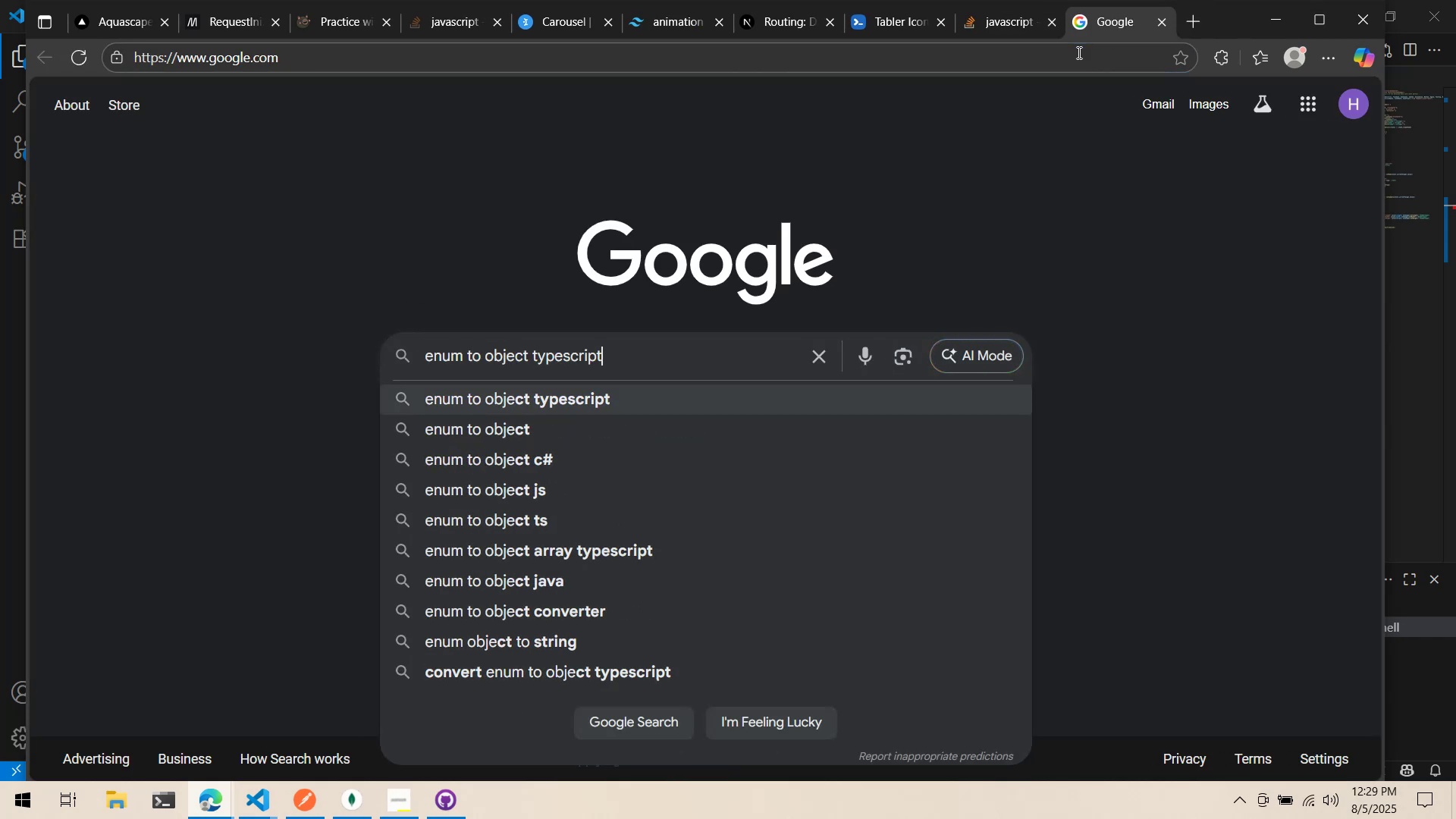 
key(Enter)
 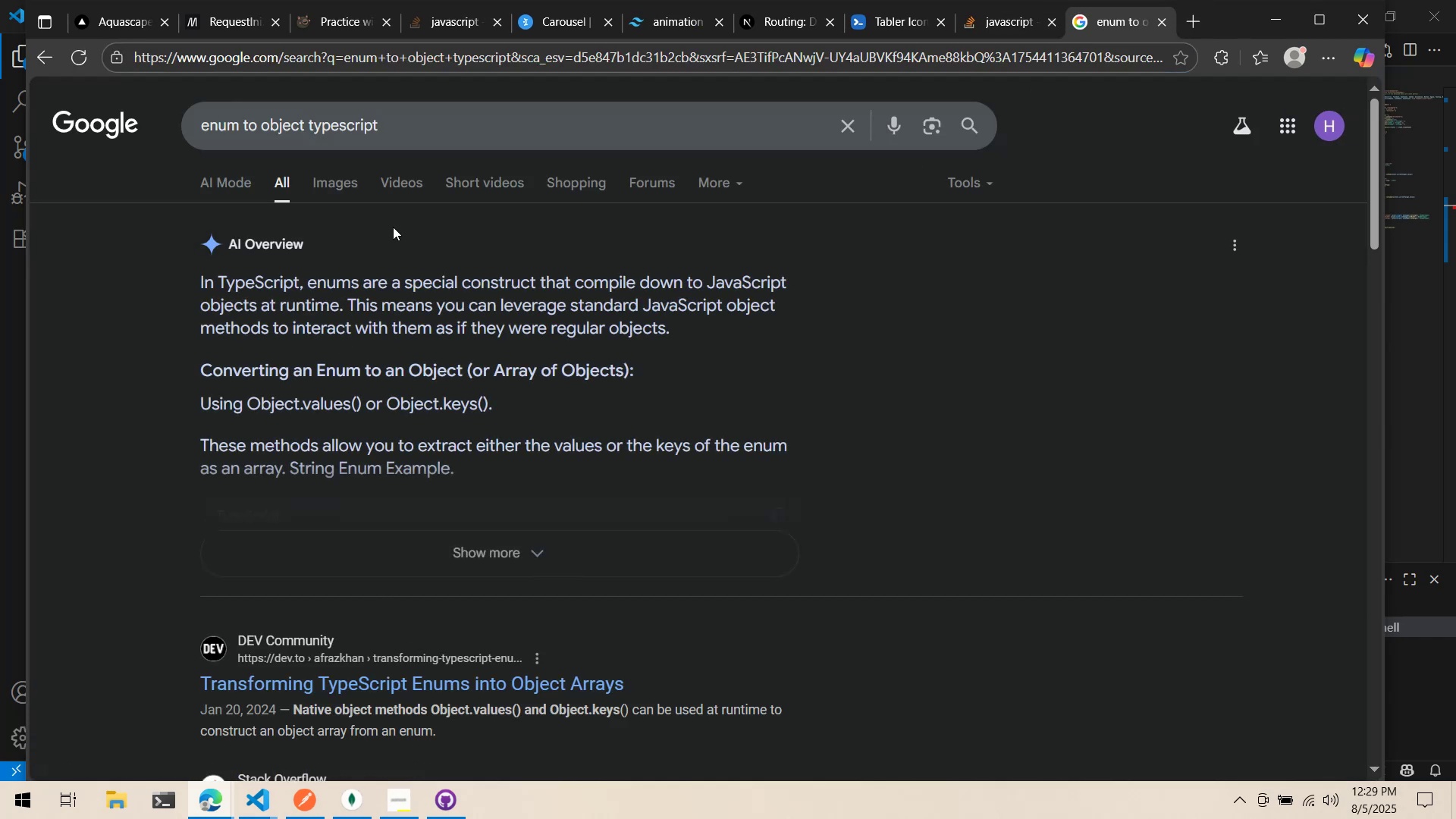 
double_click([403, 130])
 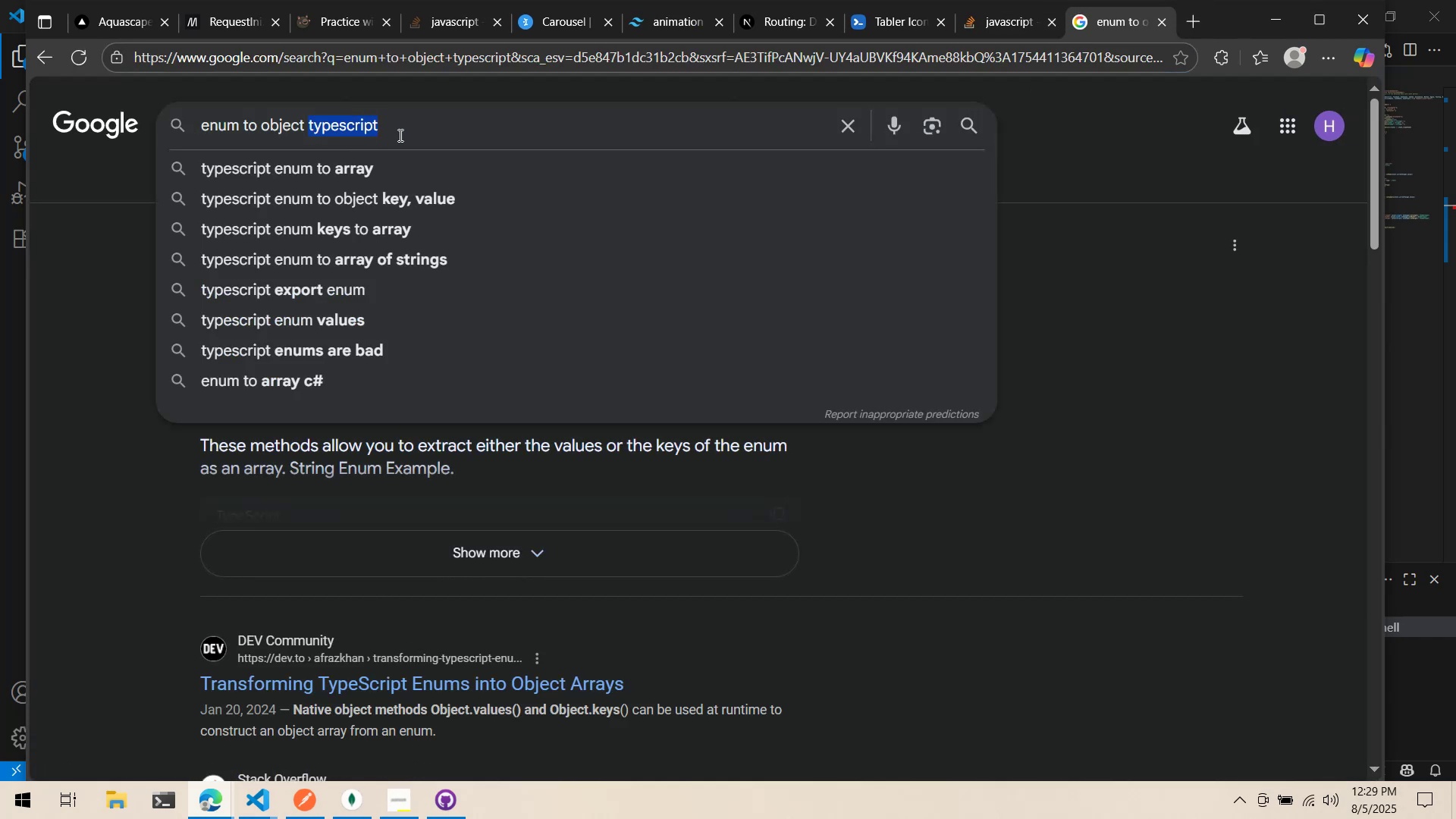 
key(Control+ArrowLeft)
 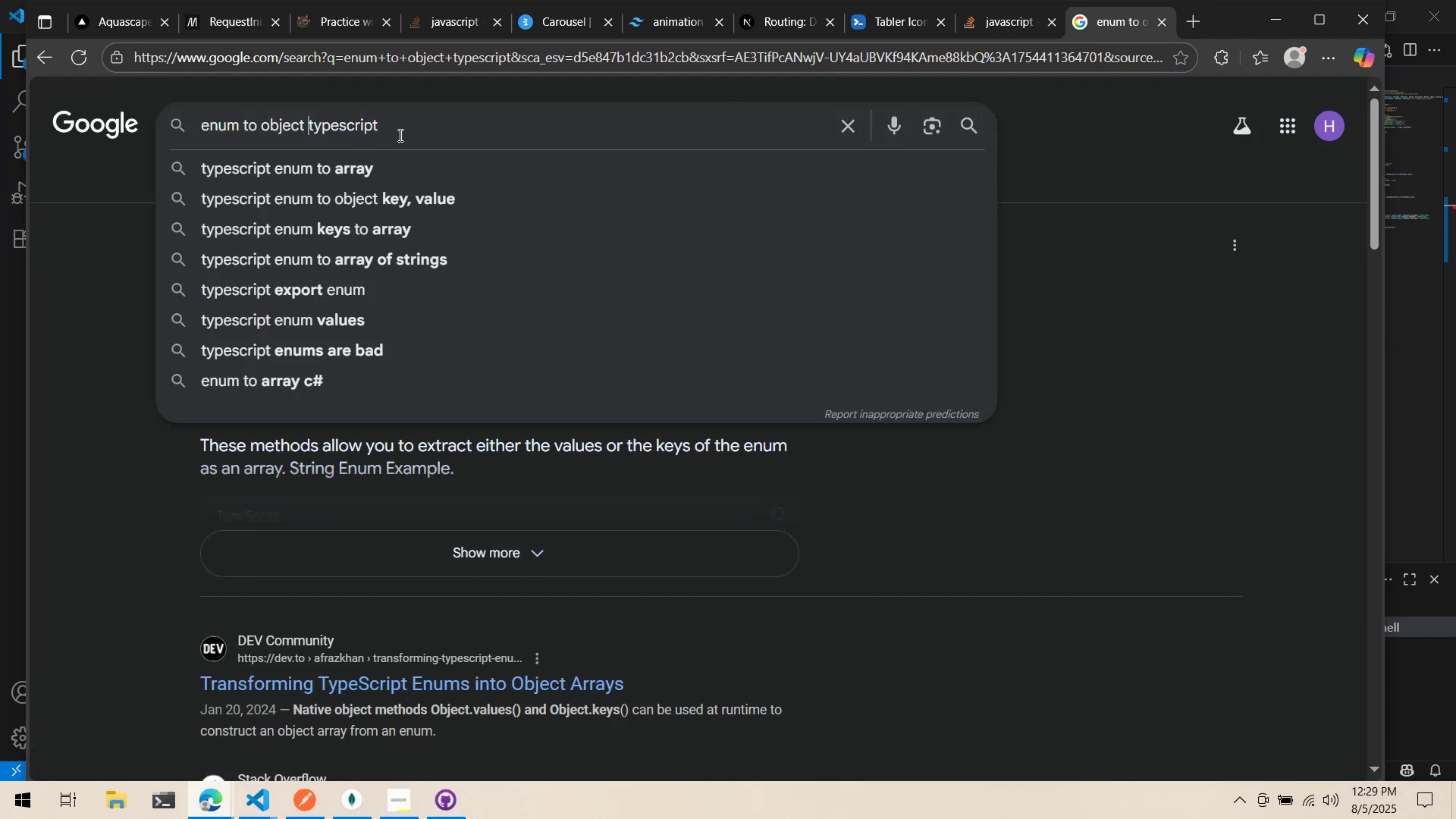 
key(Control+Backspace)
 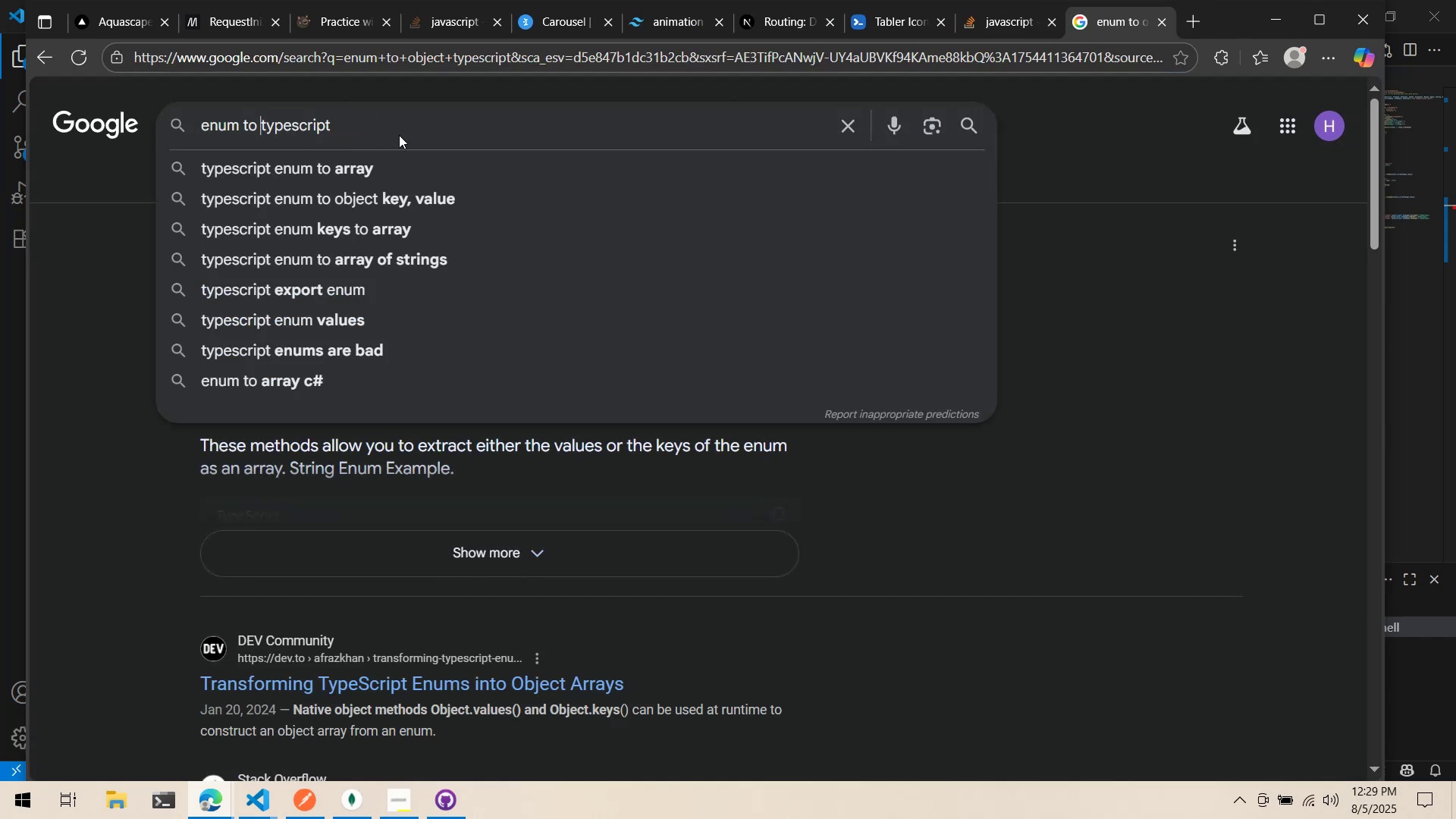 
type(diction)
 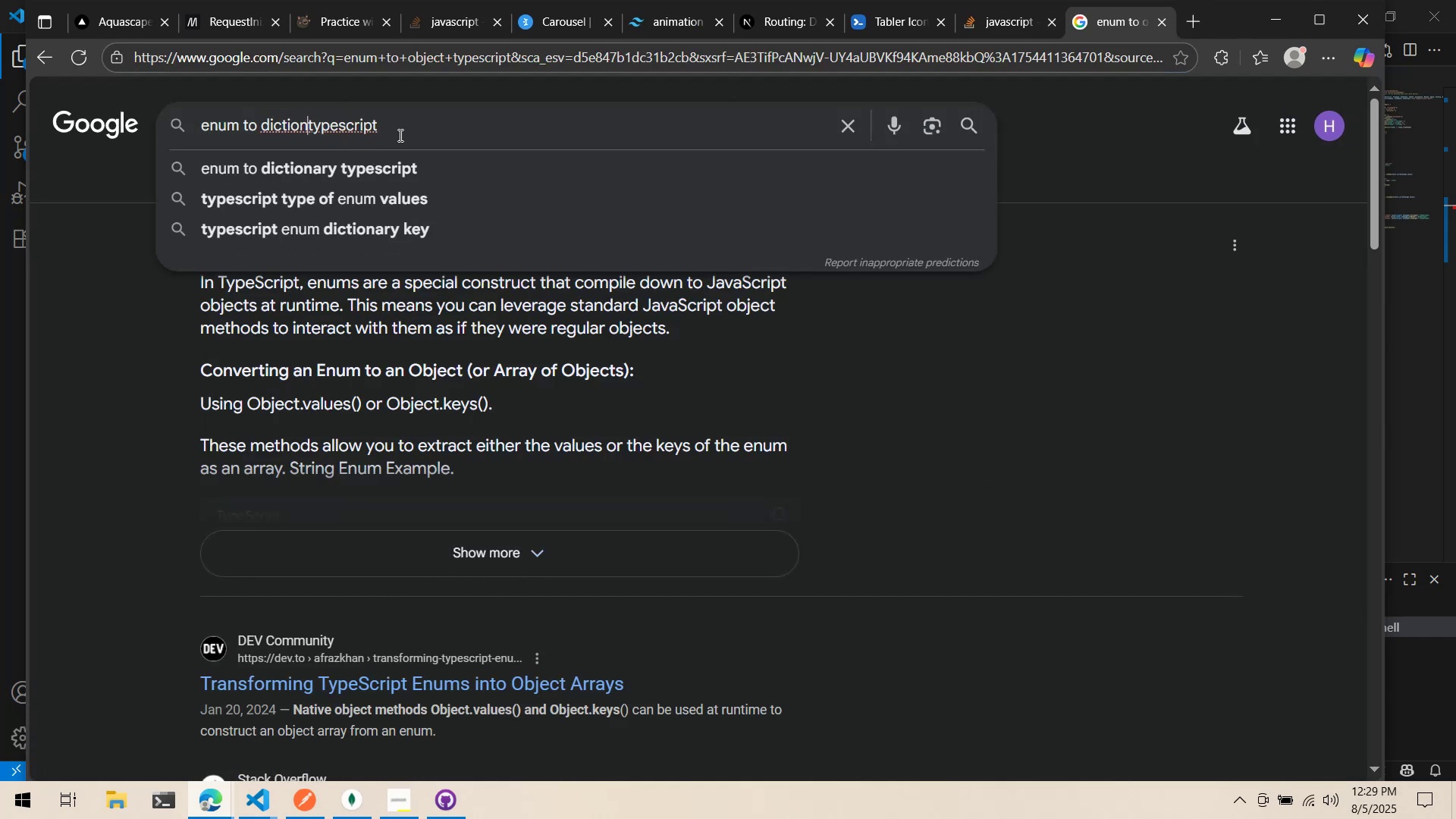 
key(ArrowDown)
 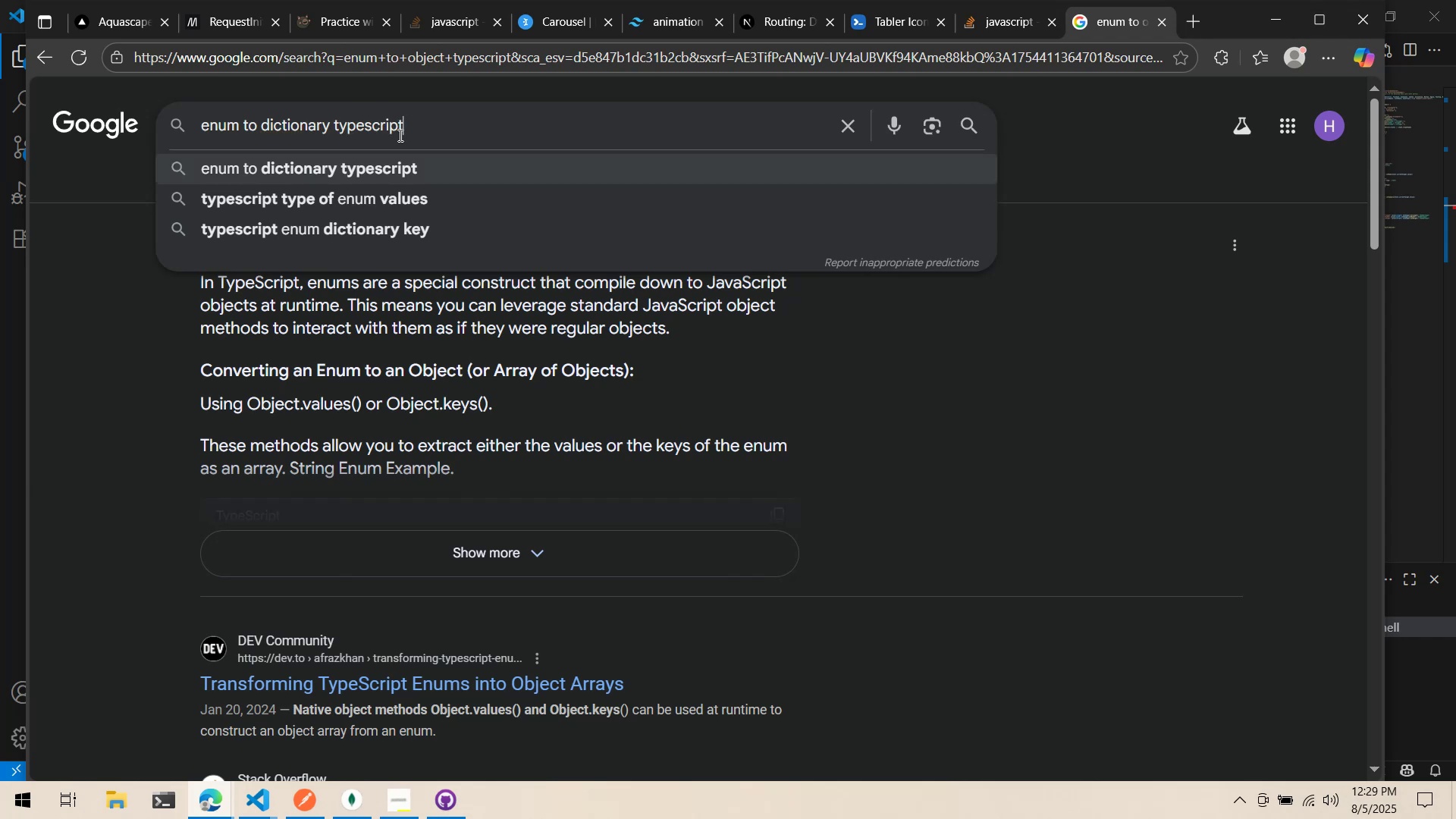 
key(Enter)
 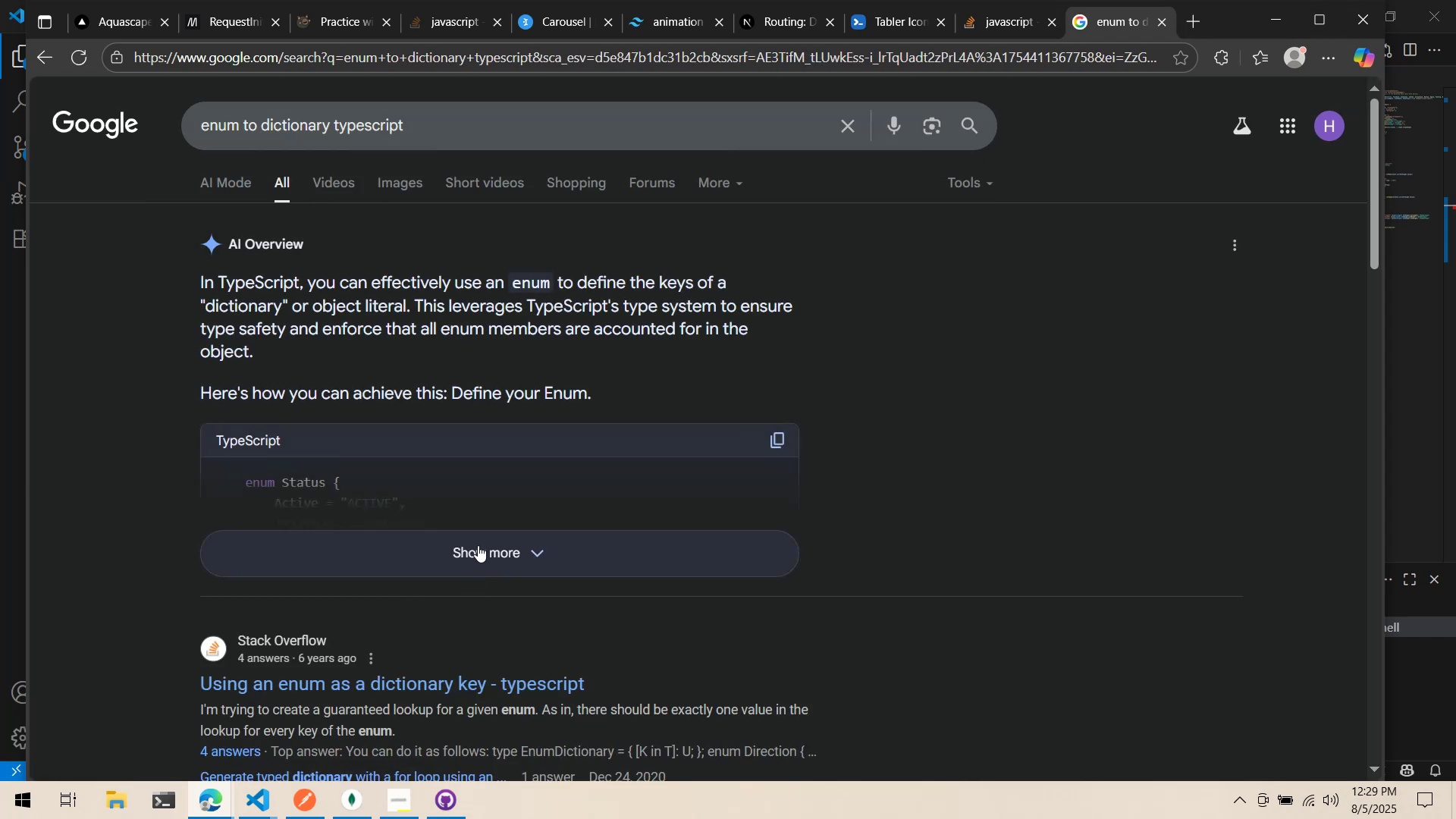 
left_click([475, 541])
 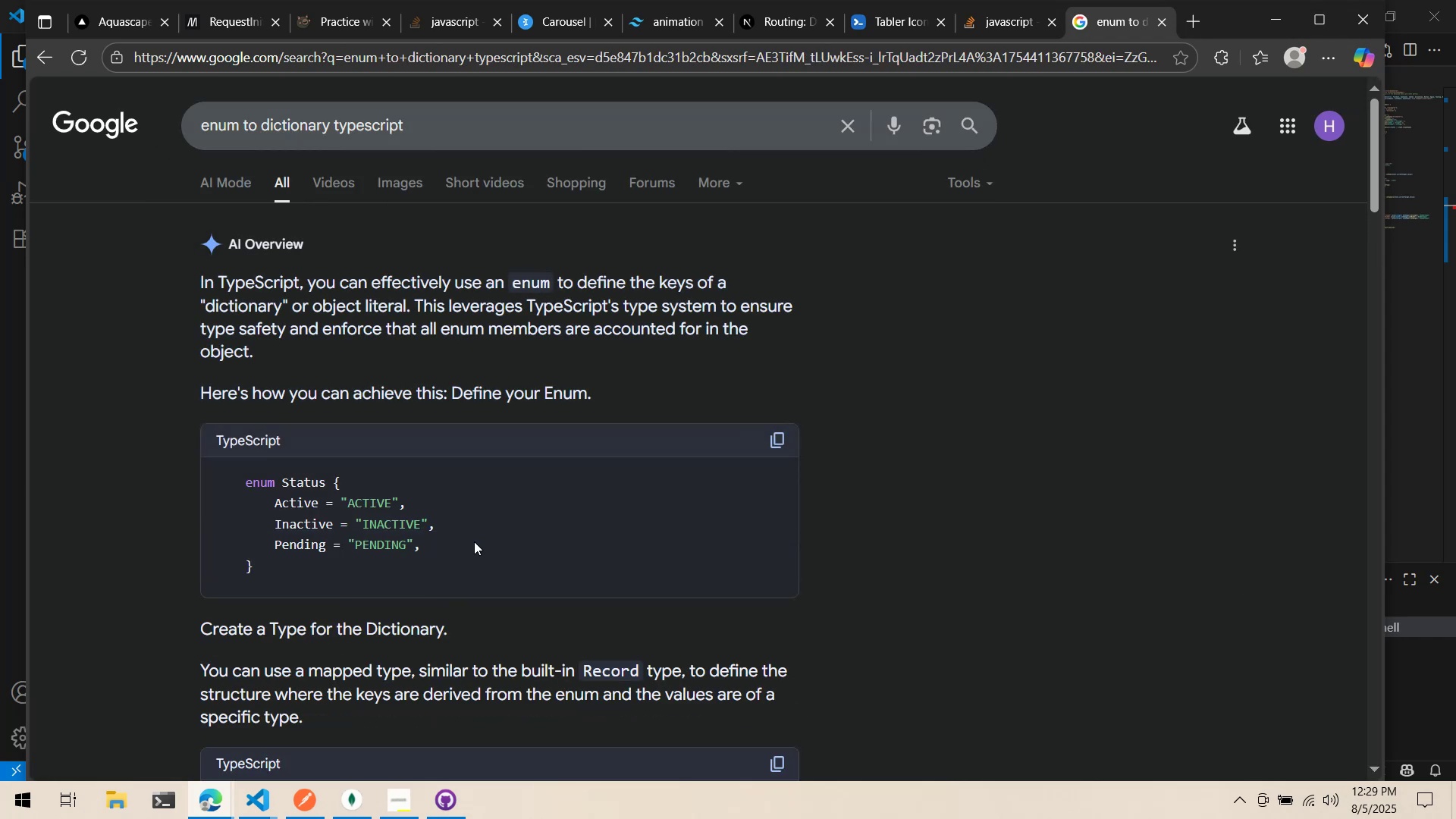 
scroll: coordinate [473, 541], scroll_direction: down, amount: 6.0
 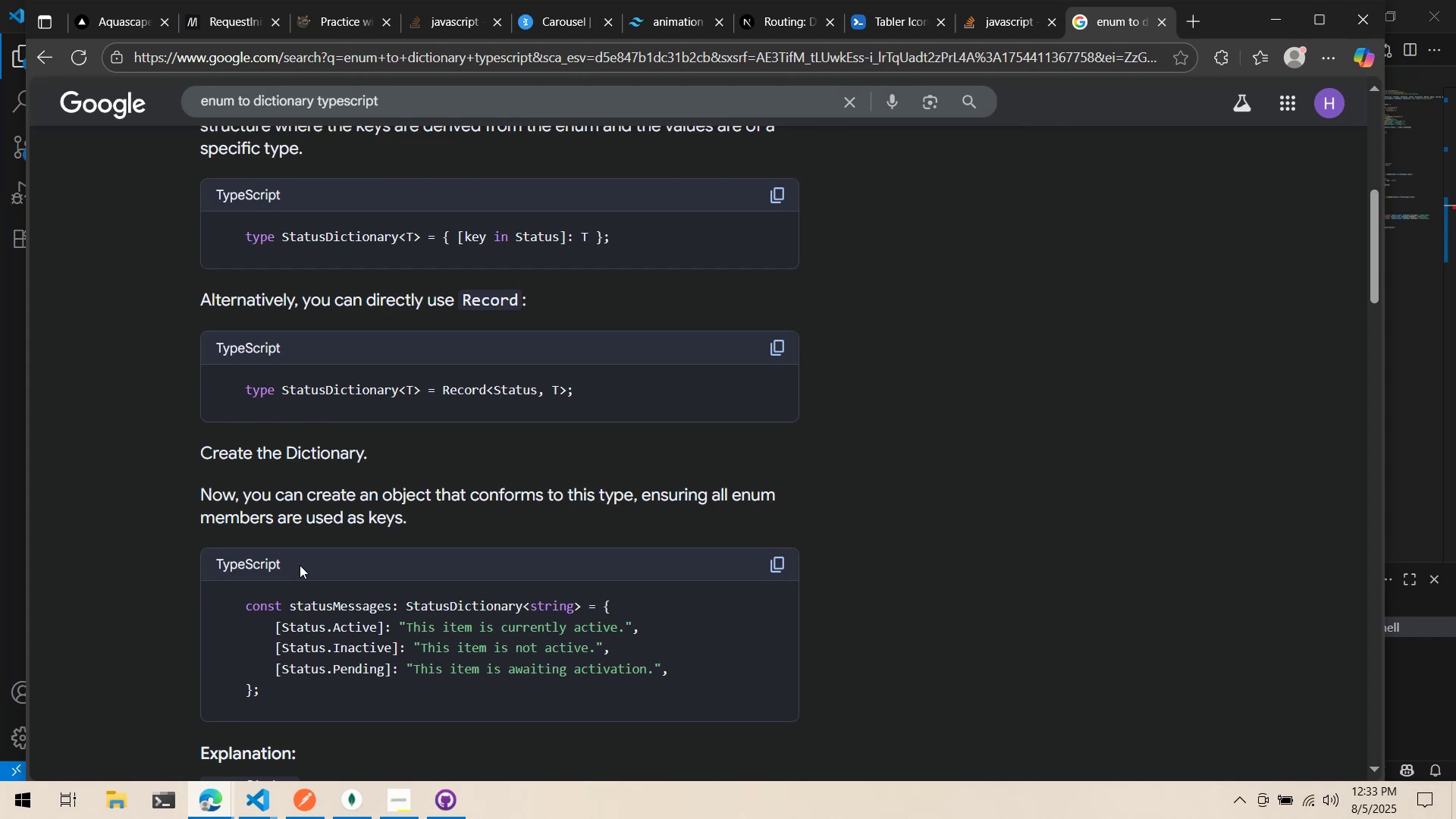 
wait(219.22)
 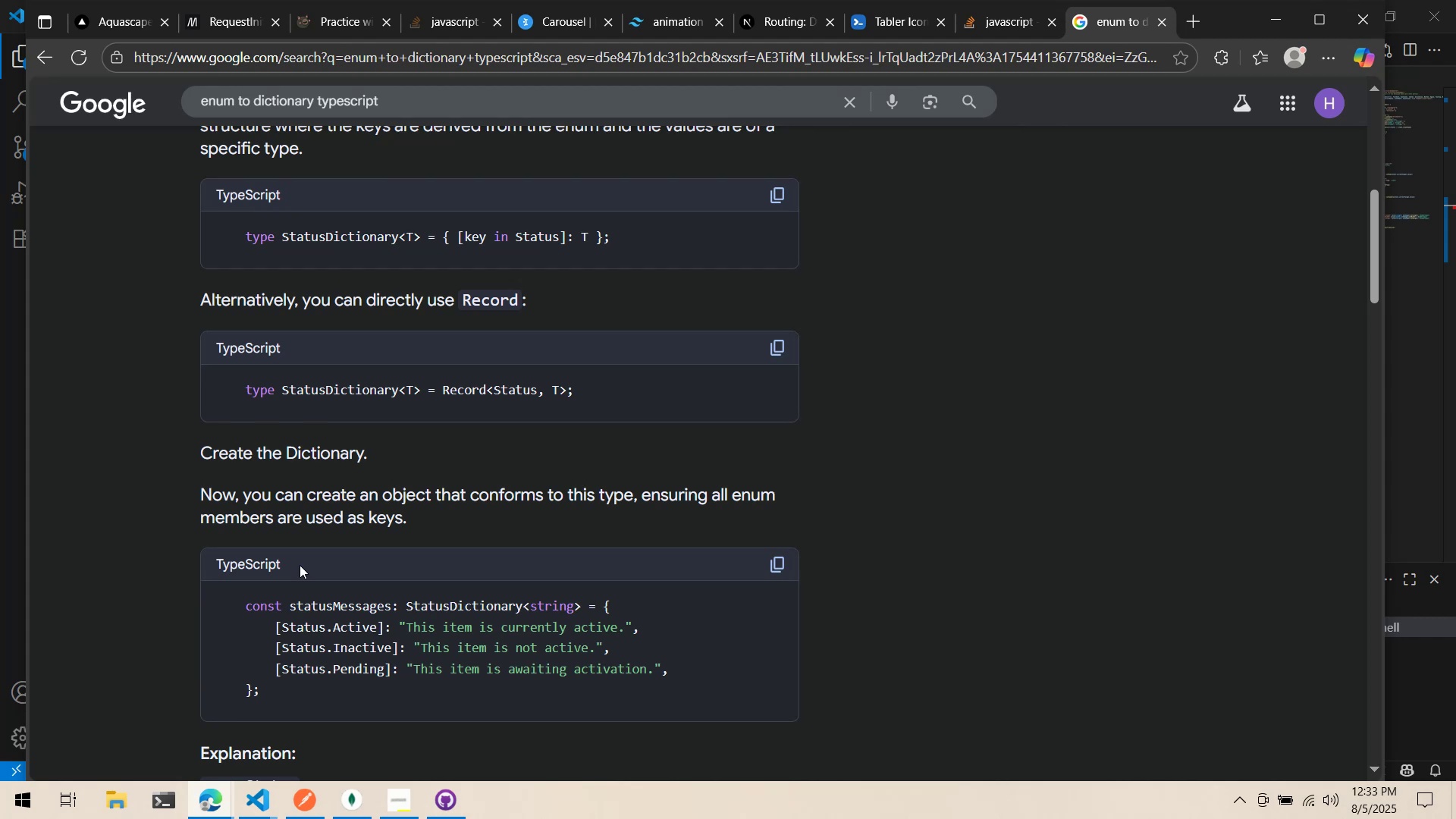 
scroll: coordinate [665, 303], scroll_direction: up, amount: 1.0
 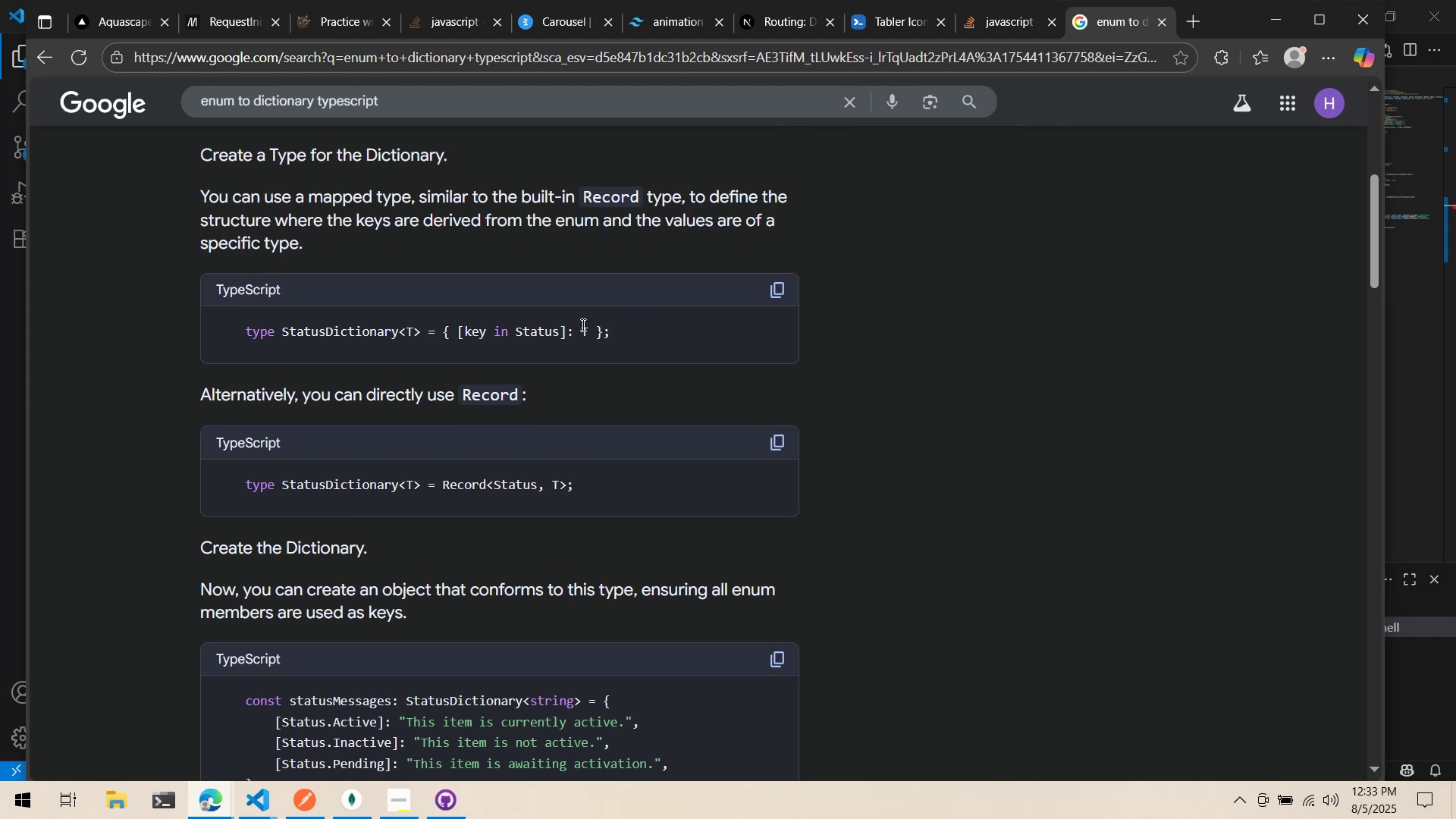 
scroll: coordinate [420, 438], scroll_direction: down, amount: 4.0
 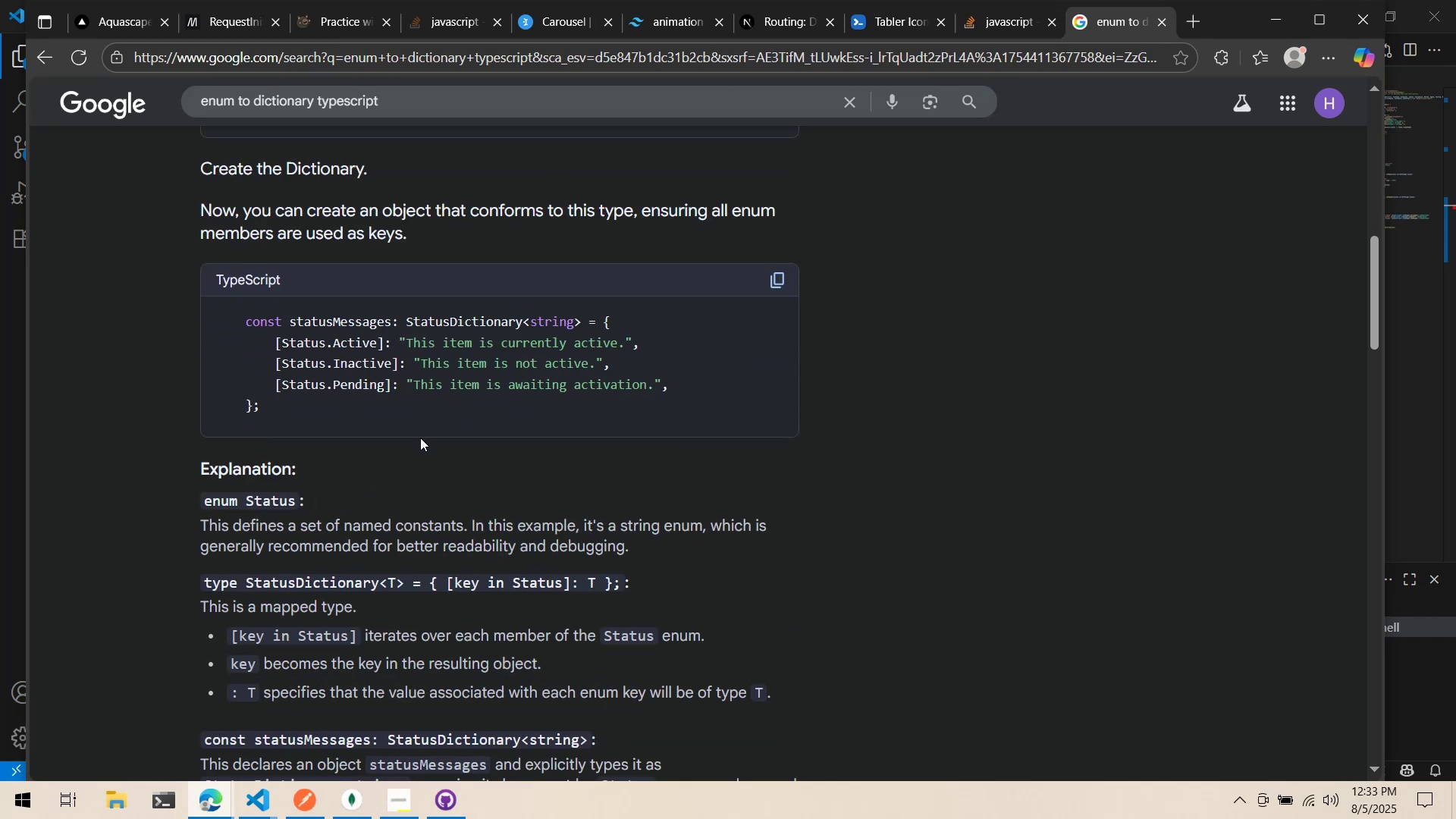 
wait(9.26)
 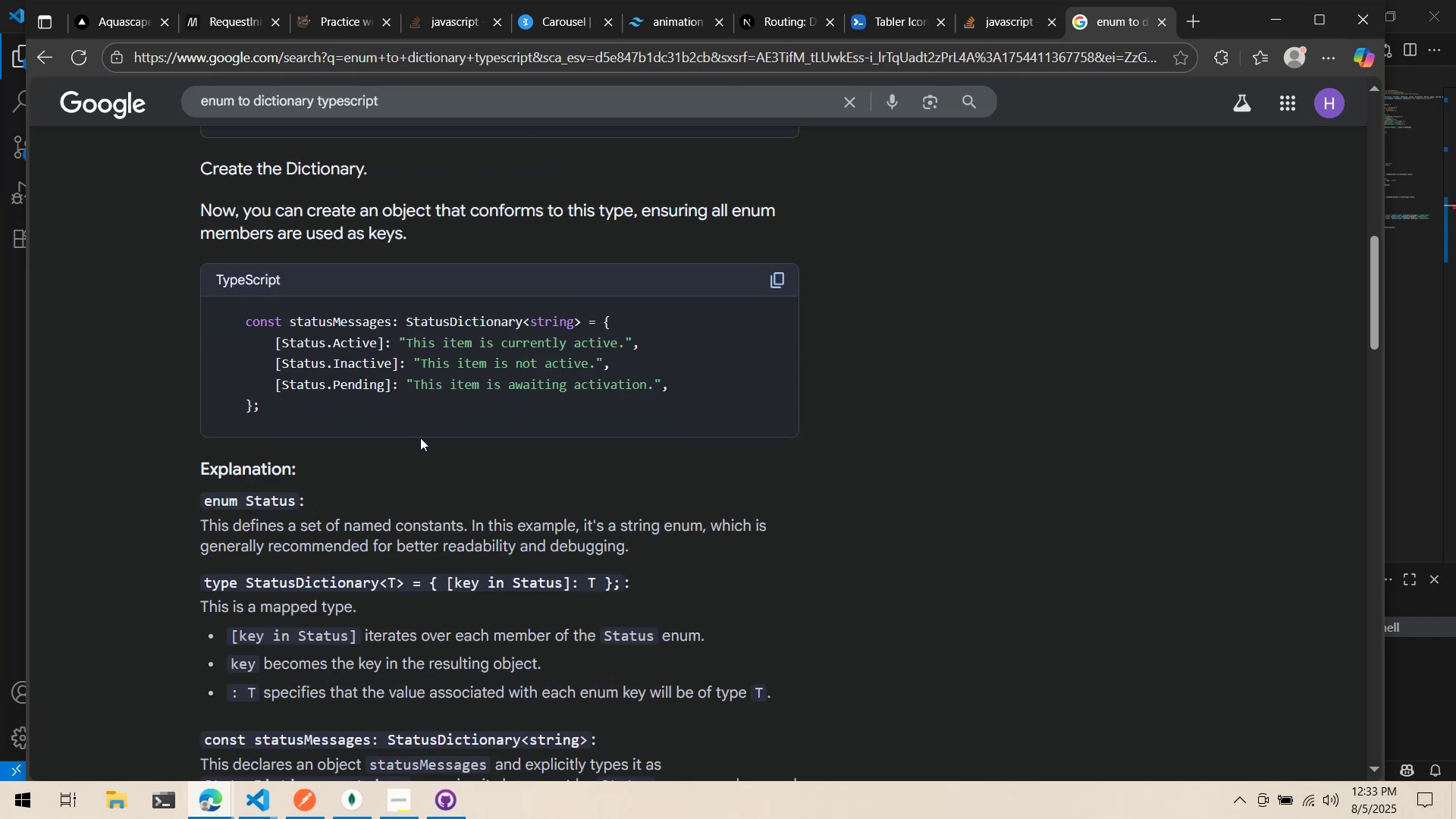 
scroll: coordinate [416, 440], scroll_direction: down, amount: 3.0
 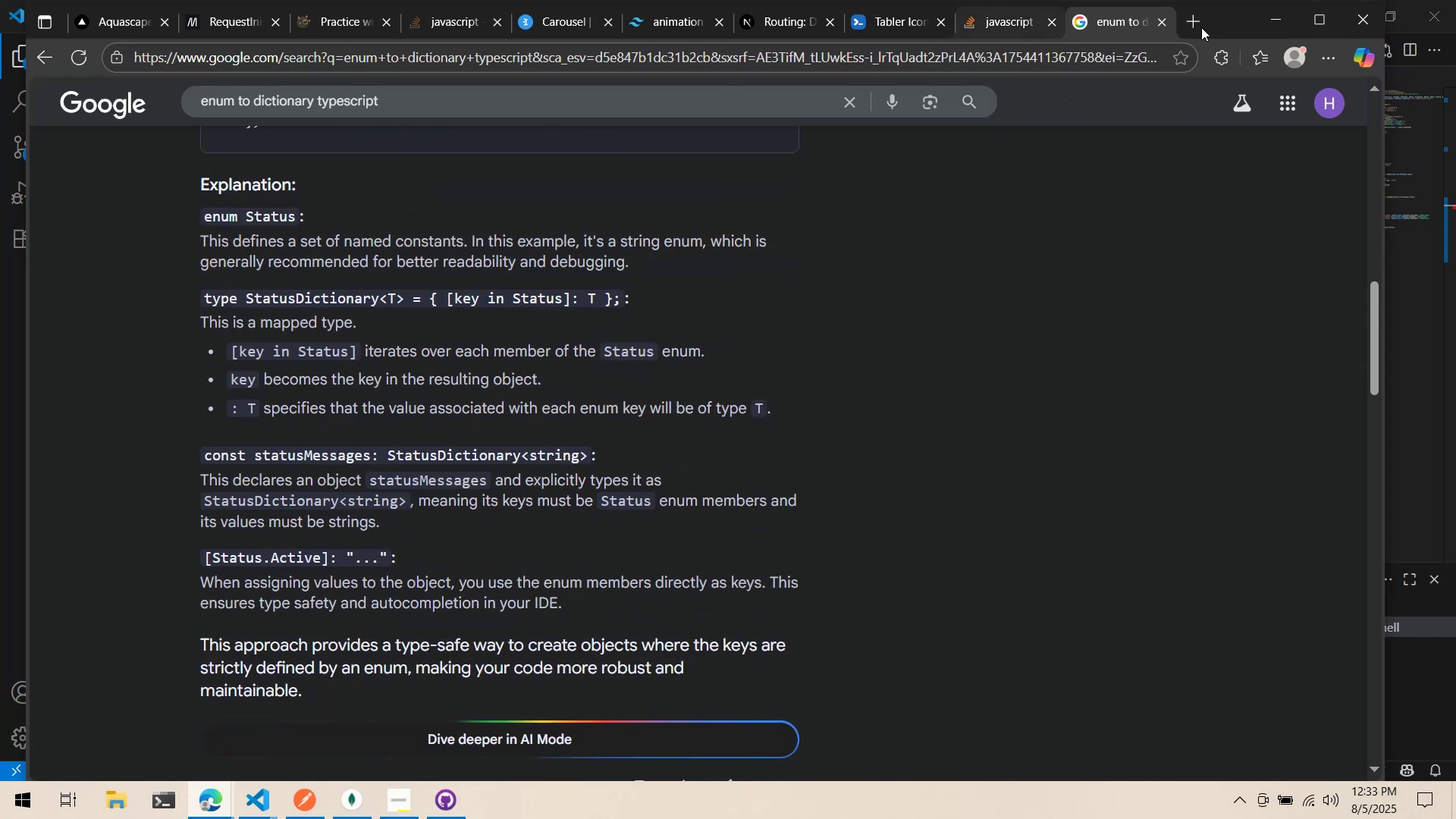 
left_click([1273, 17])
 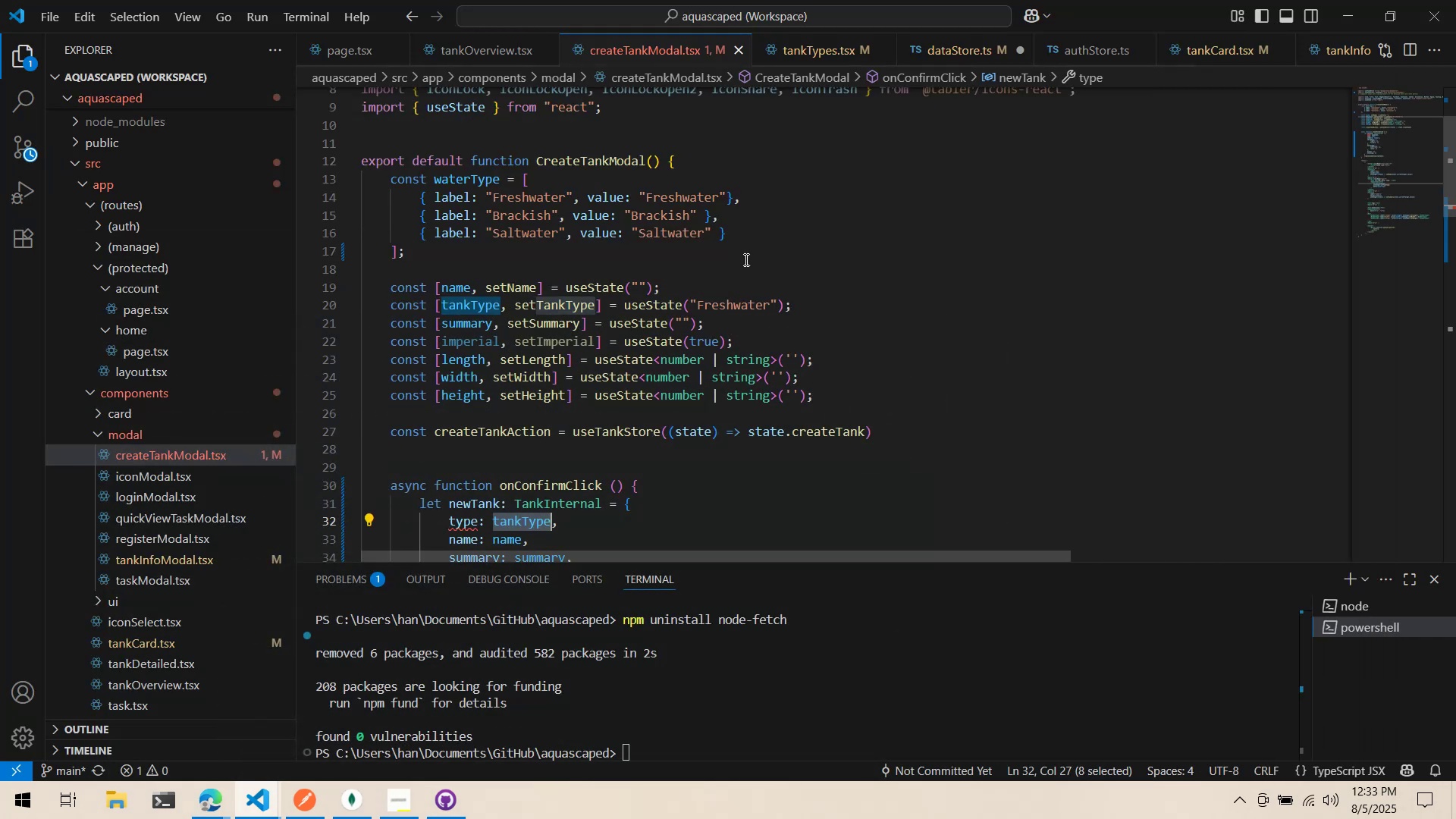 
scroll: coordinate [686, 277], scroll_direction: down, amount: 2.0
 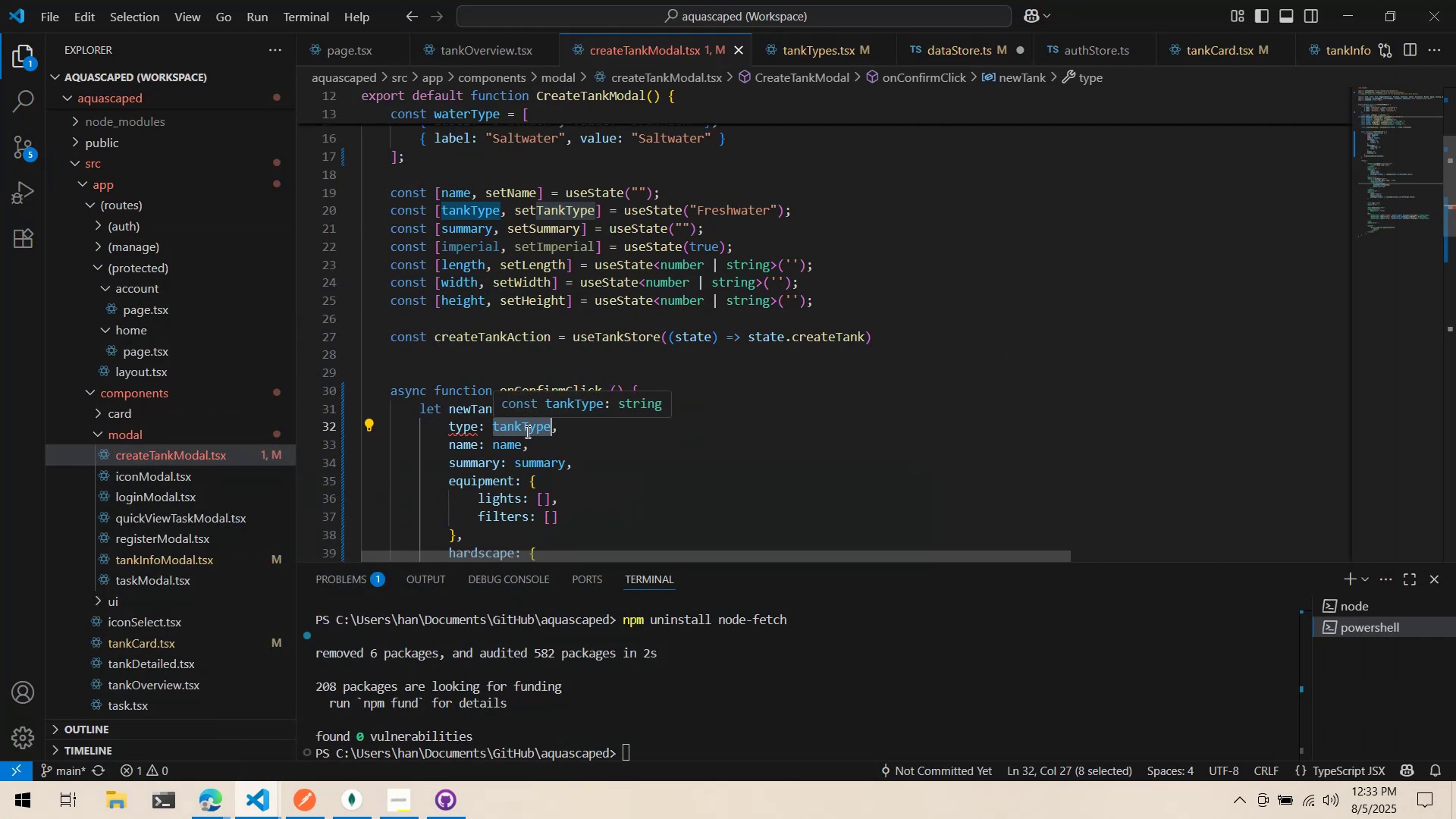 
double_click([526, 431])
 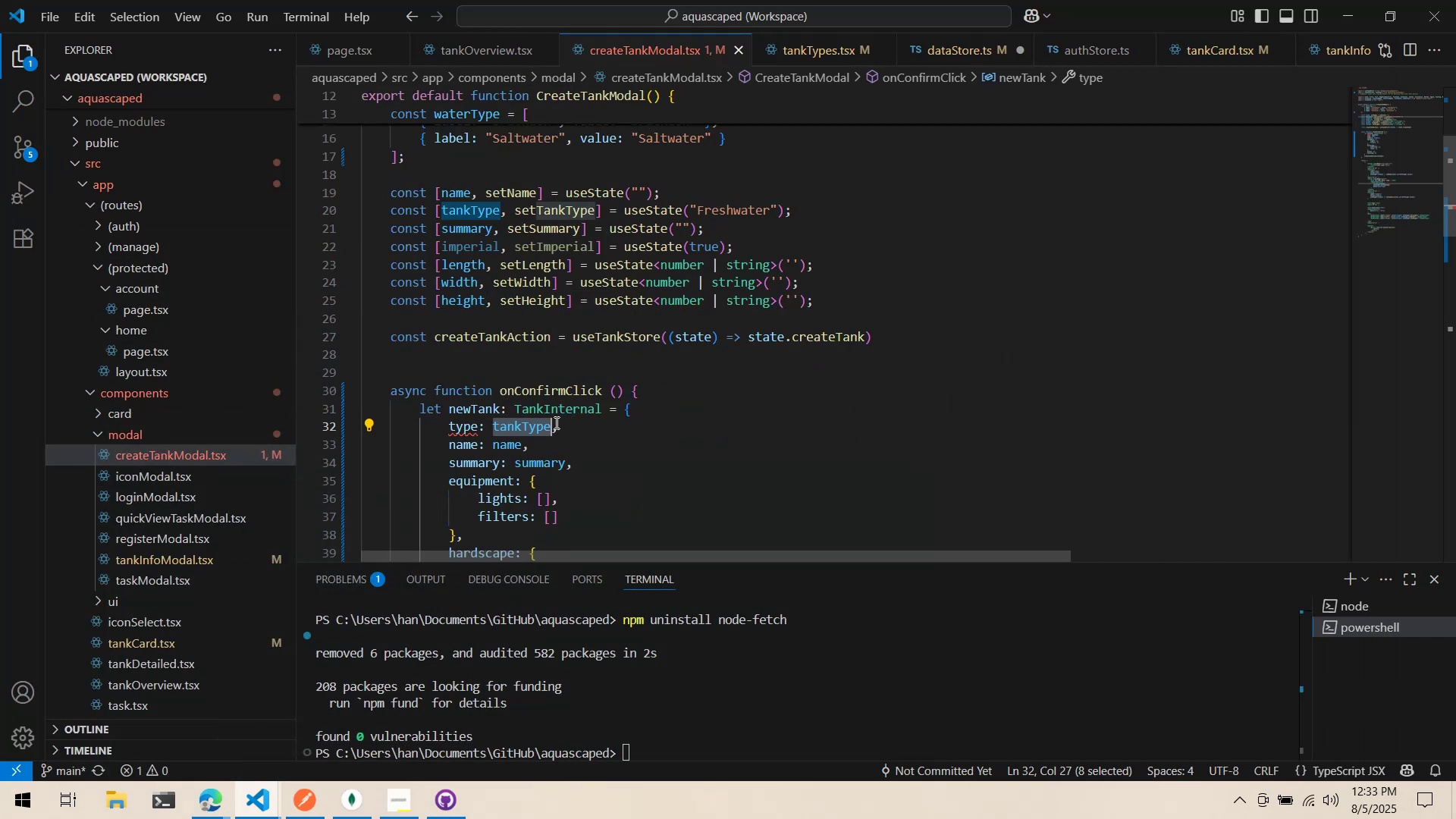 
scroll: coordinate [571, 415], scroll_direction: up, amount: 2.0
 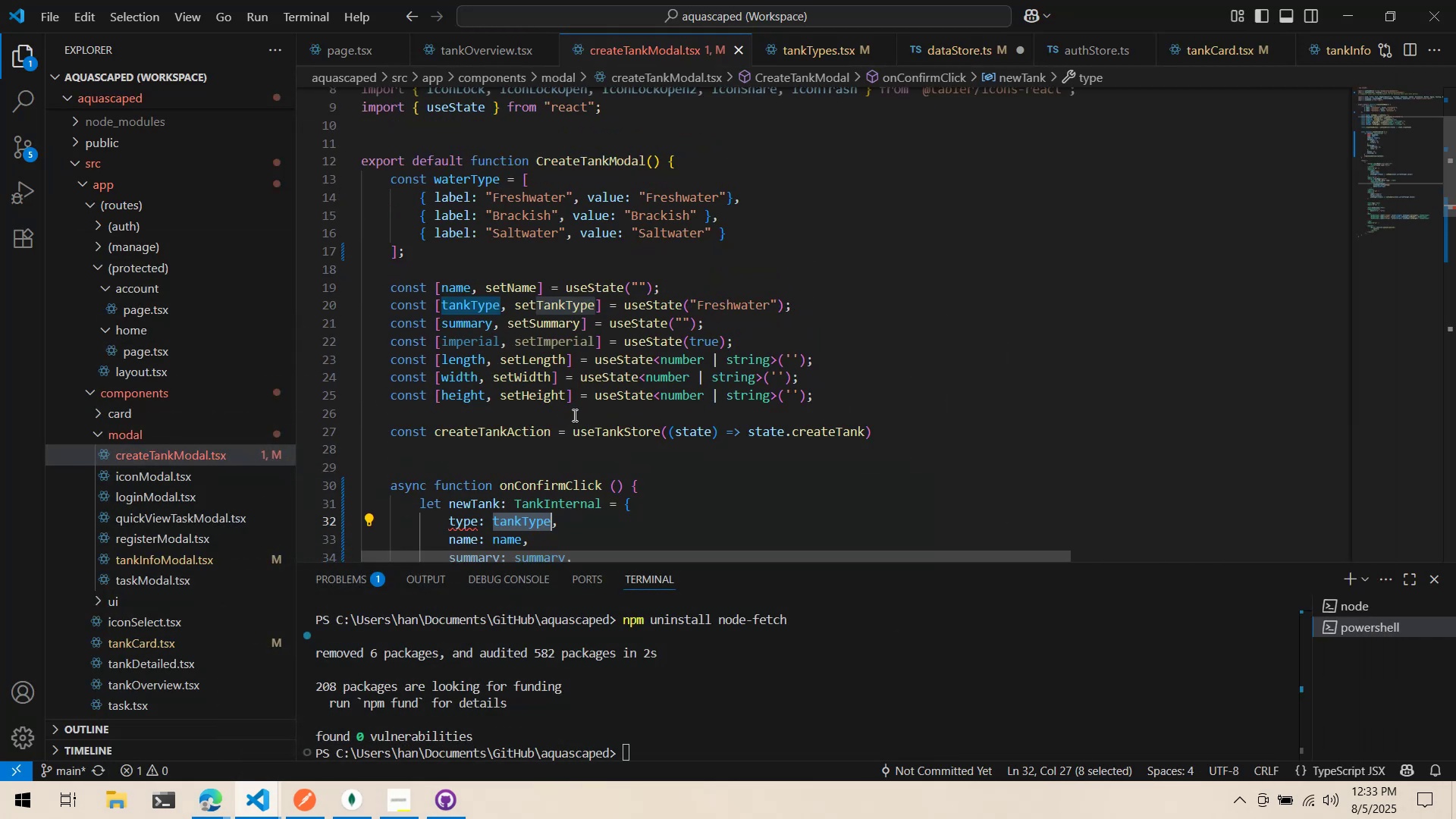 
type(TankType[)
 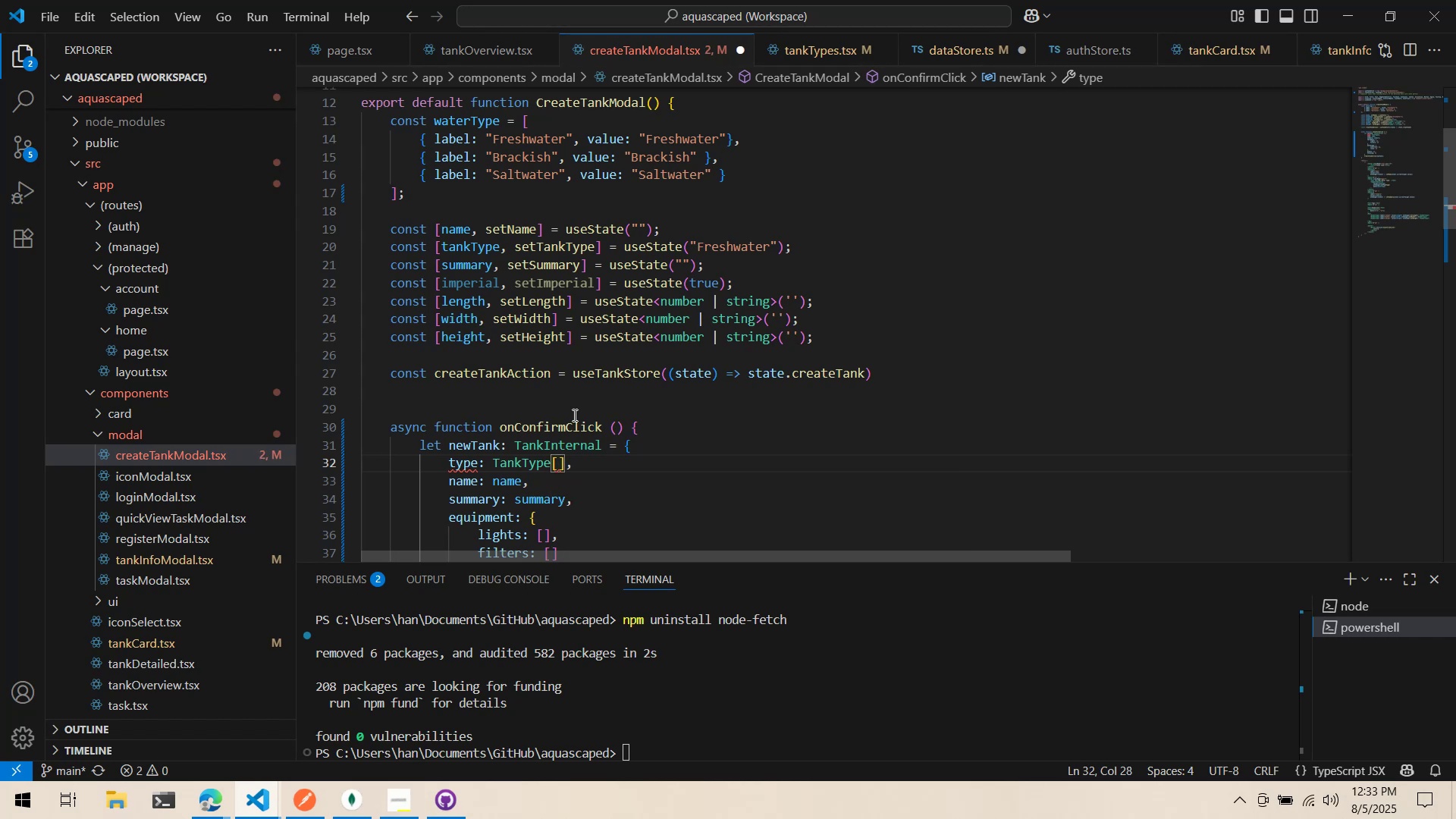 
type(tankt)
 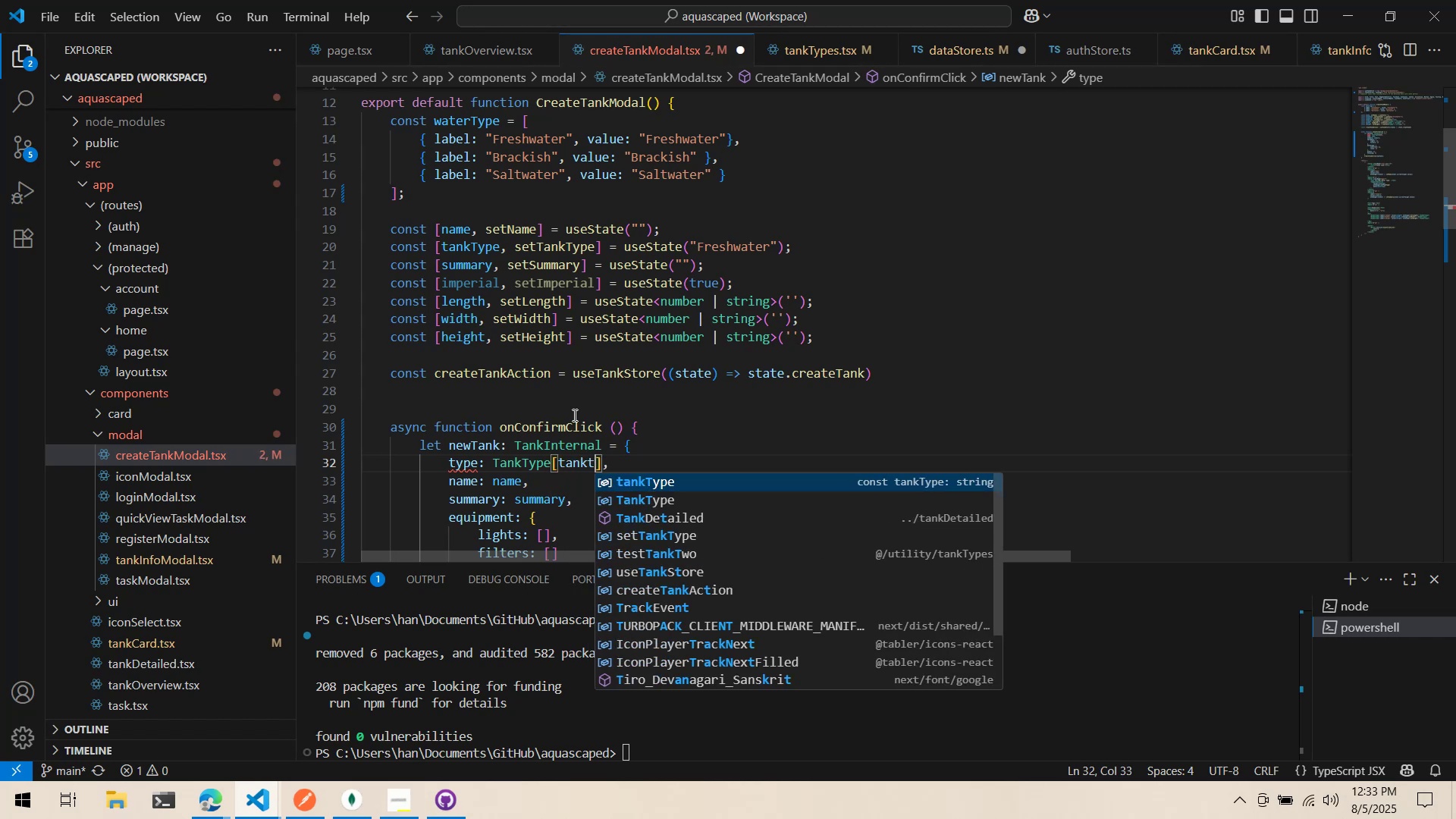 
key(Enter)
 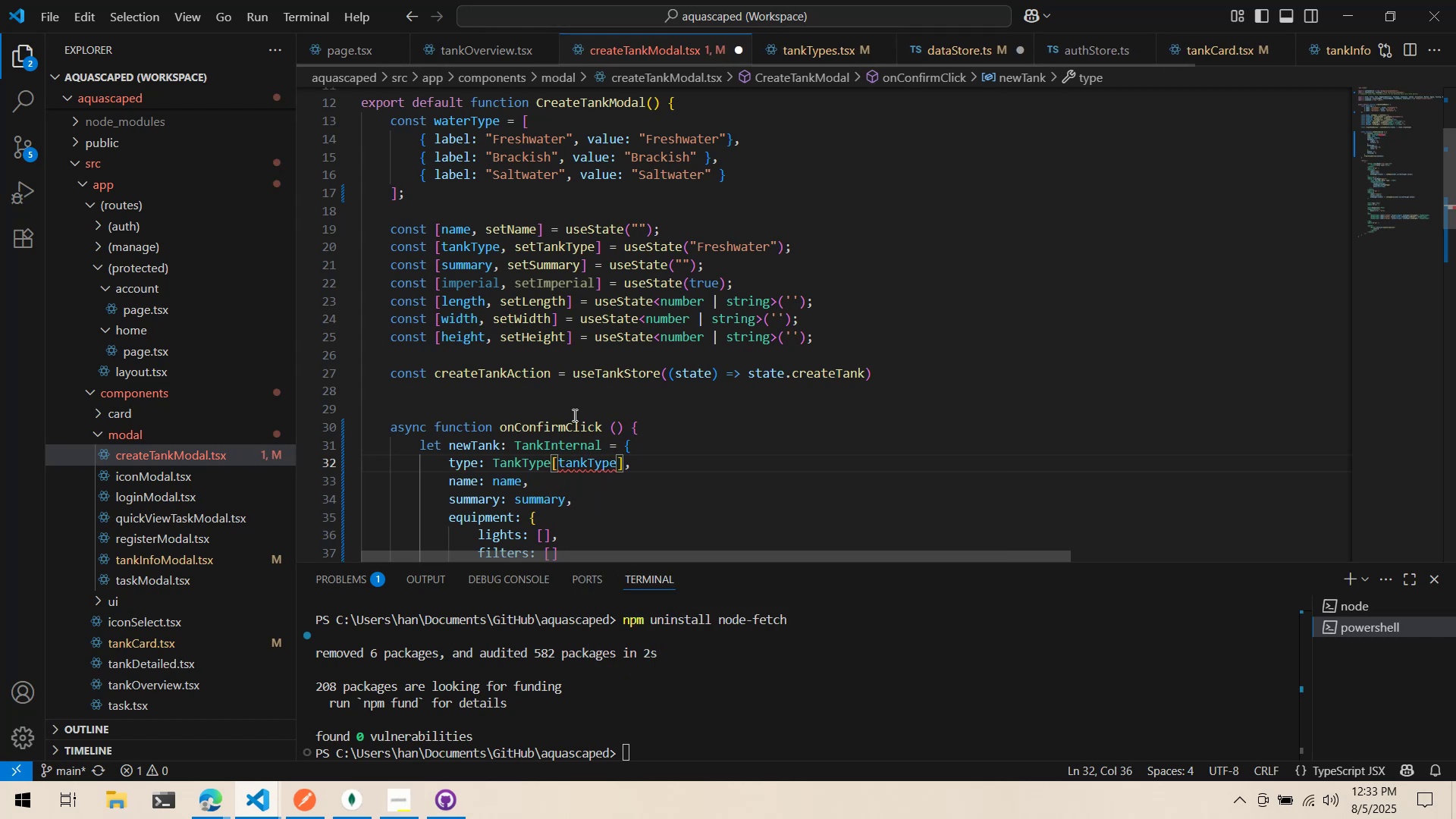 
mouse_move([557, 462])
 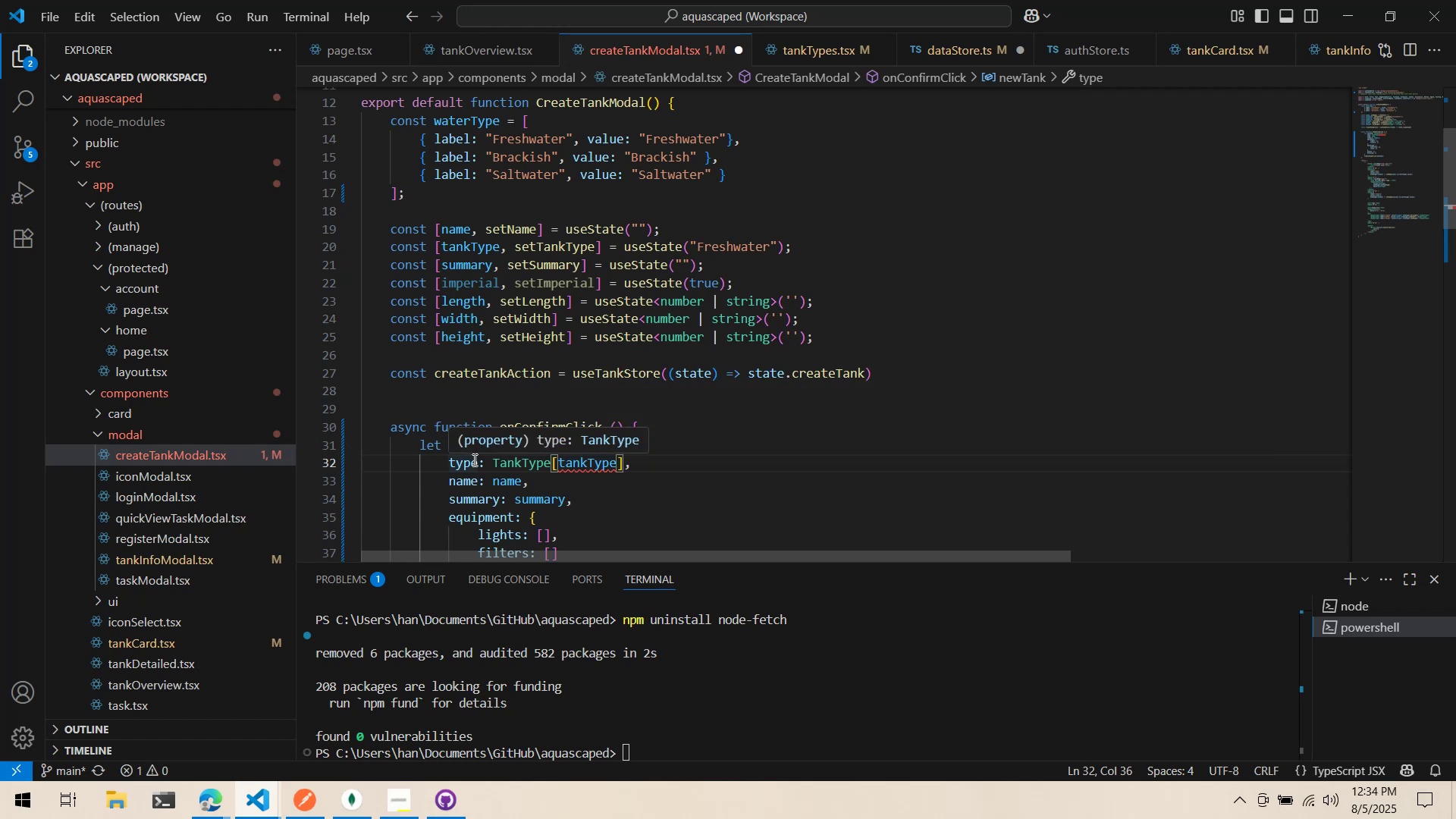 
hold_key(key=ControlLeft, duration=0.8)
 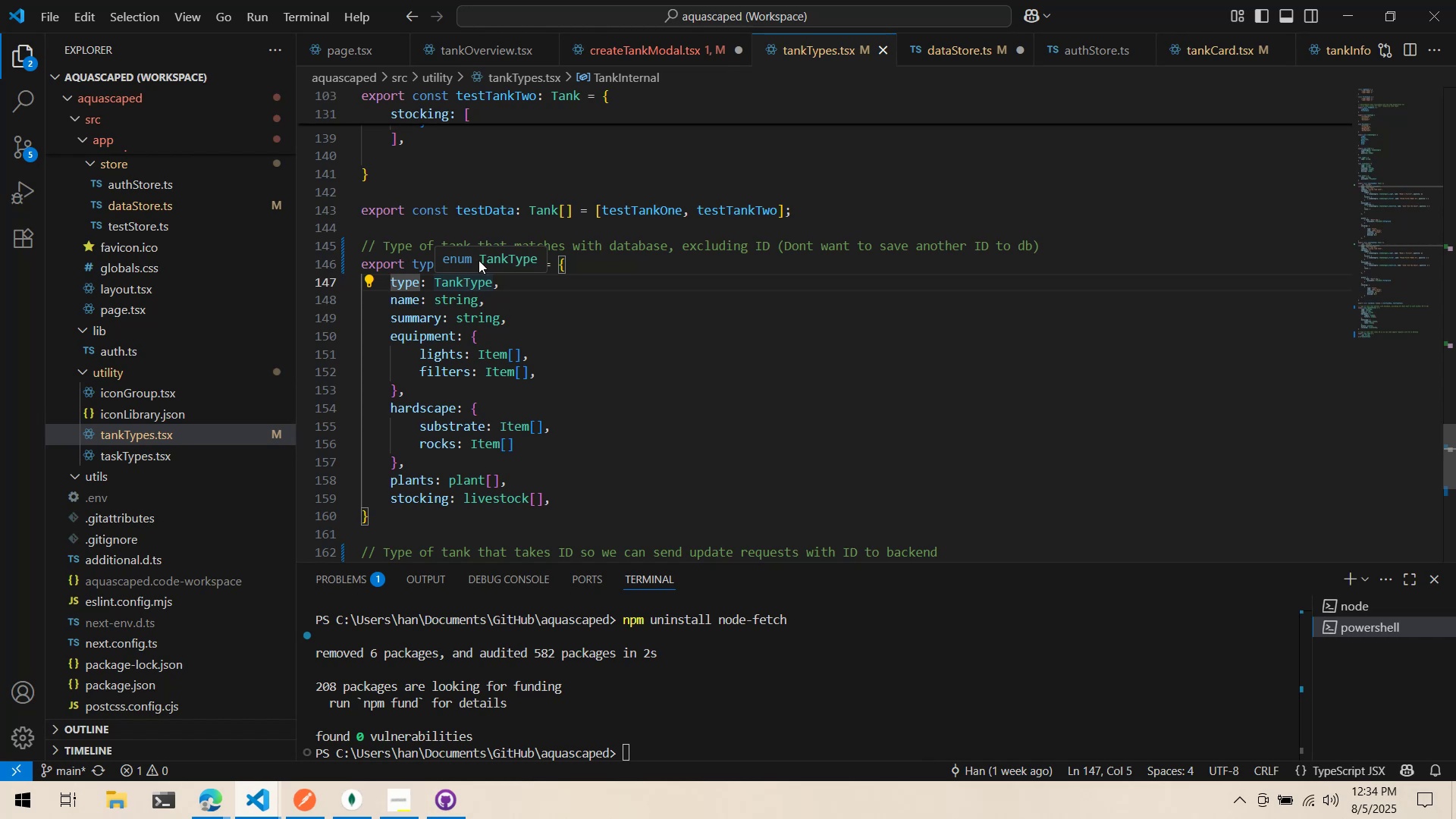 
left_click([648, 40])
 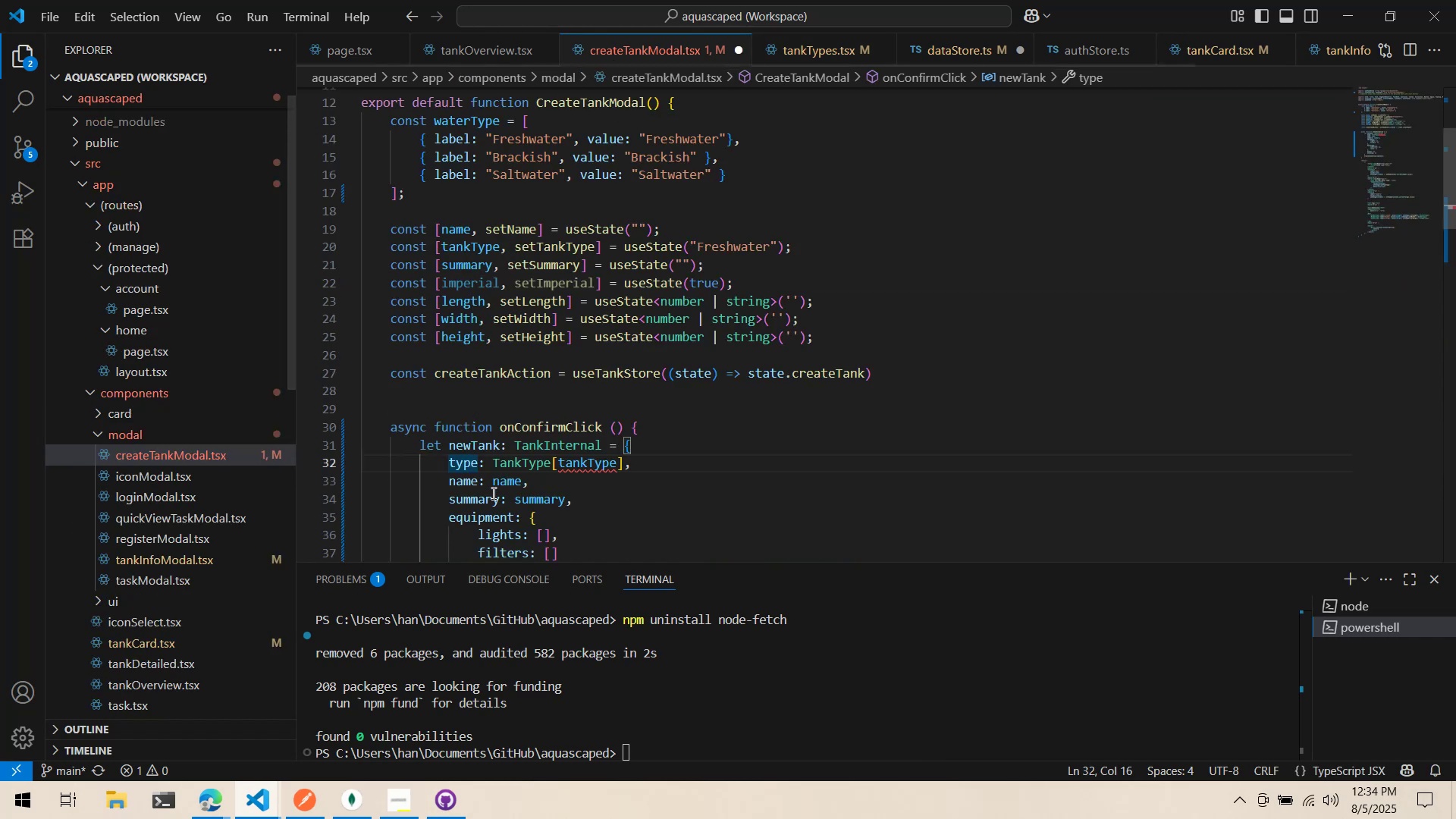 
left_click([492, 463])
 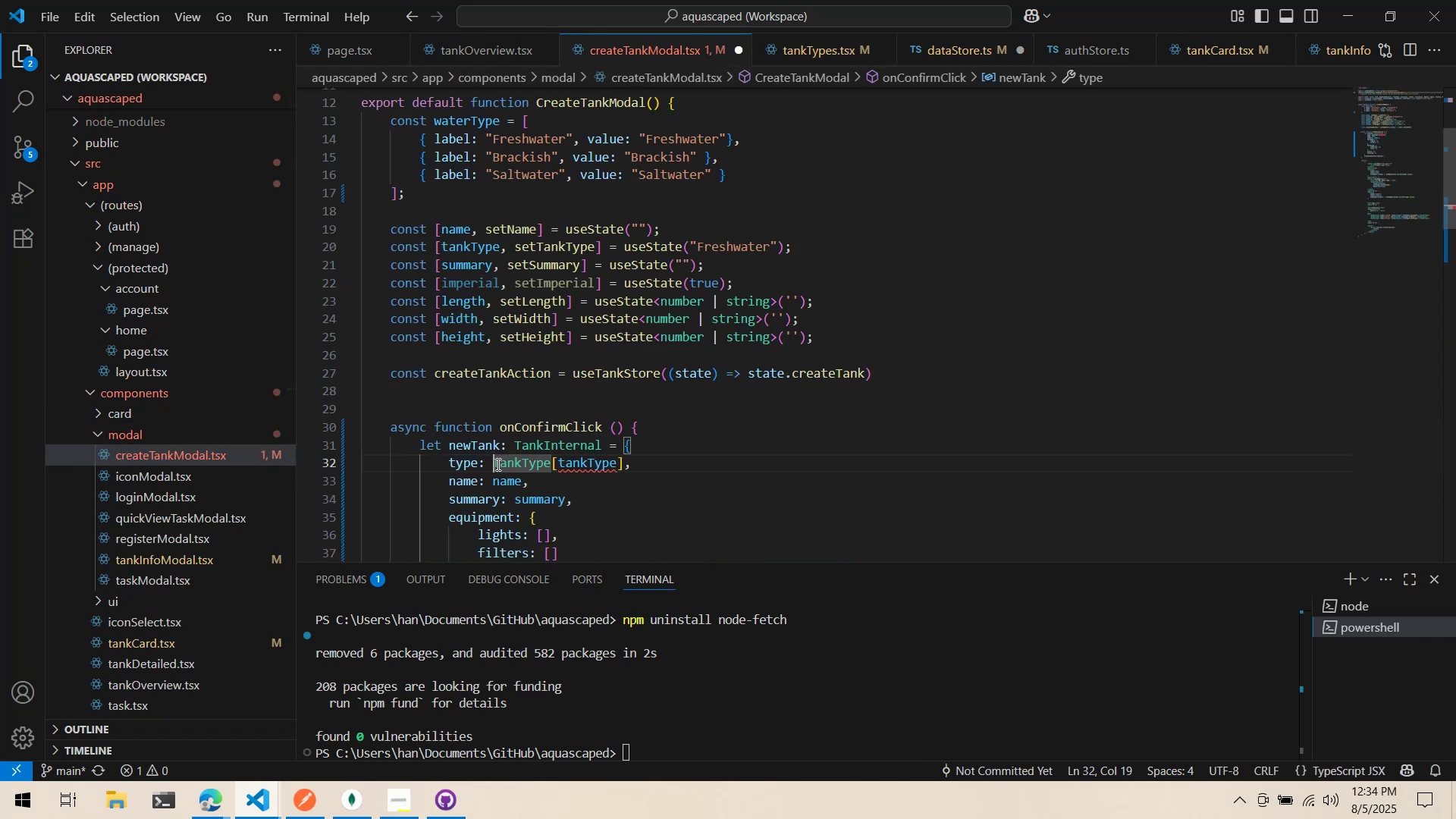 
type(TankType.)
 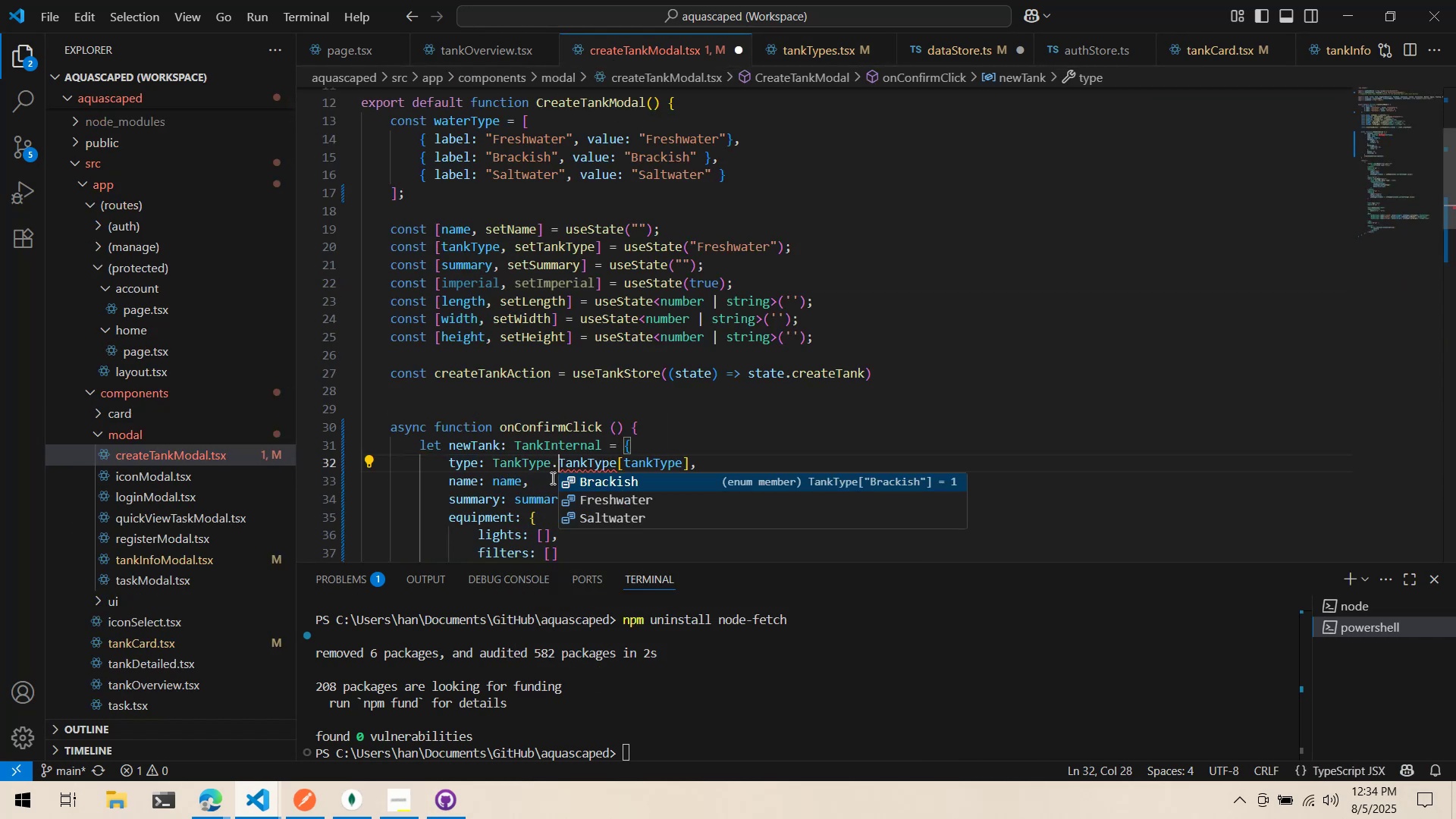 
left_click([661, 401])
 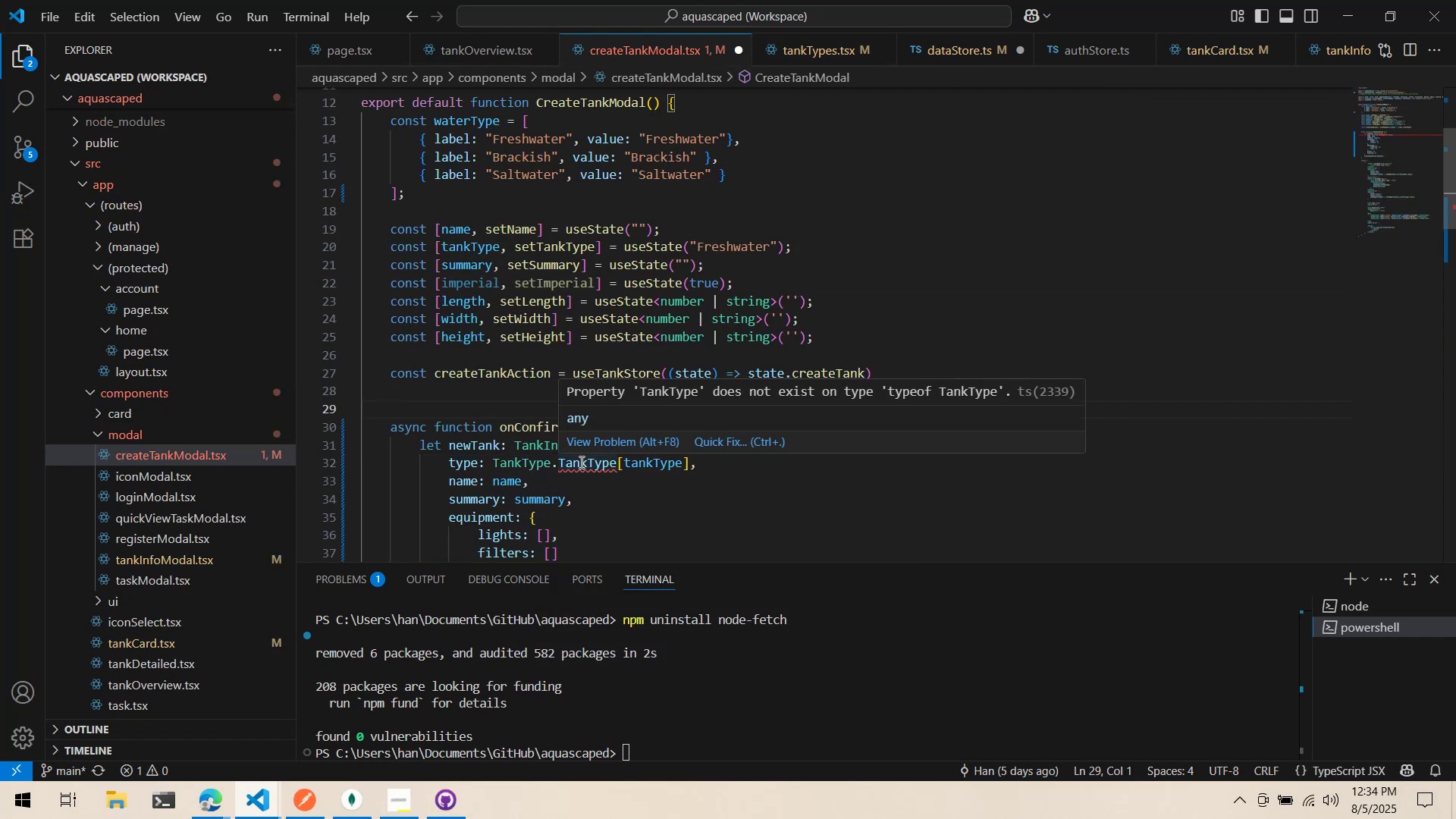 
double_click([686, 424])
 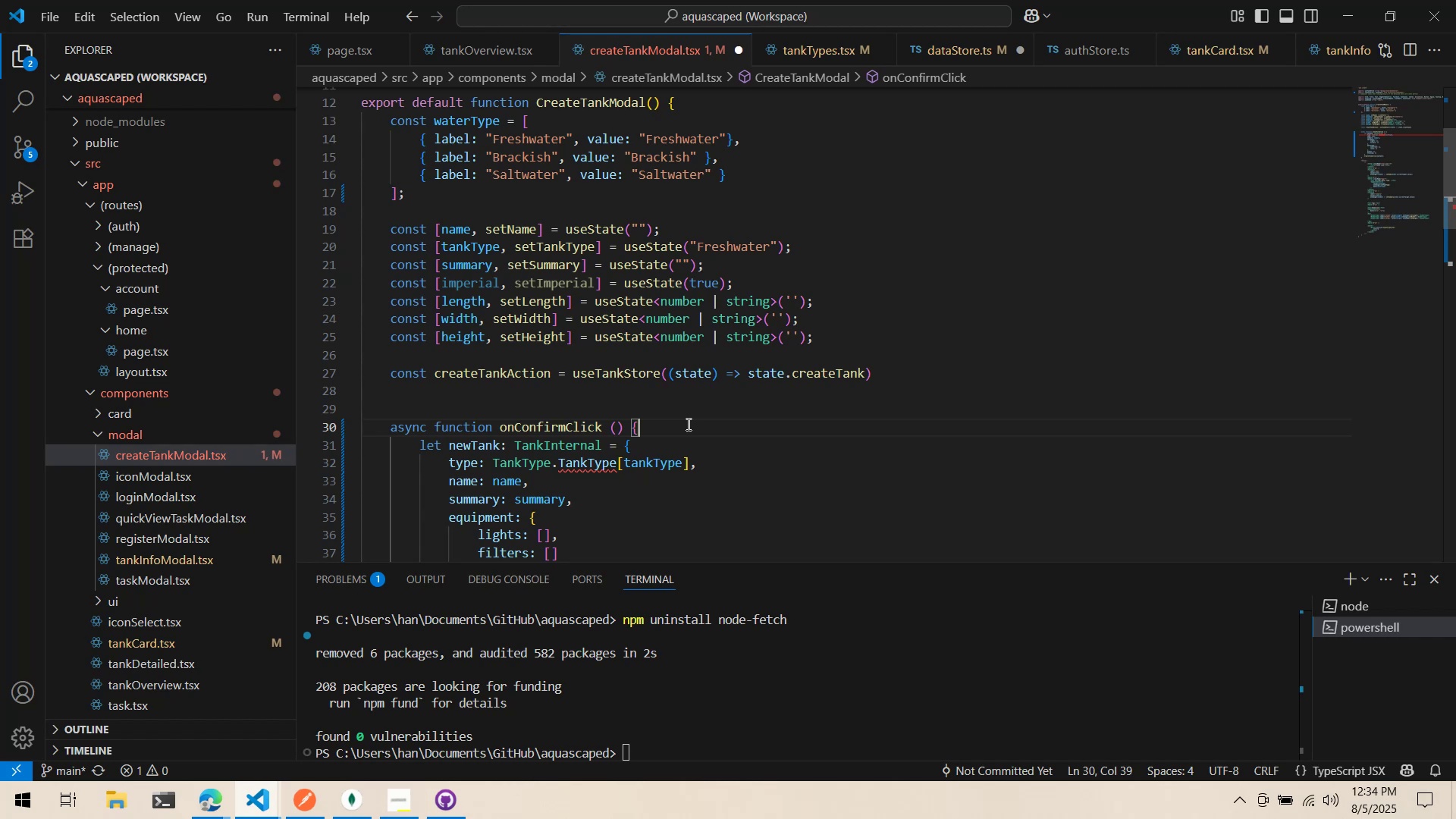 
key(Enter)
 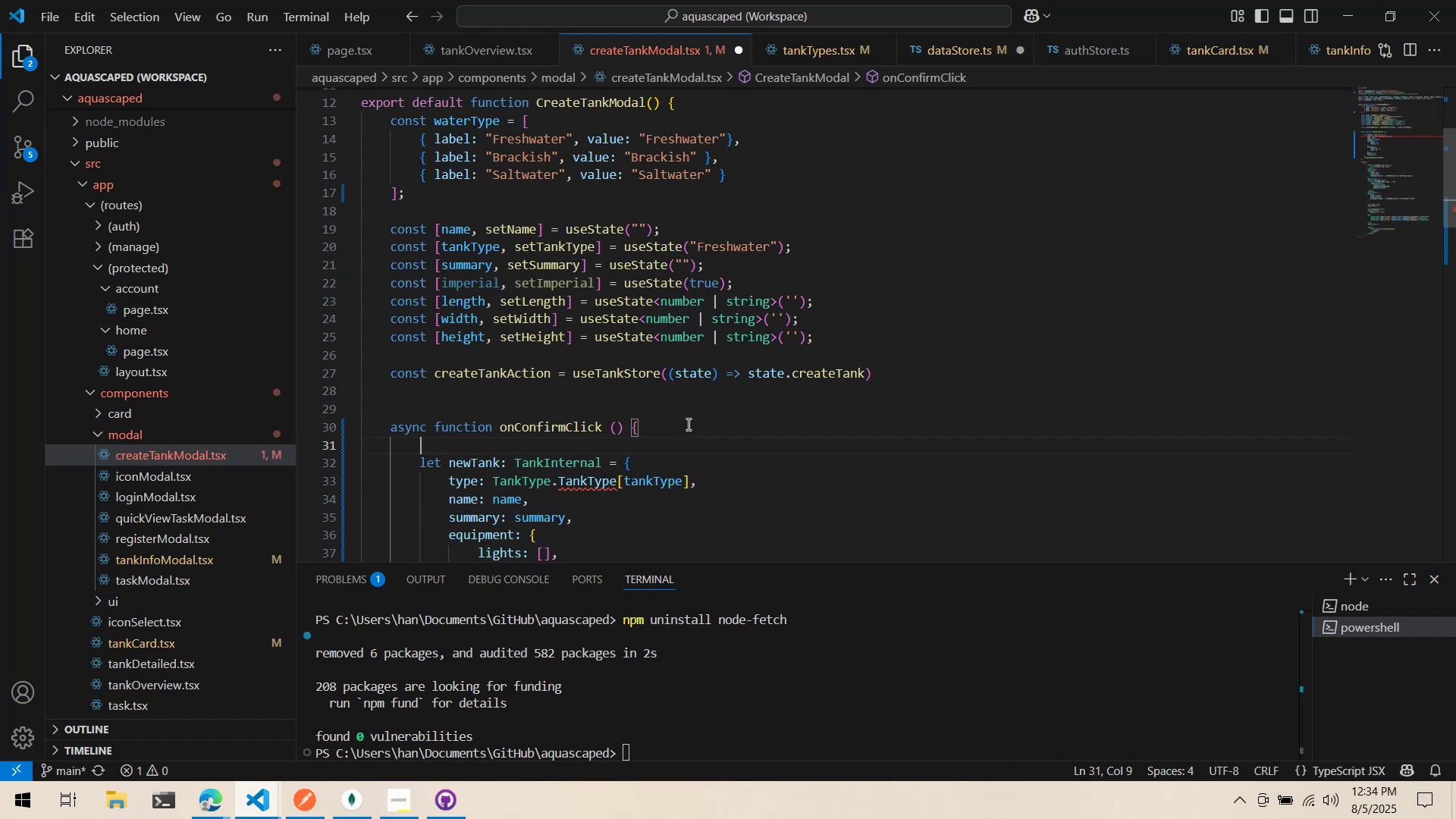 
type(let testType = TankType{)
key(Backspace)
type([tanKType)
 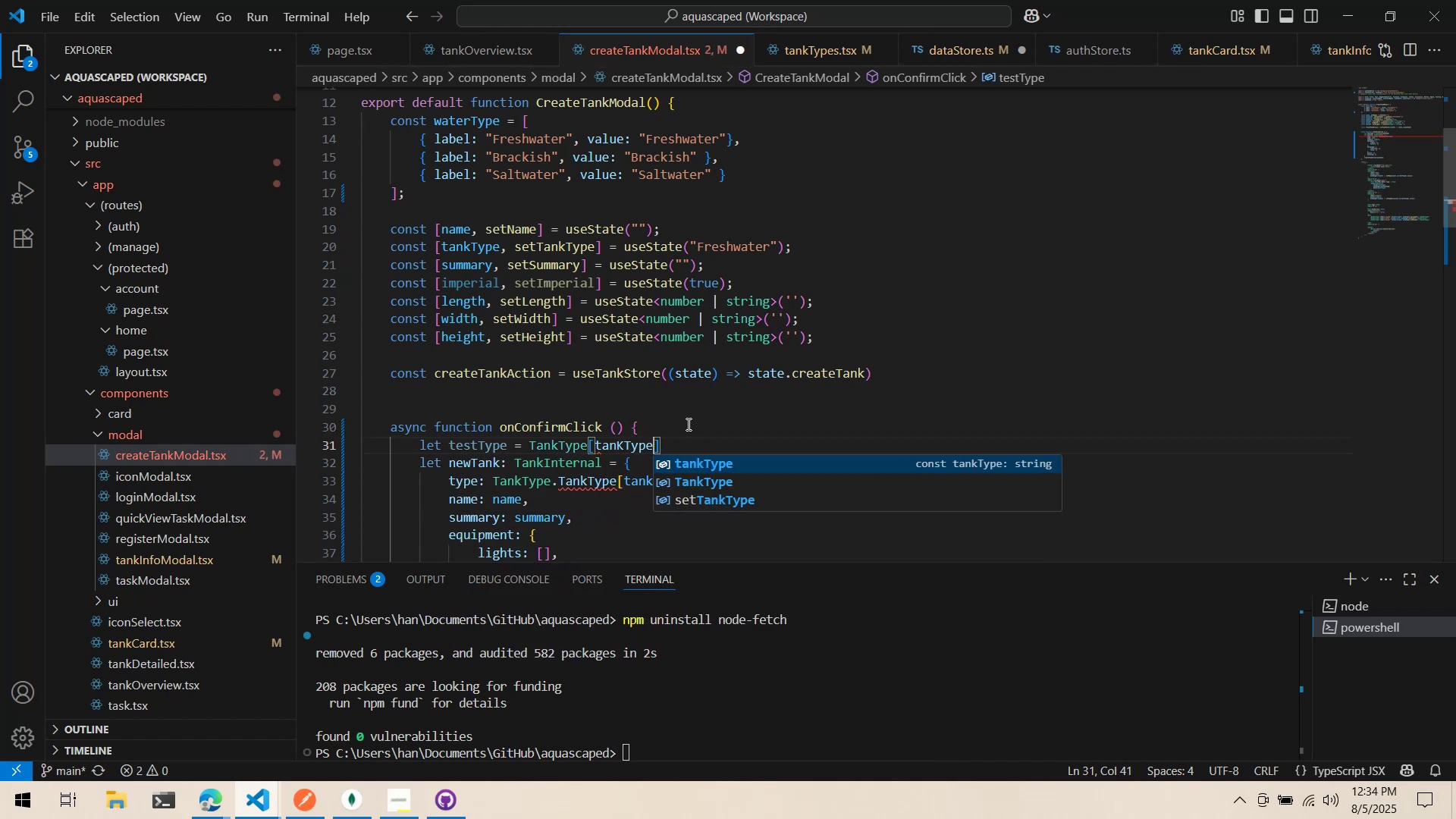 
key(ArrowRight)
 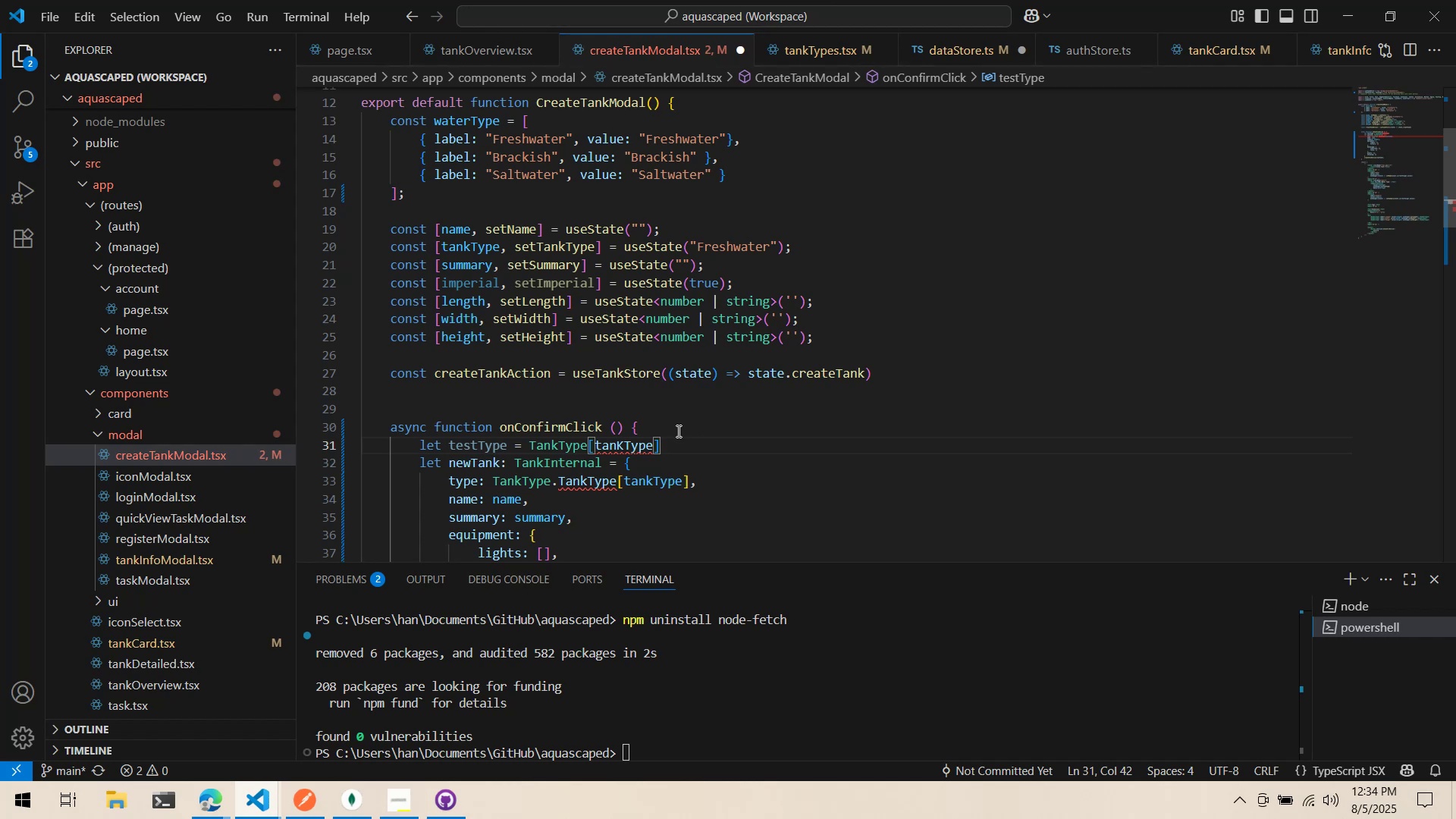 
left_click([625, 447])
 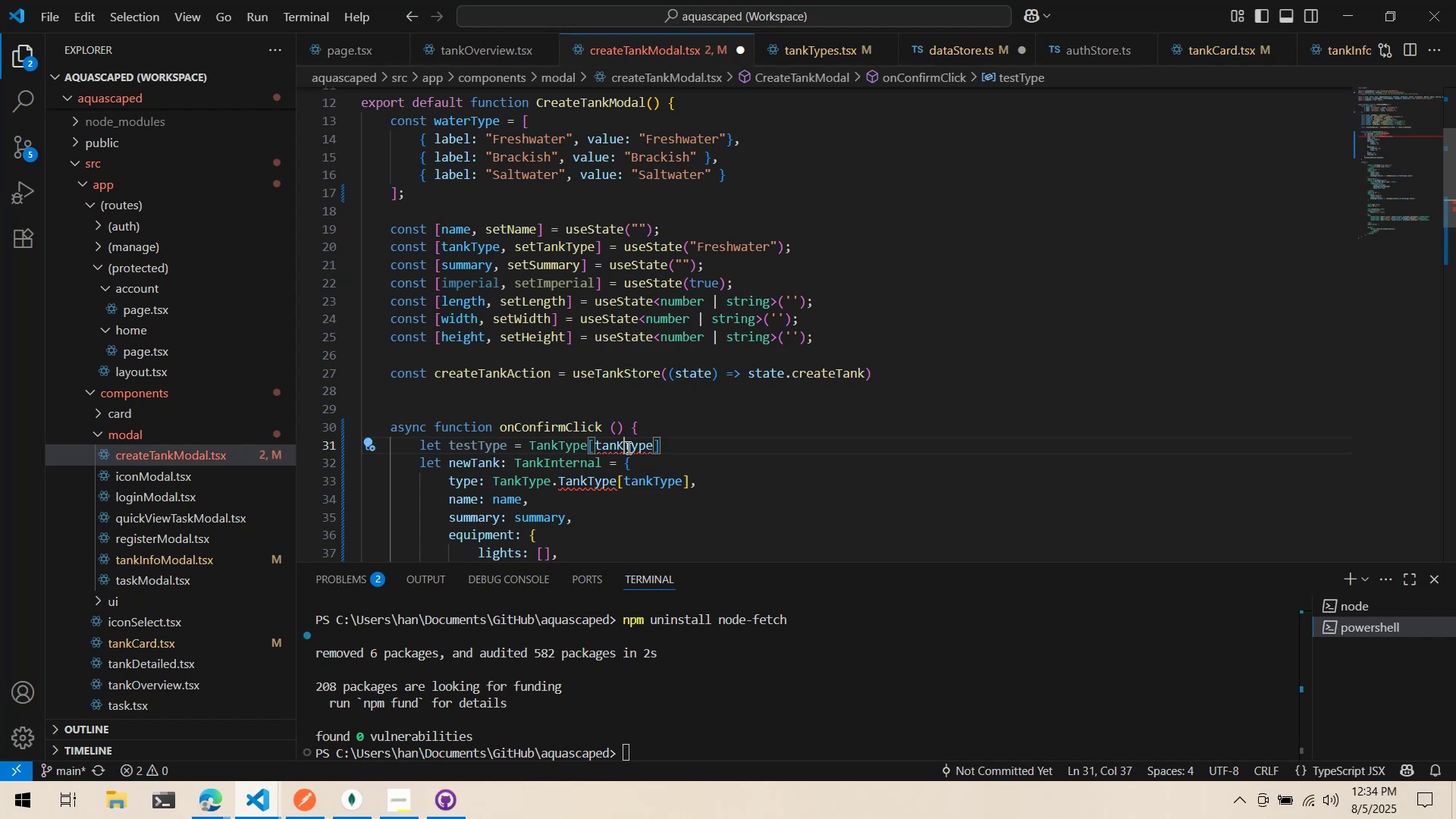 
key(Backspace)
 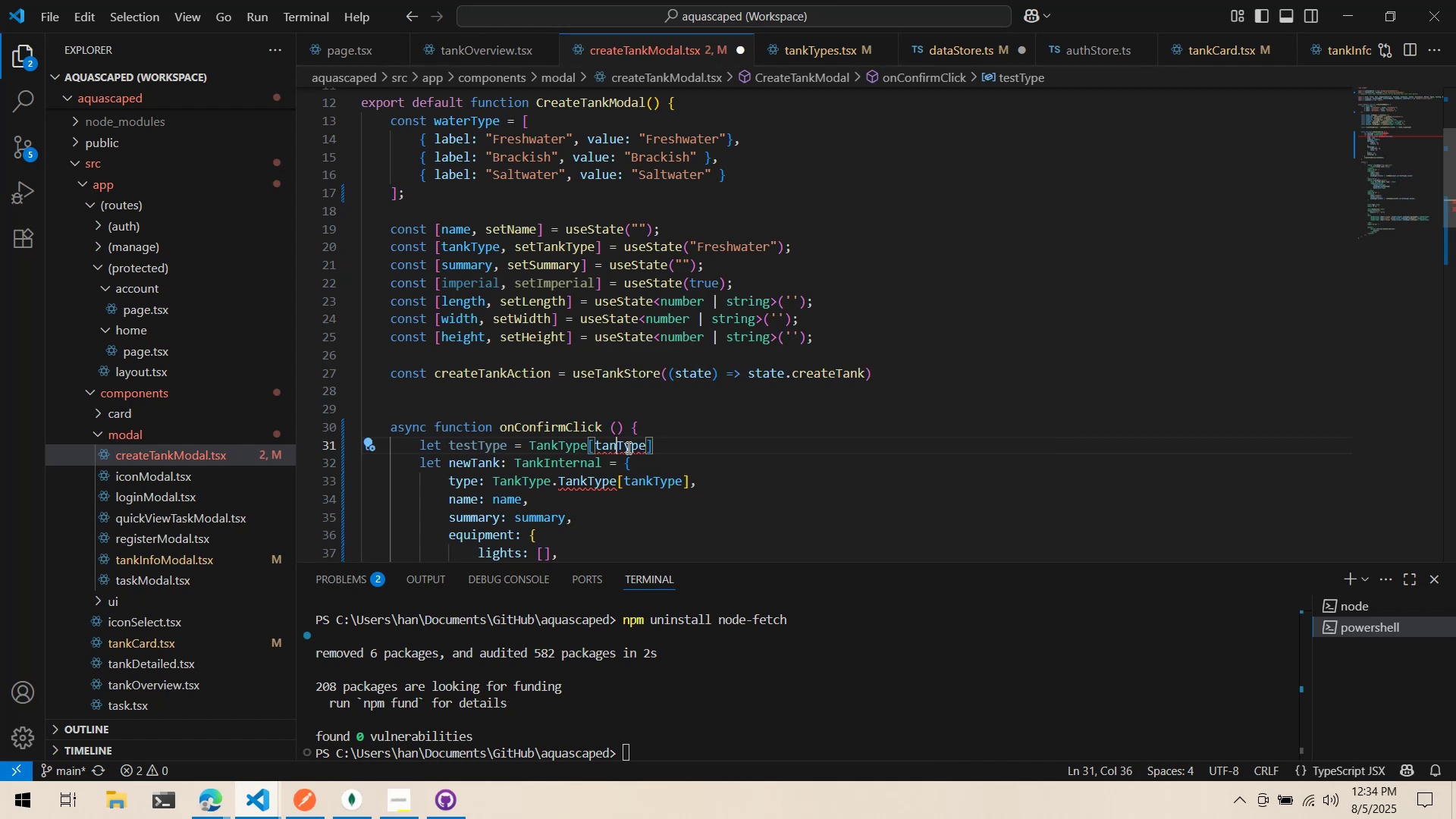 
key(K)
 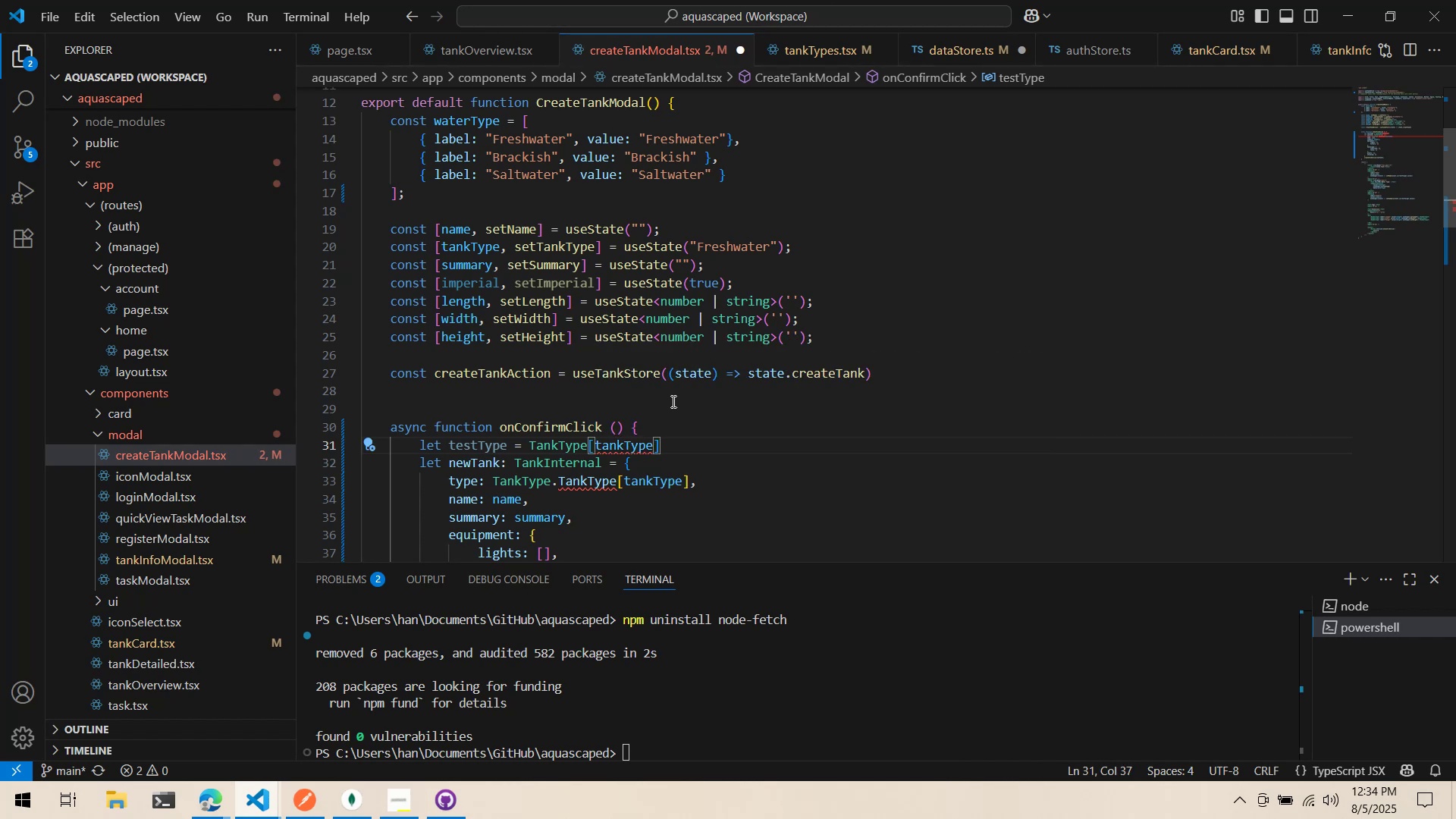 
mouse_move([614, 444])
 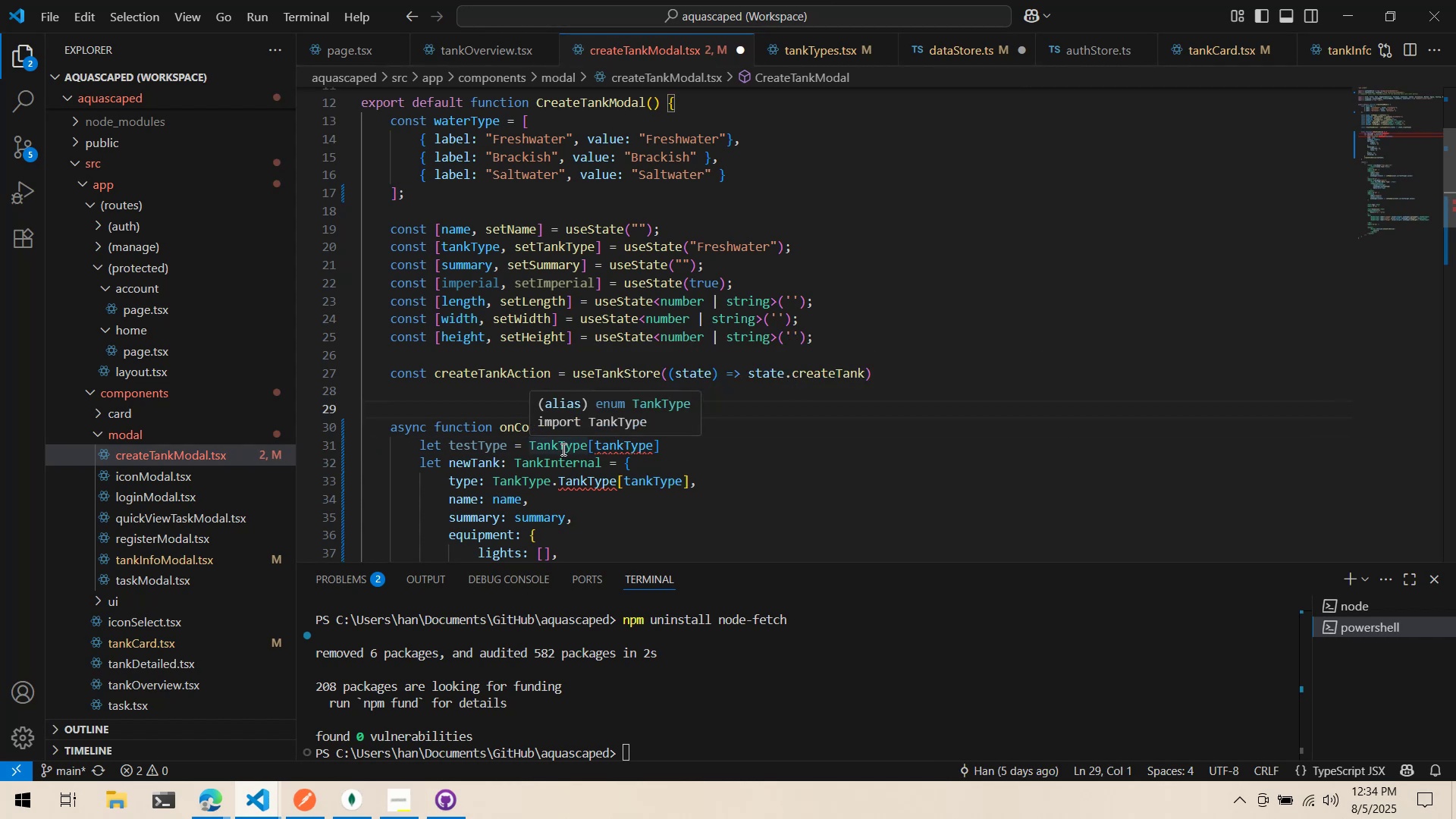 
key(Alt+Tab)
 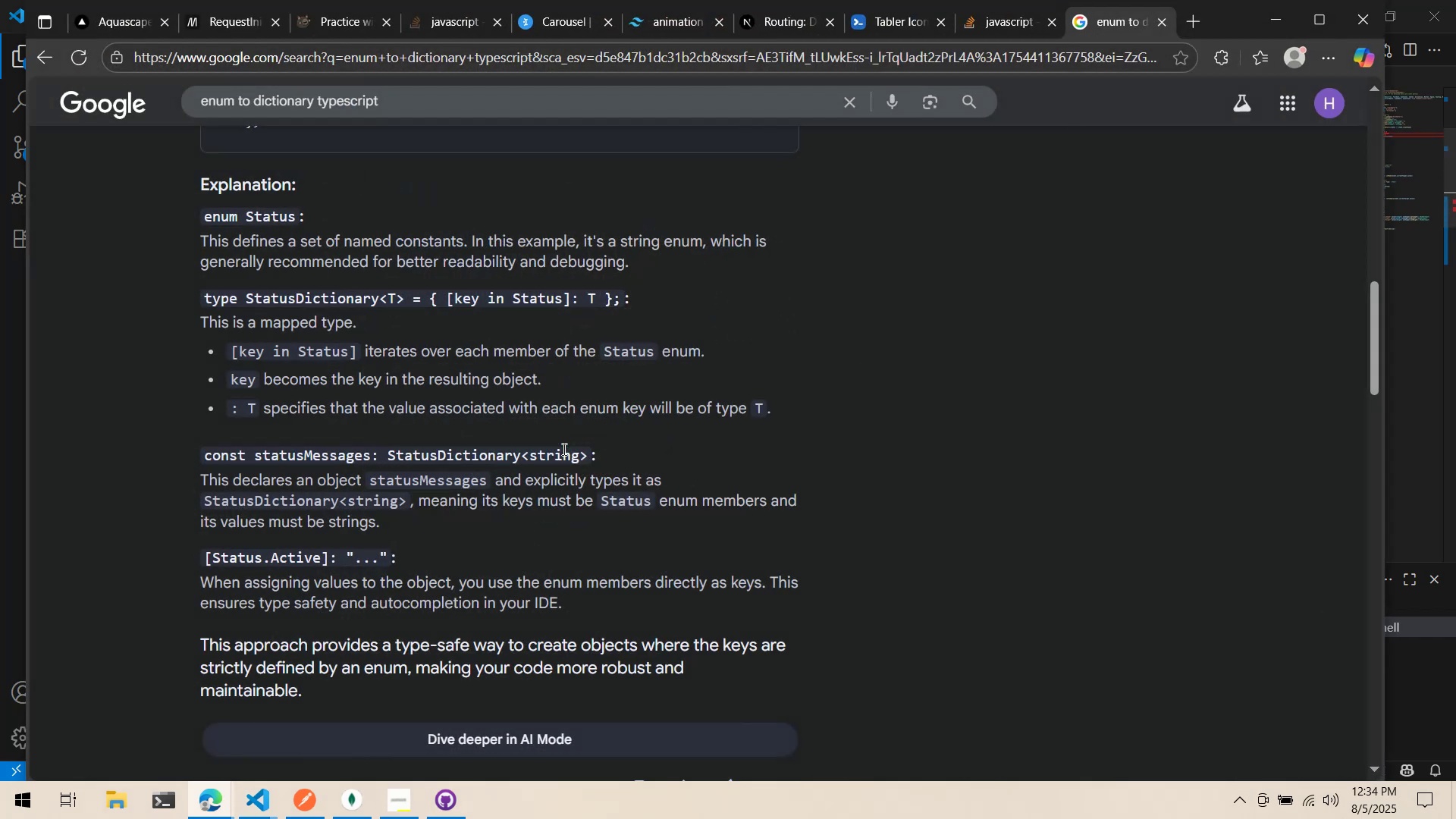 
key(Alt+AltLeft)
 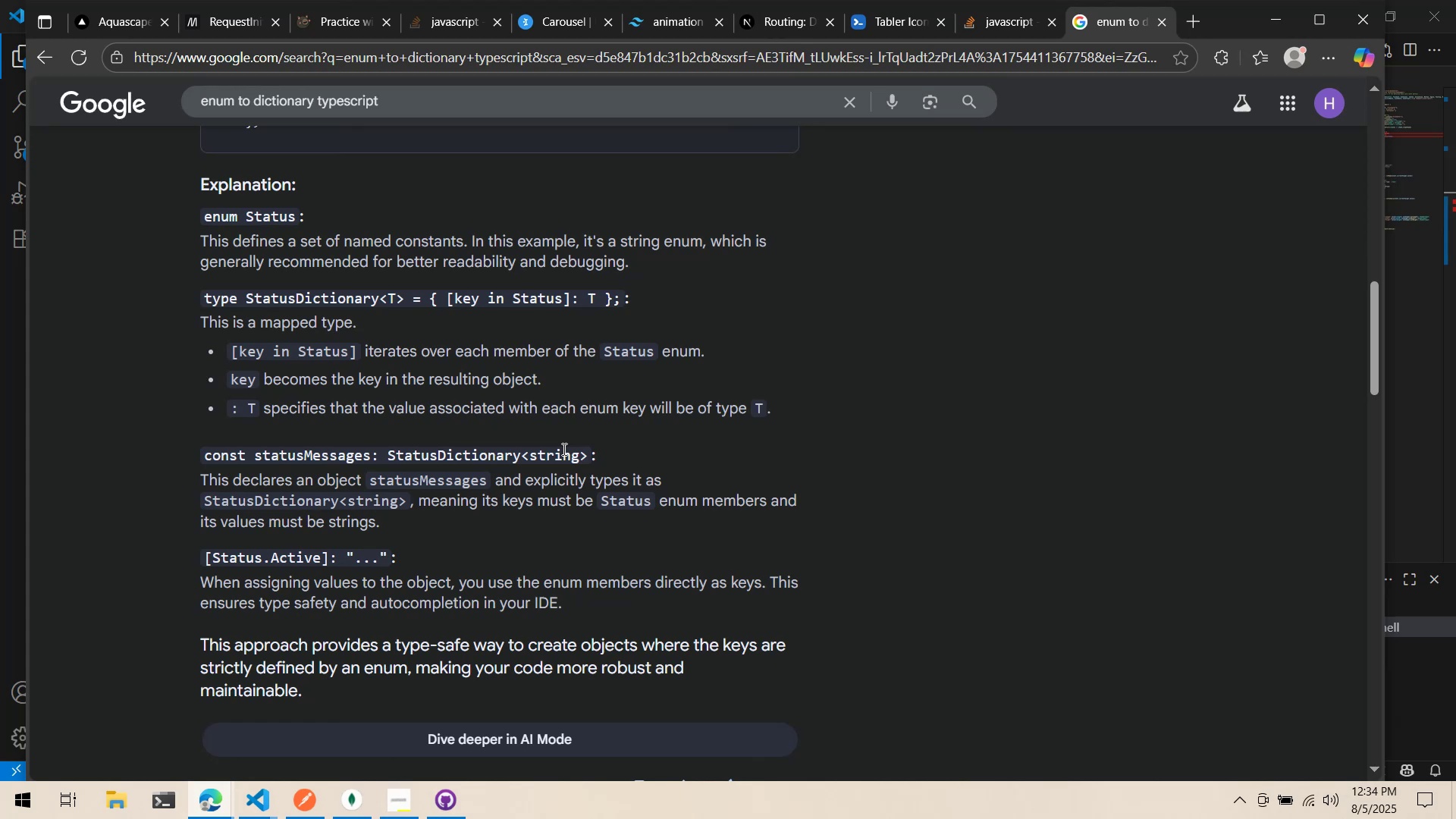 
key(Alt+Tab)
 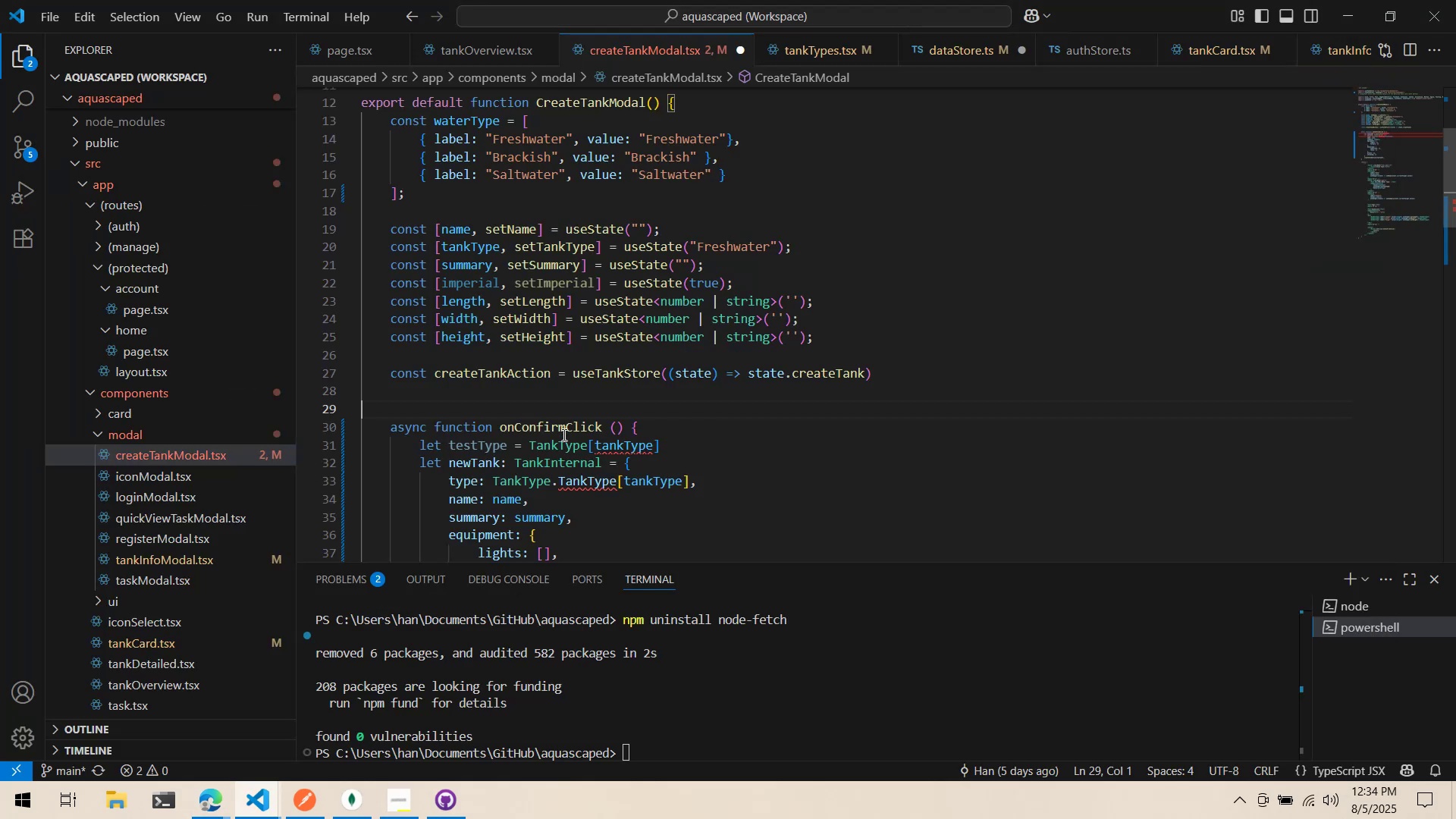 
key(Alt+AltLeft)
 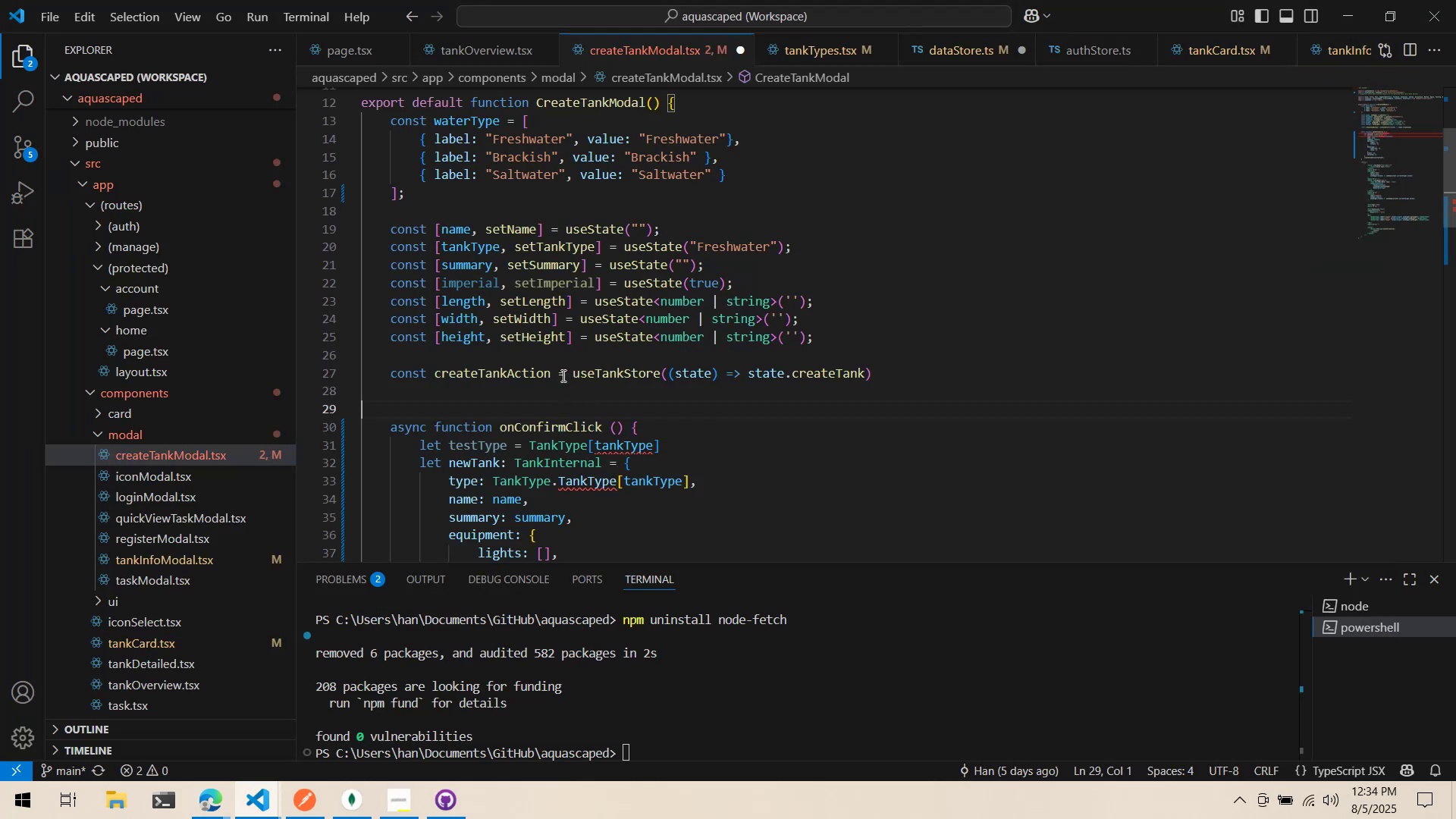 
key(Alt+Tab)
 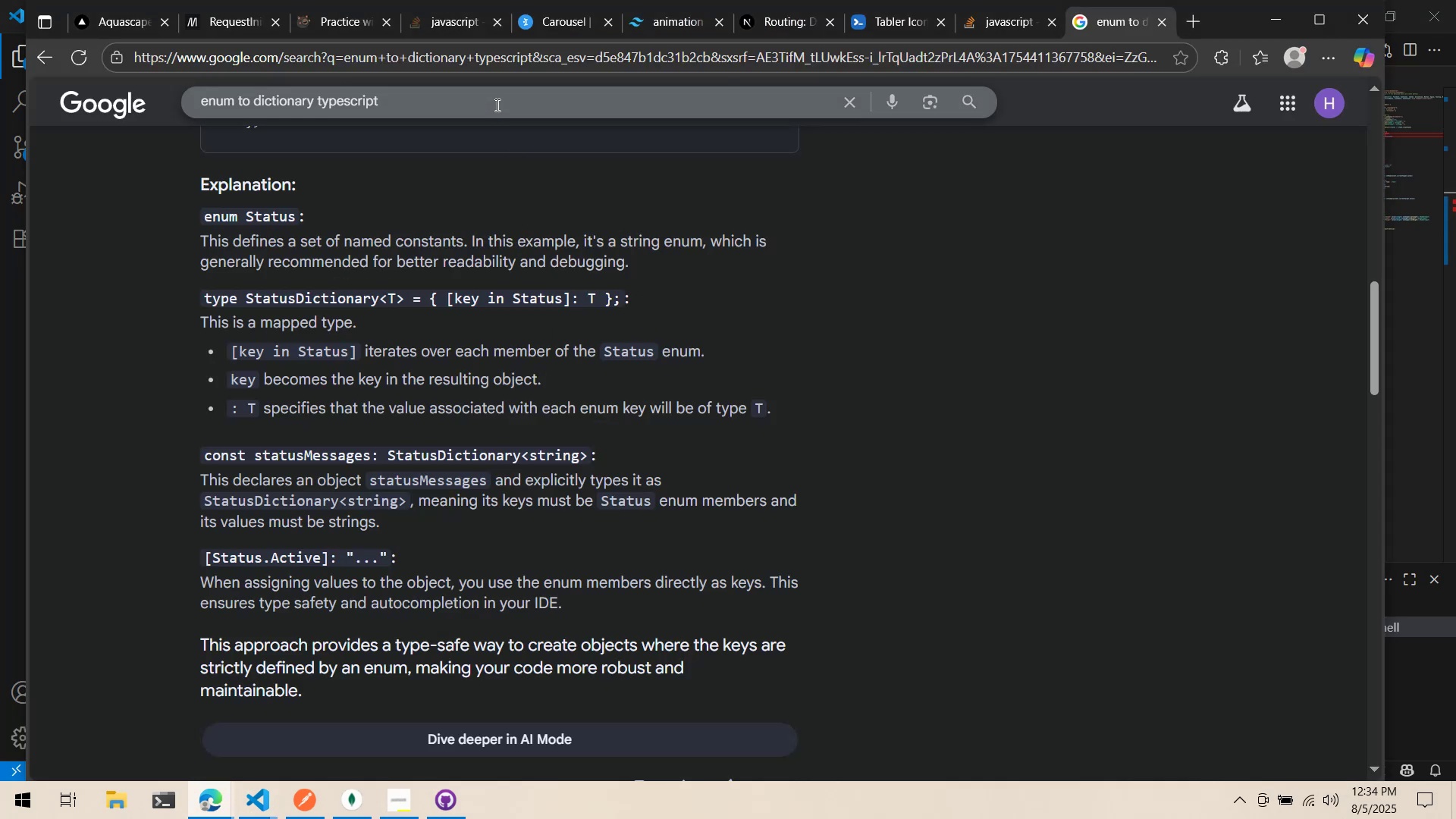 
key(Alt+Tab)
 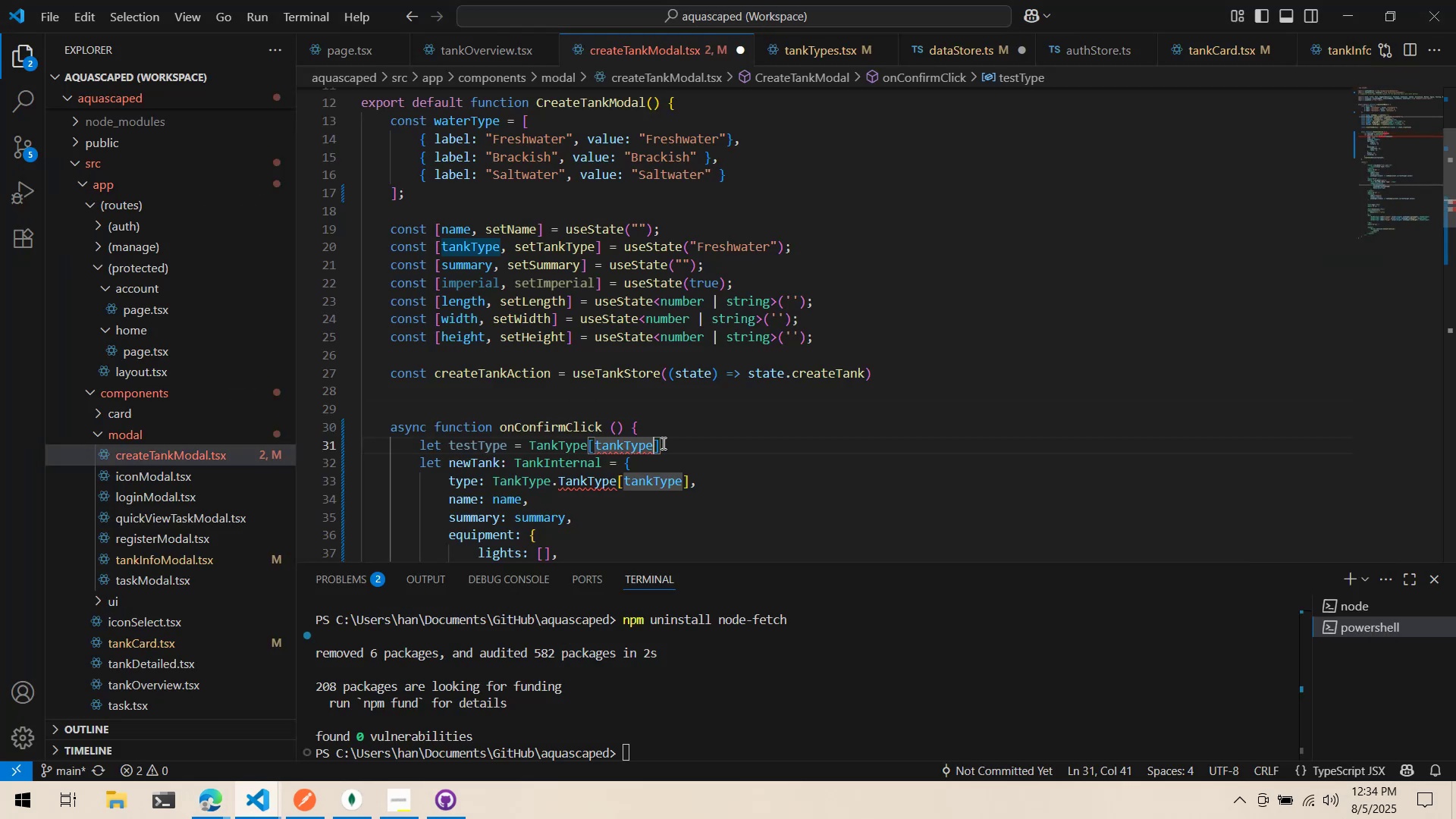 
key(ArrowRight)
 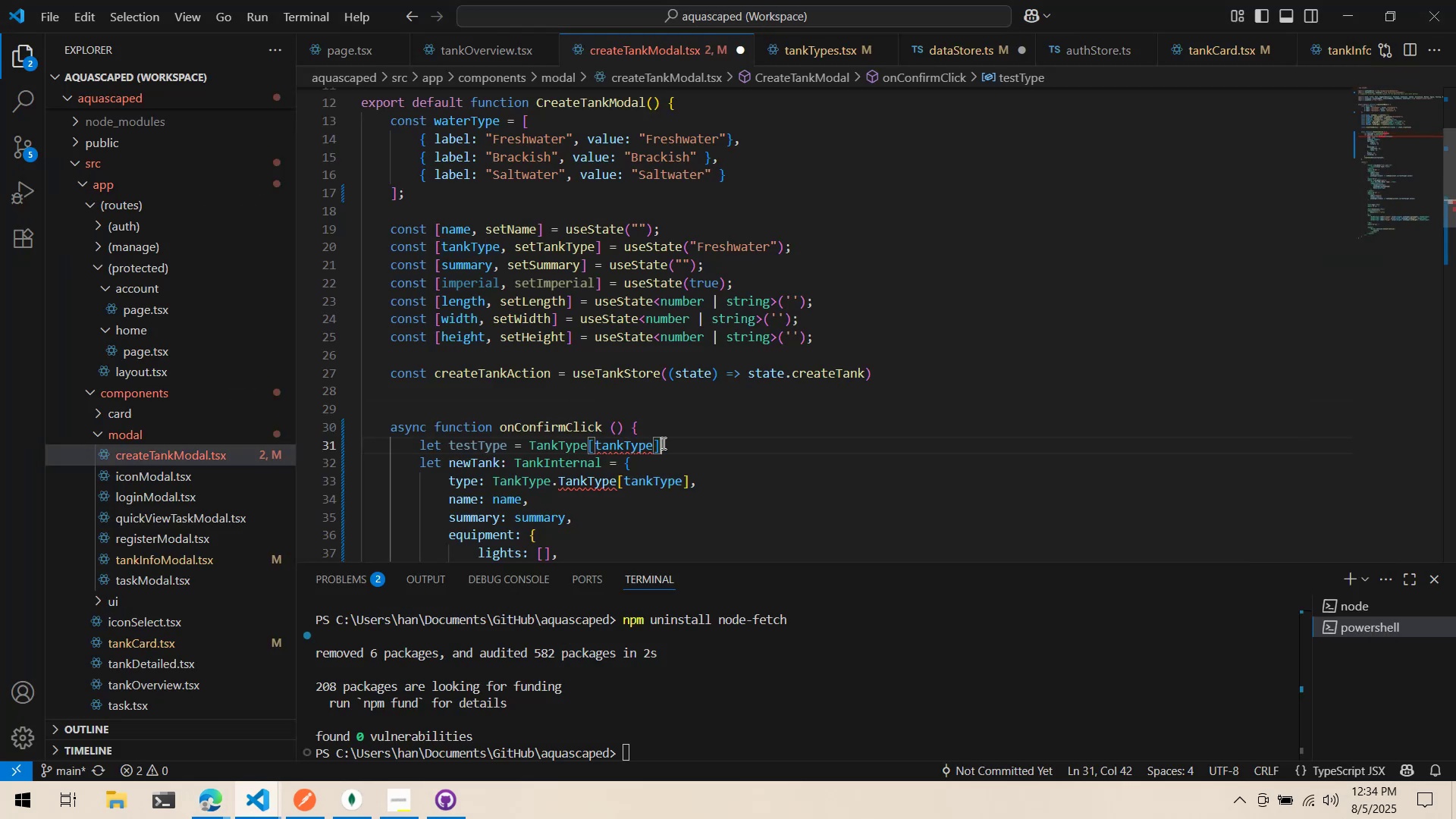 
key(Backspace)
 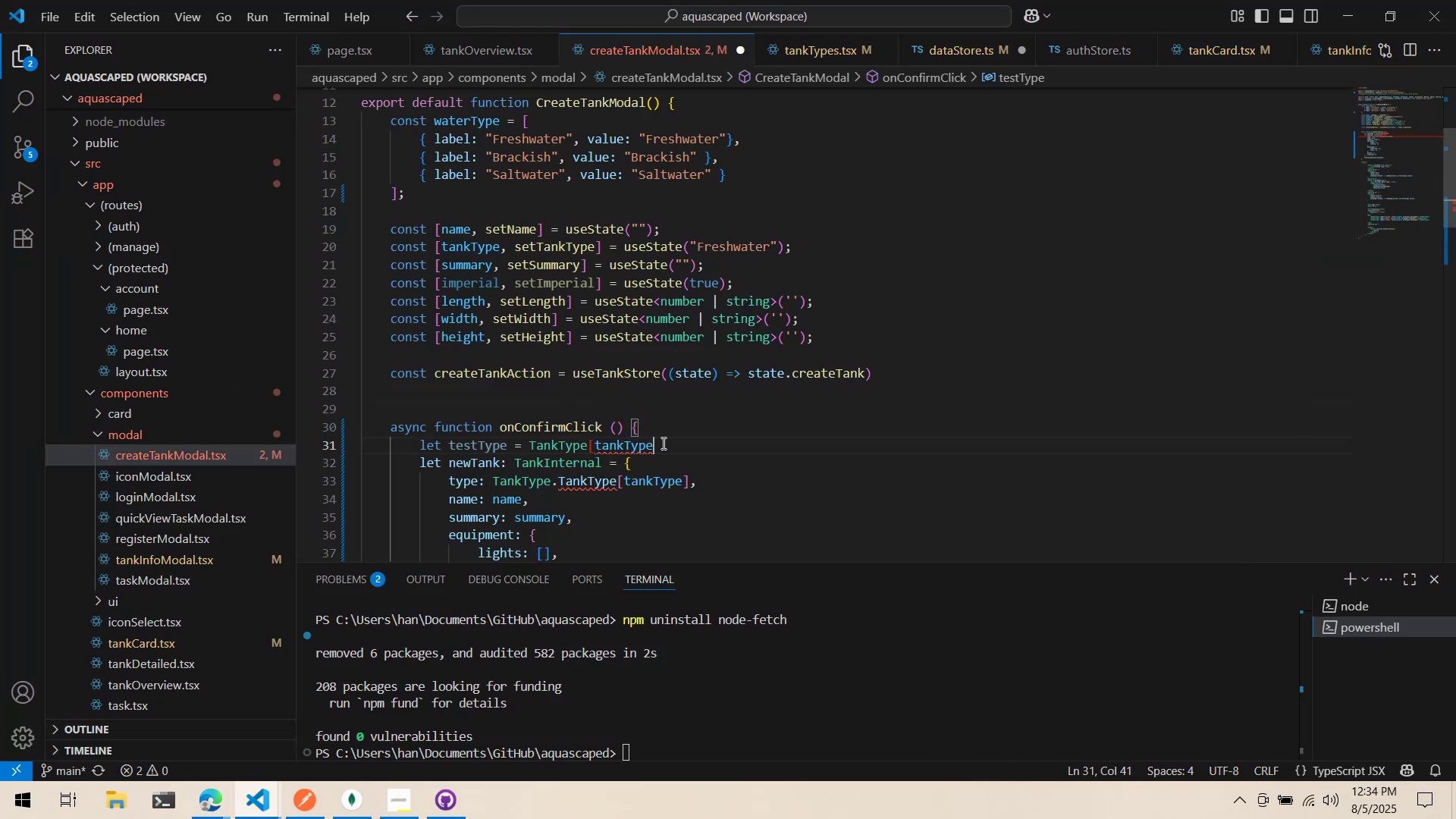 
key(Control+ArrowLeft)
 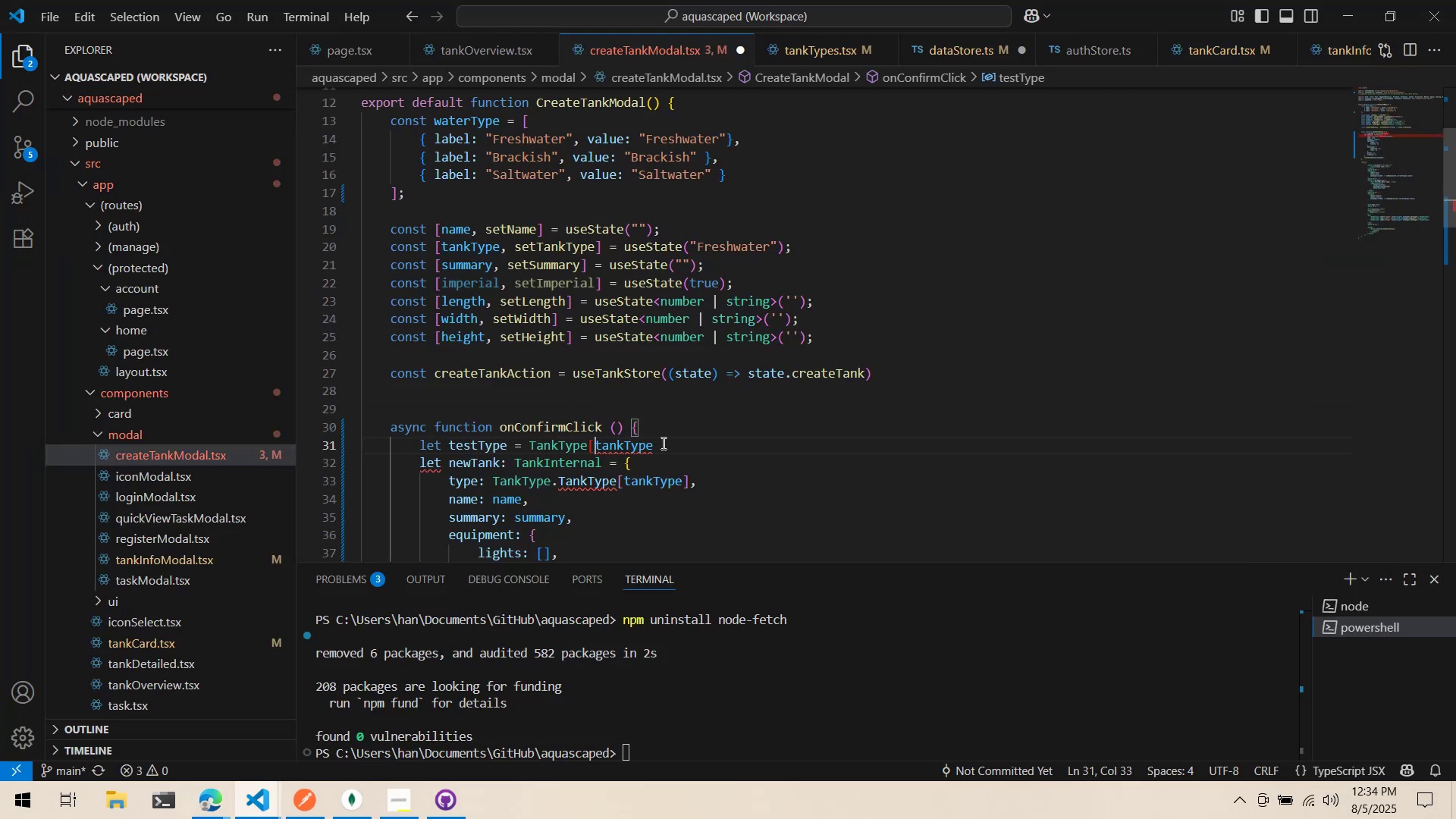 
key(Backspace)
 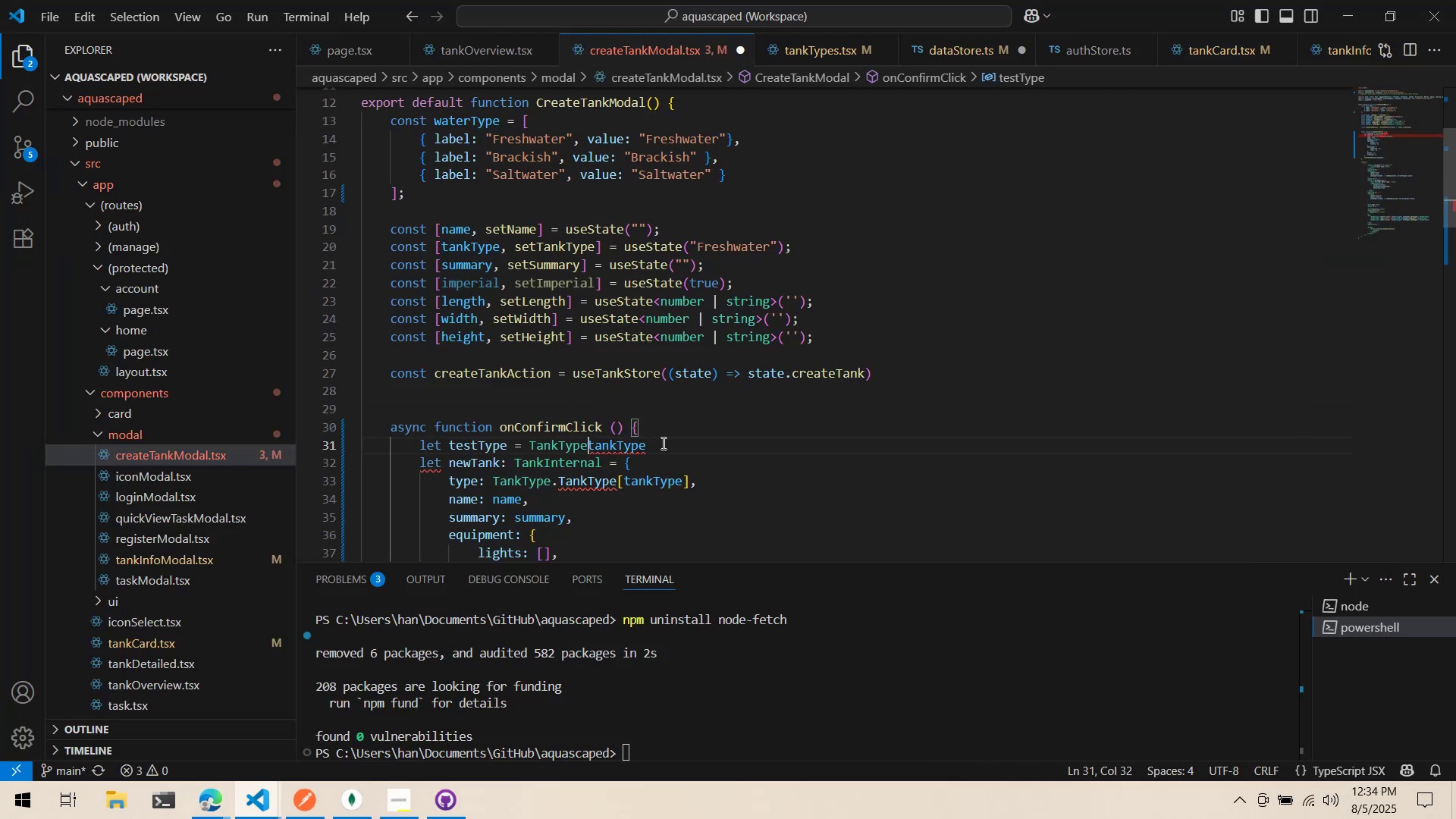 
key(Period)
 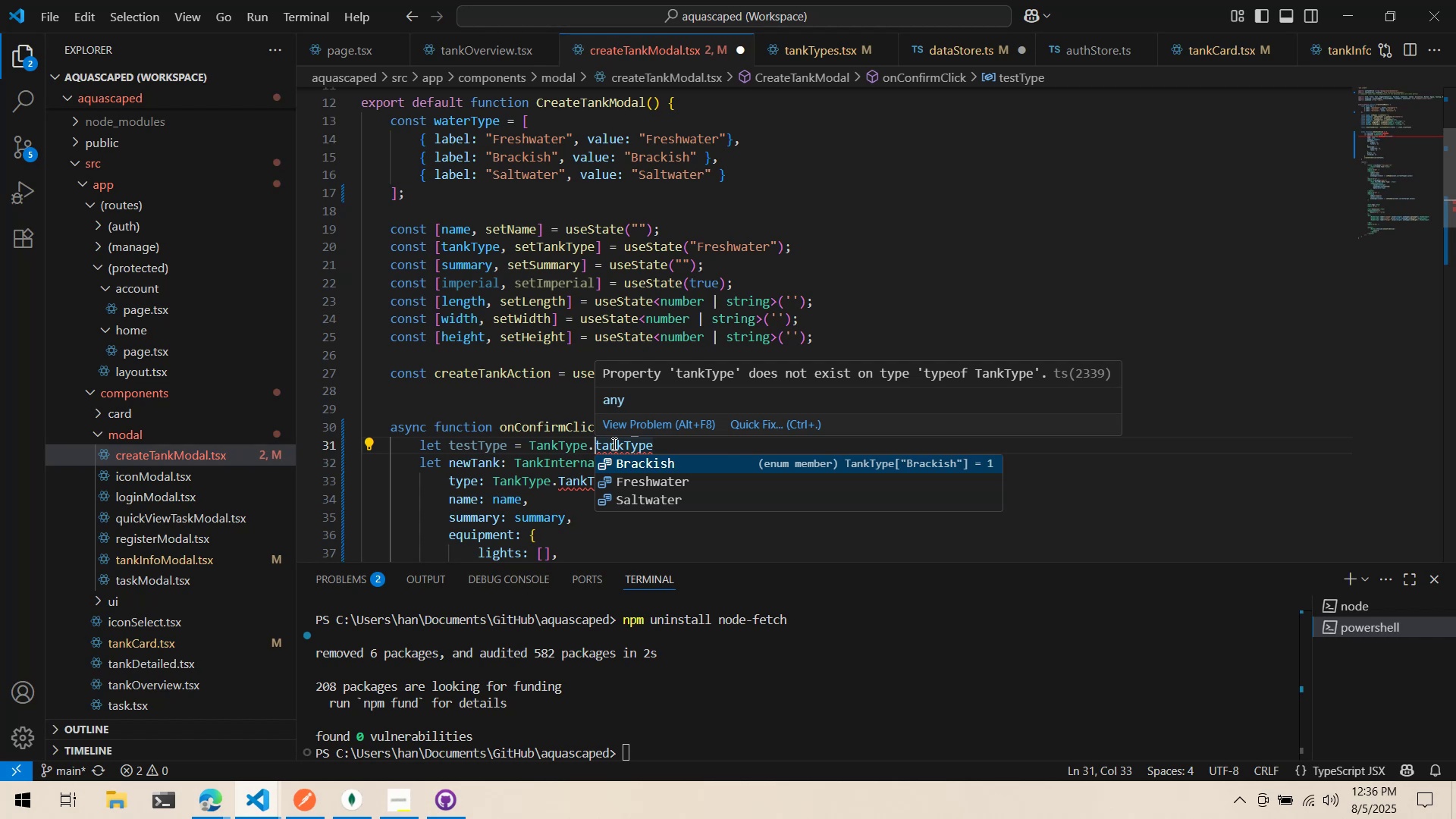 
wait(91.36)
 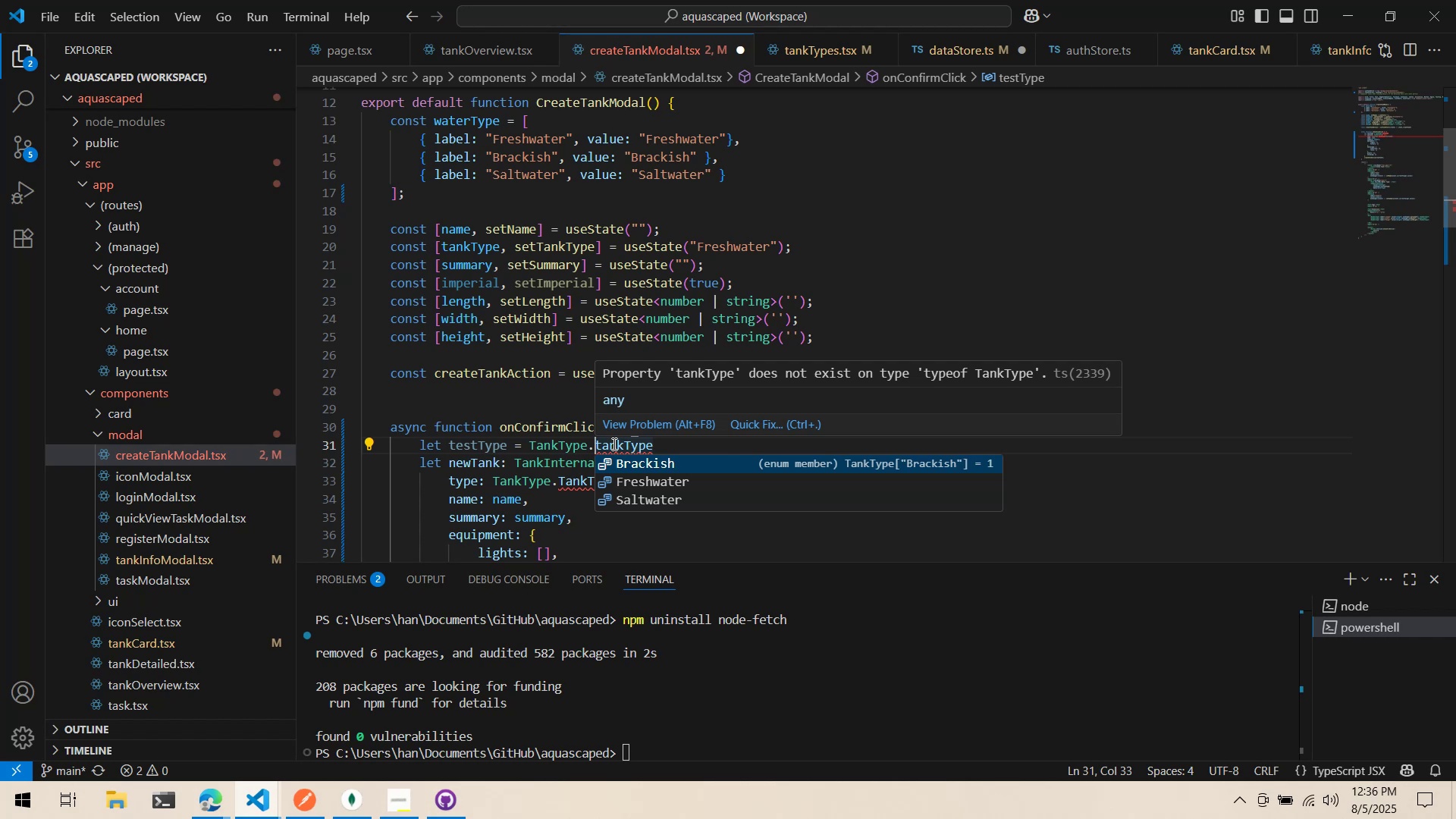 
key(Alt+AltLeft)
 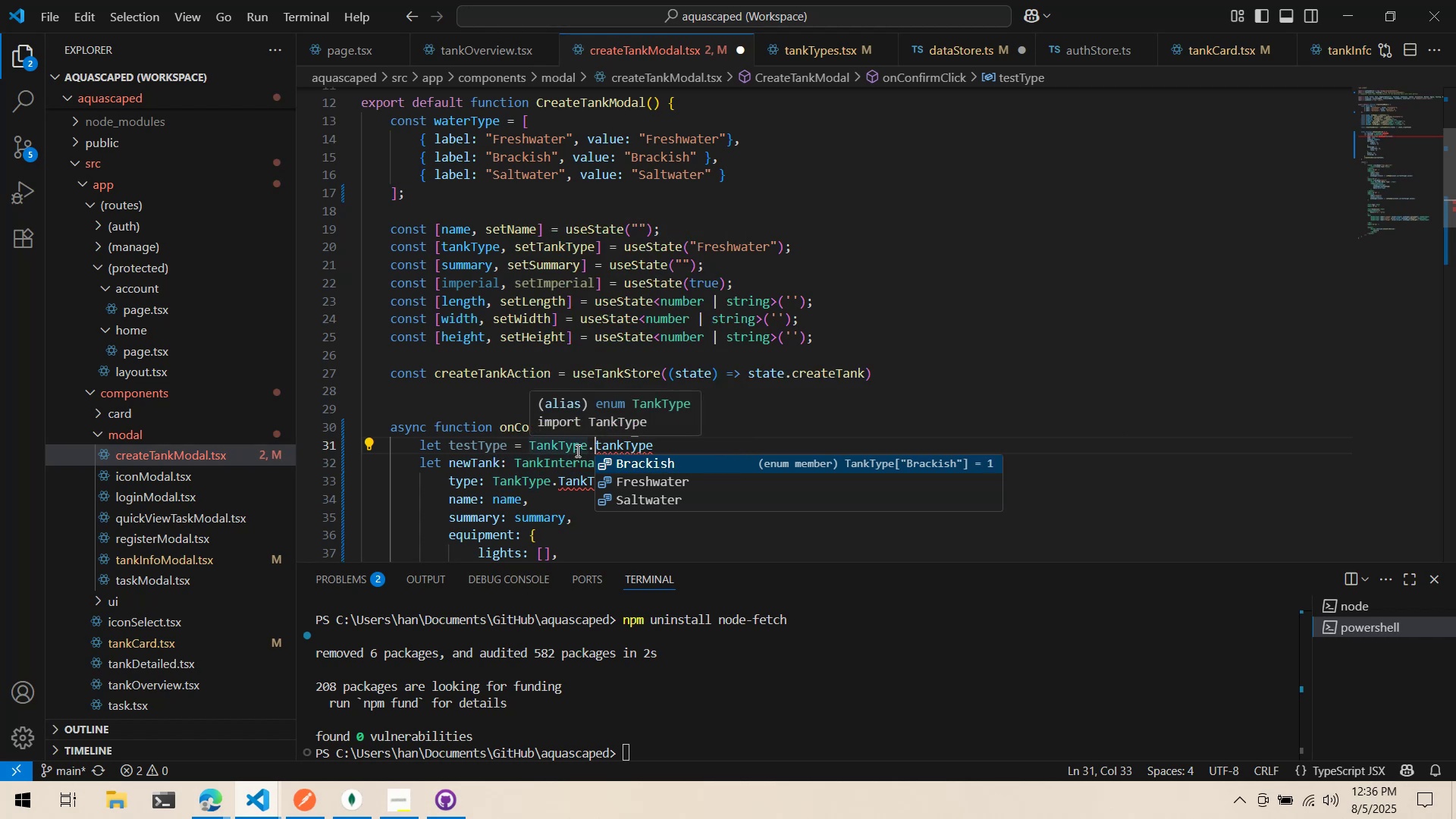 
key(Alt+Tab)
 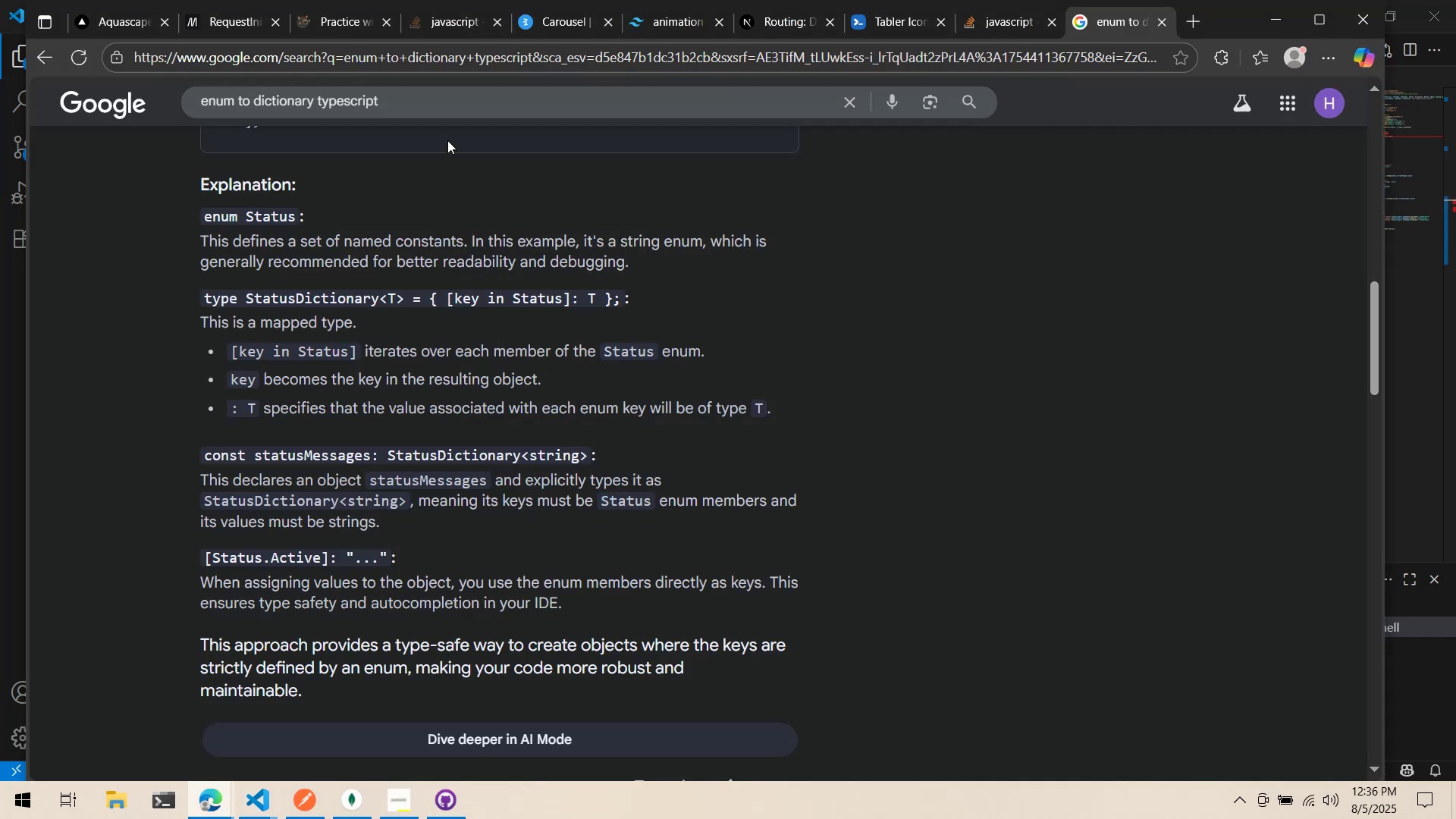 
double_click([449, 97])
 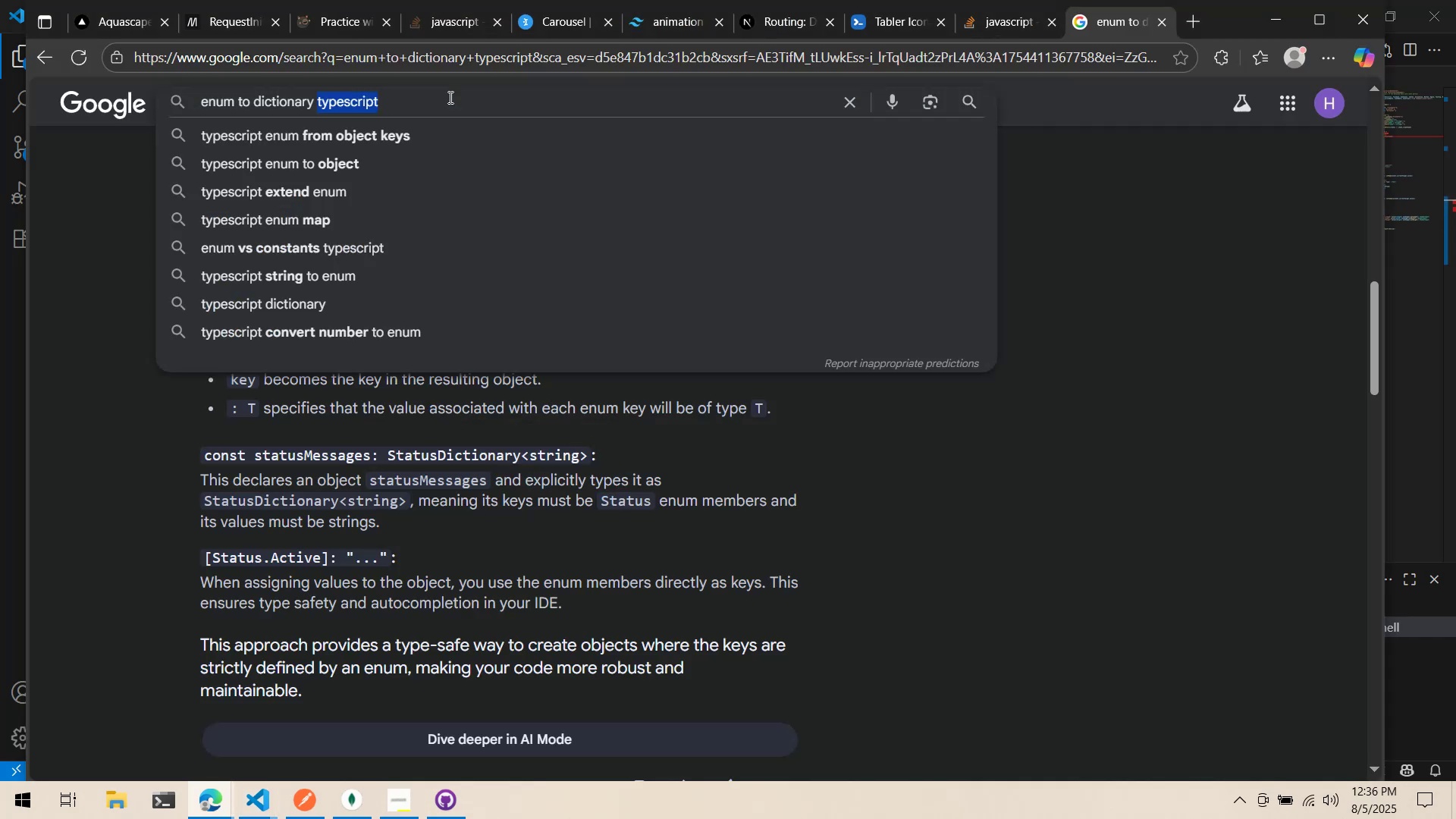 
triple_click([449, 97])
 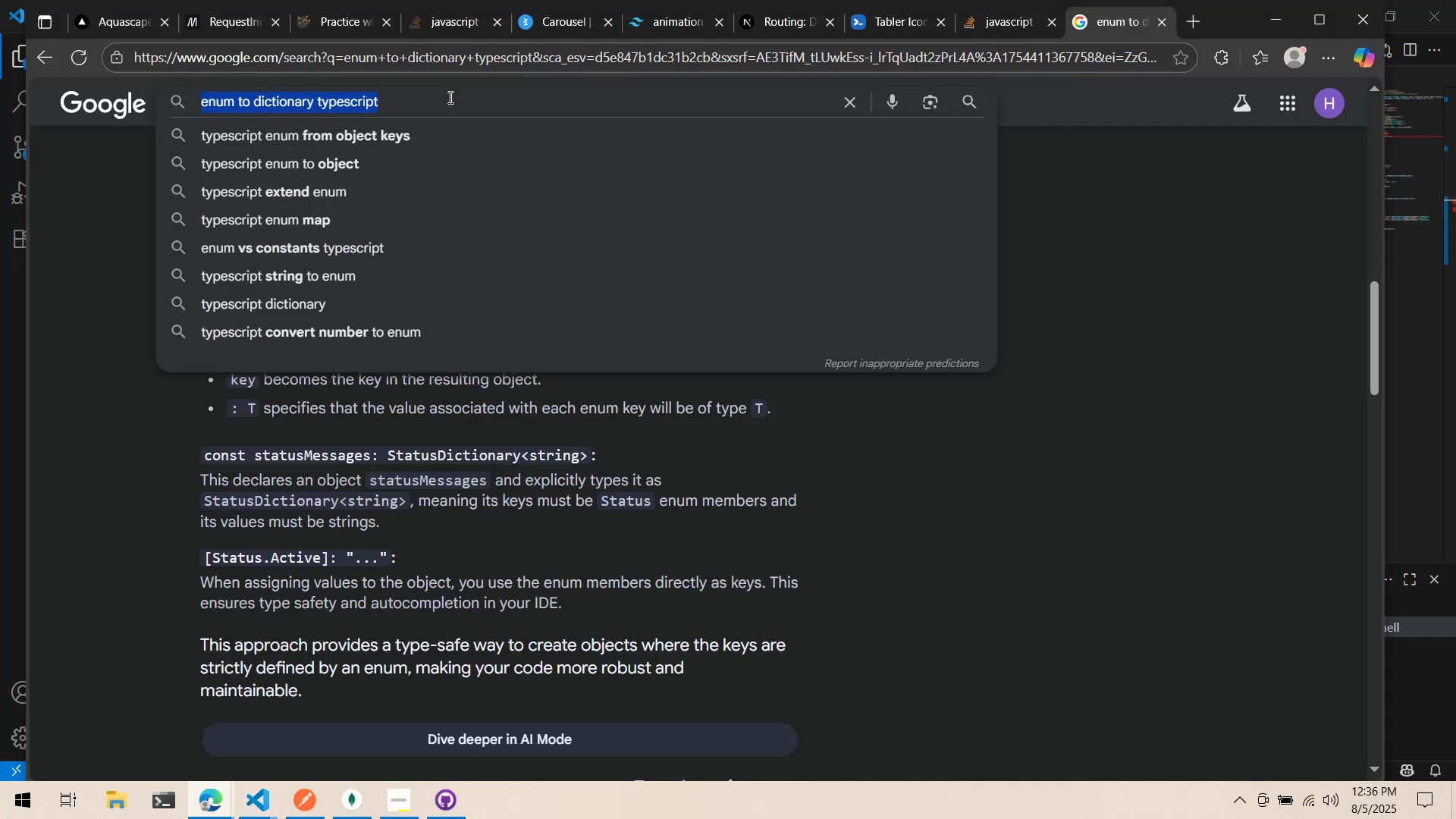 
type(get enu )
key(Backspace)
type(m value from variable)
 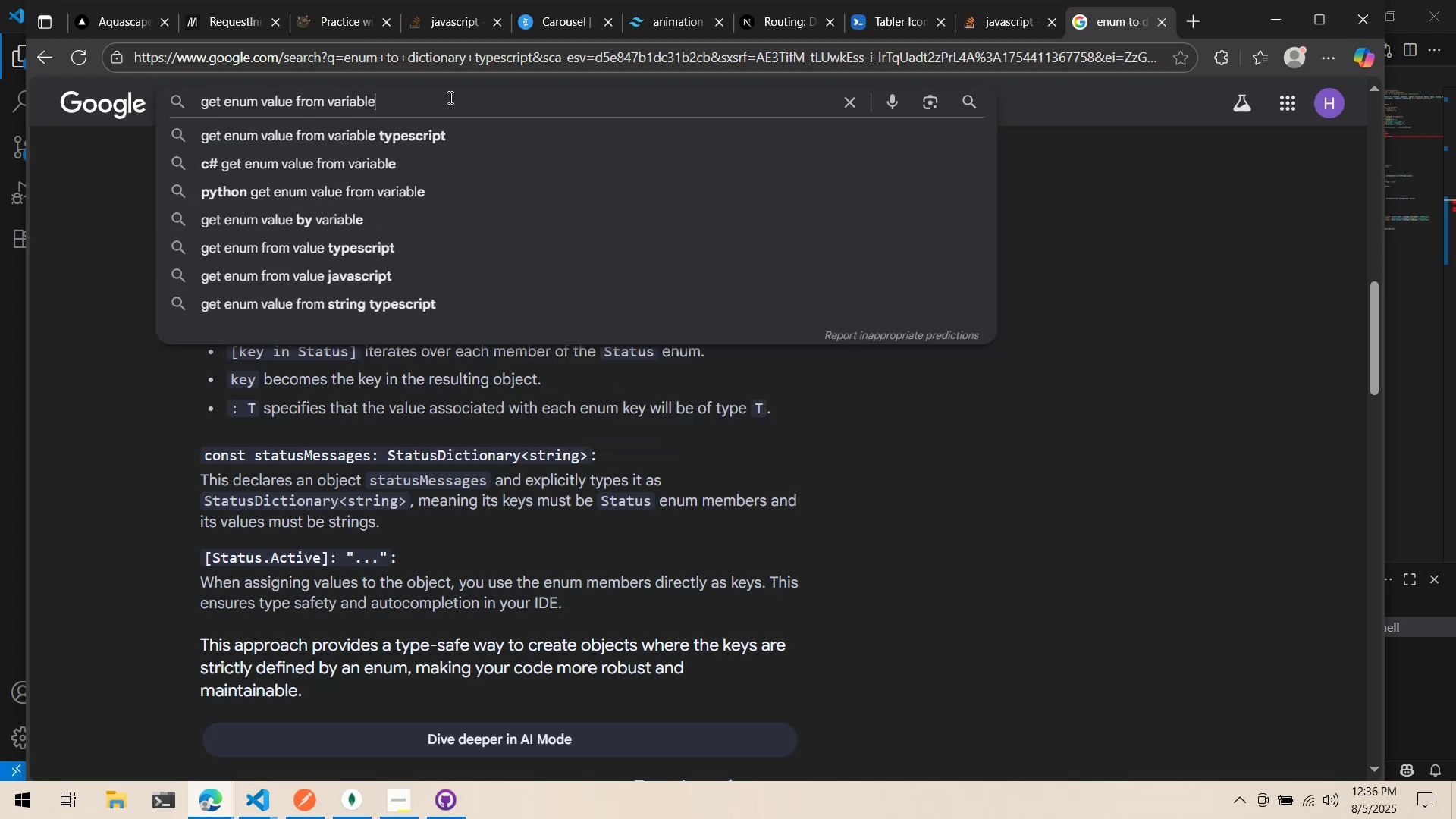 
key(Enter)
 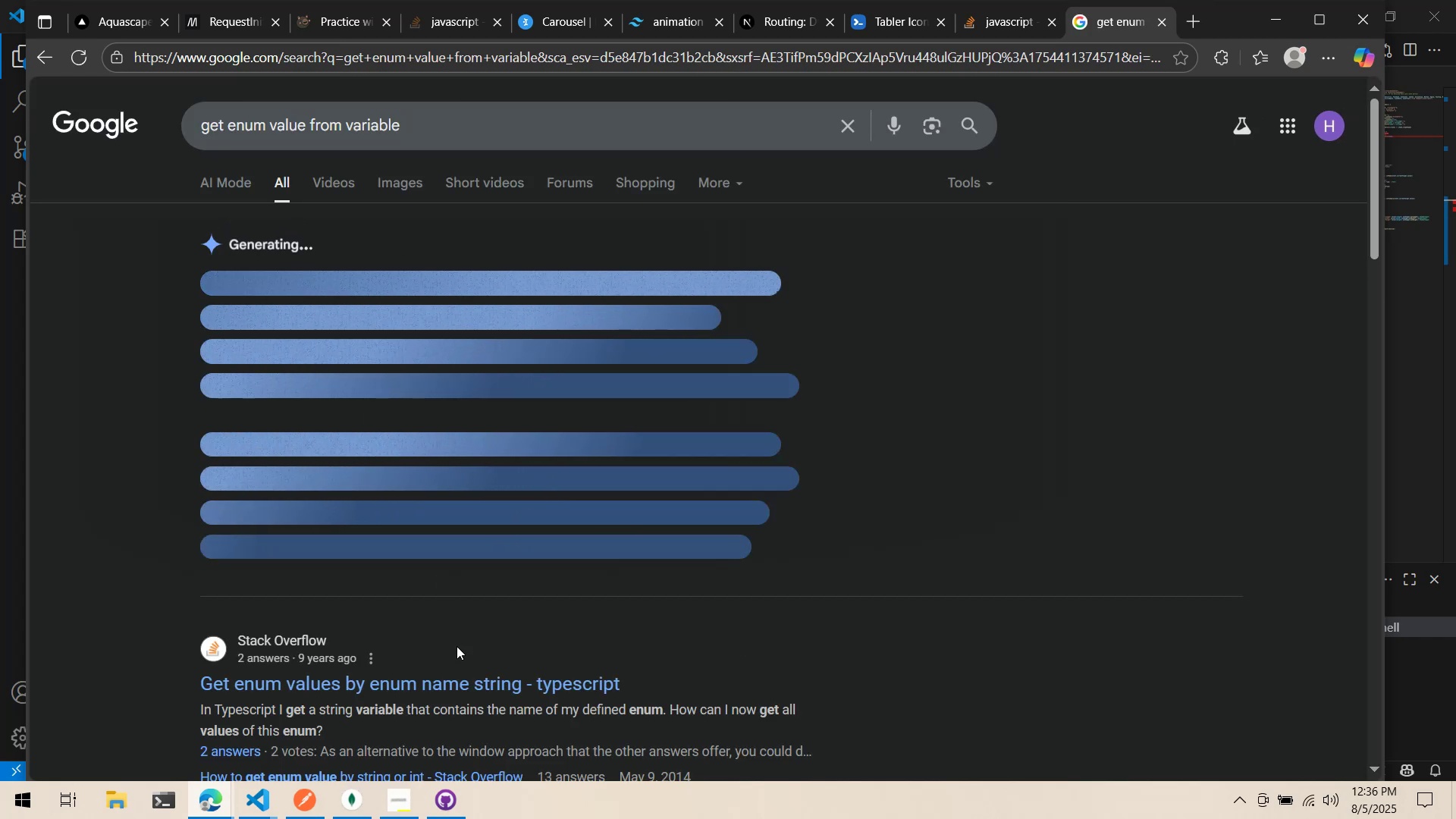 
left_click([475, 679])
 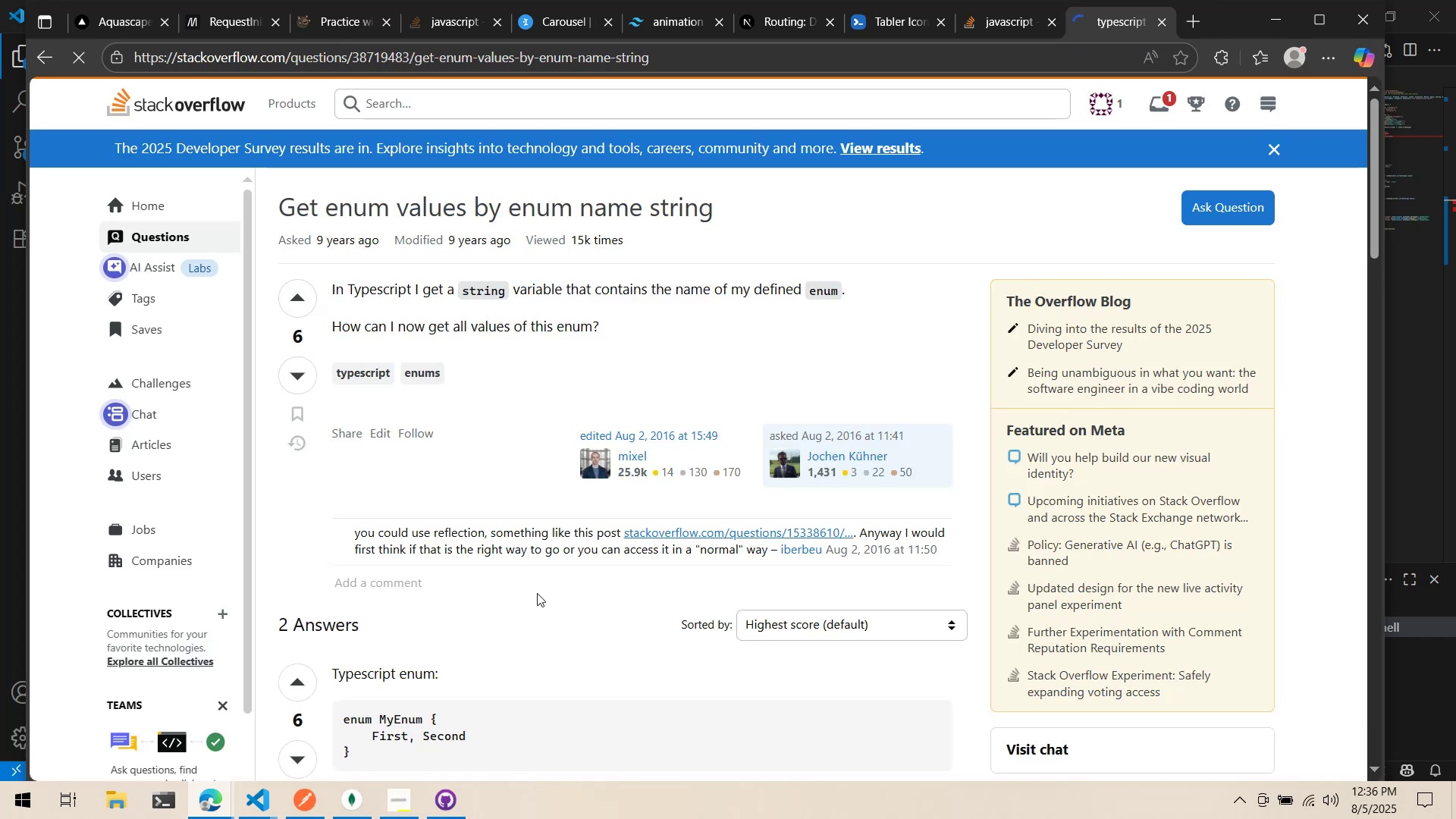 
scroll: coordinate [534, 570], scroll_direction: down, amount: 10.0
 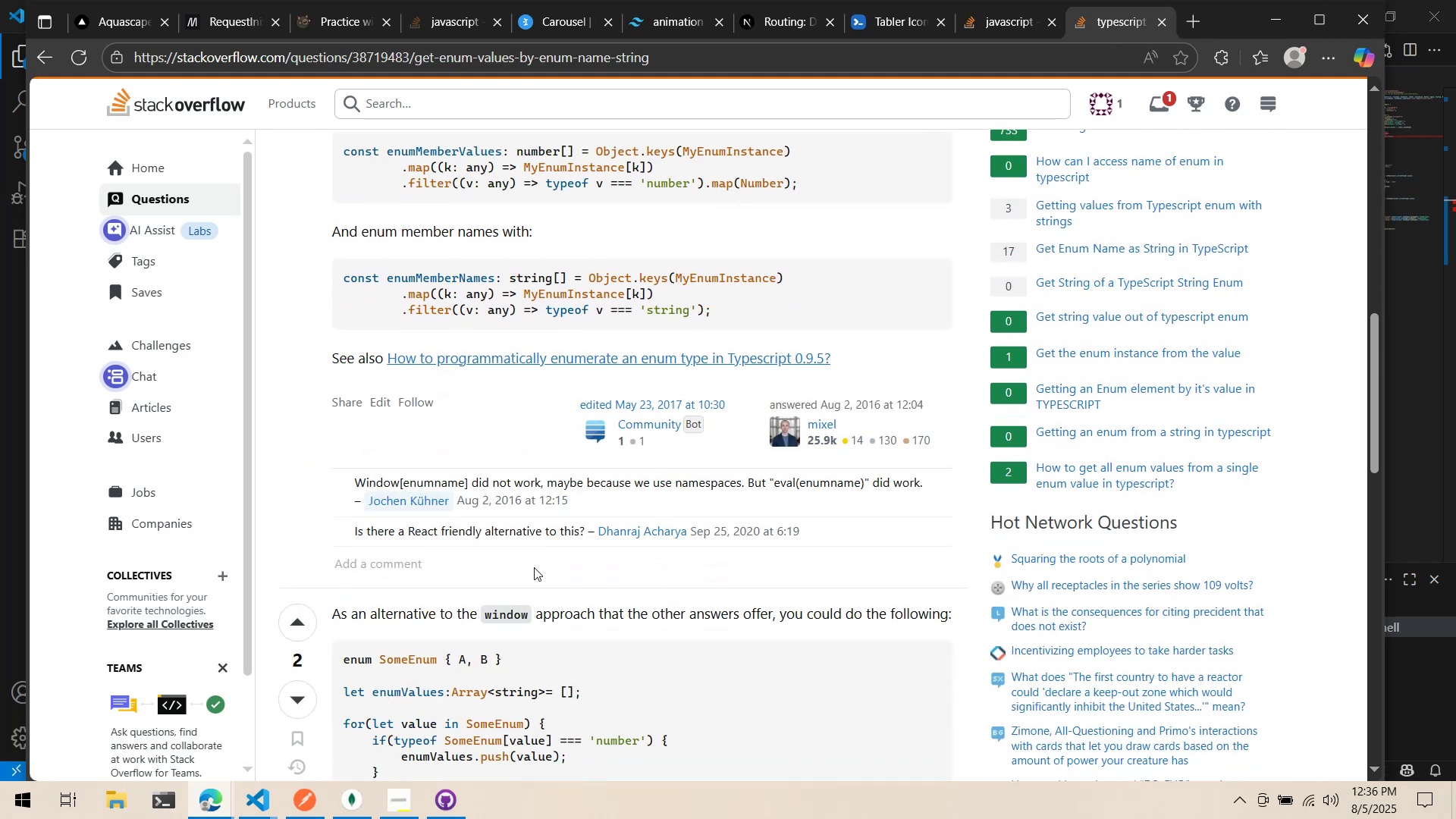 
scroll: coordinate [532, 559], scroll_direction: up, amount: 3.0
 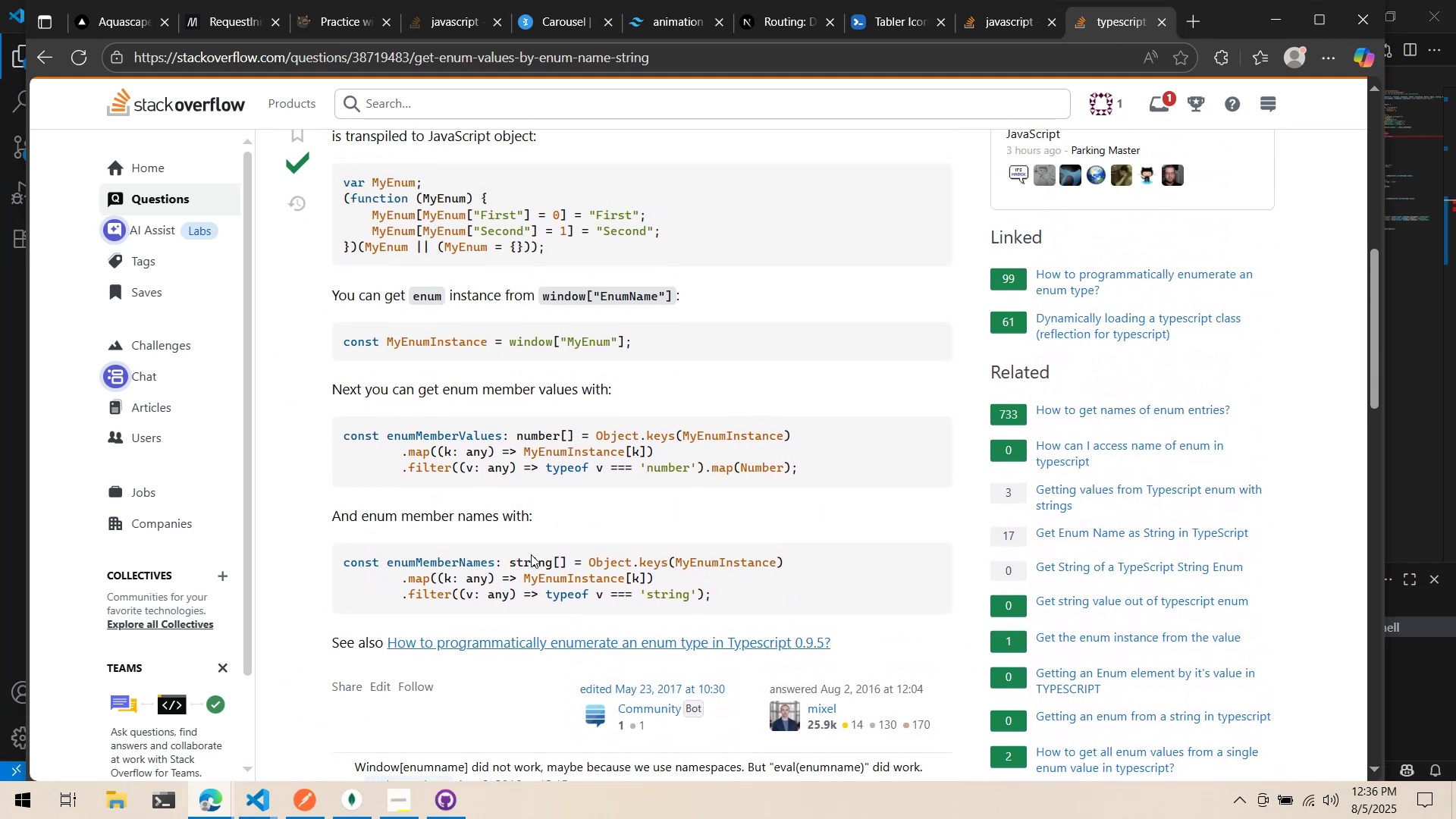 
key(Alt+AltLeft)
 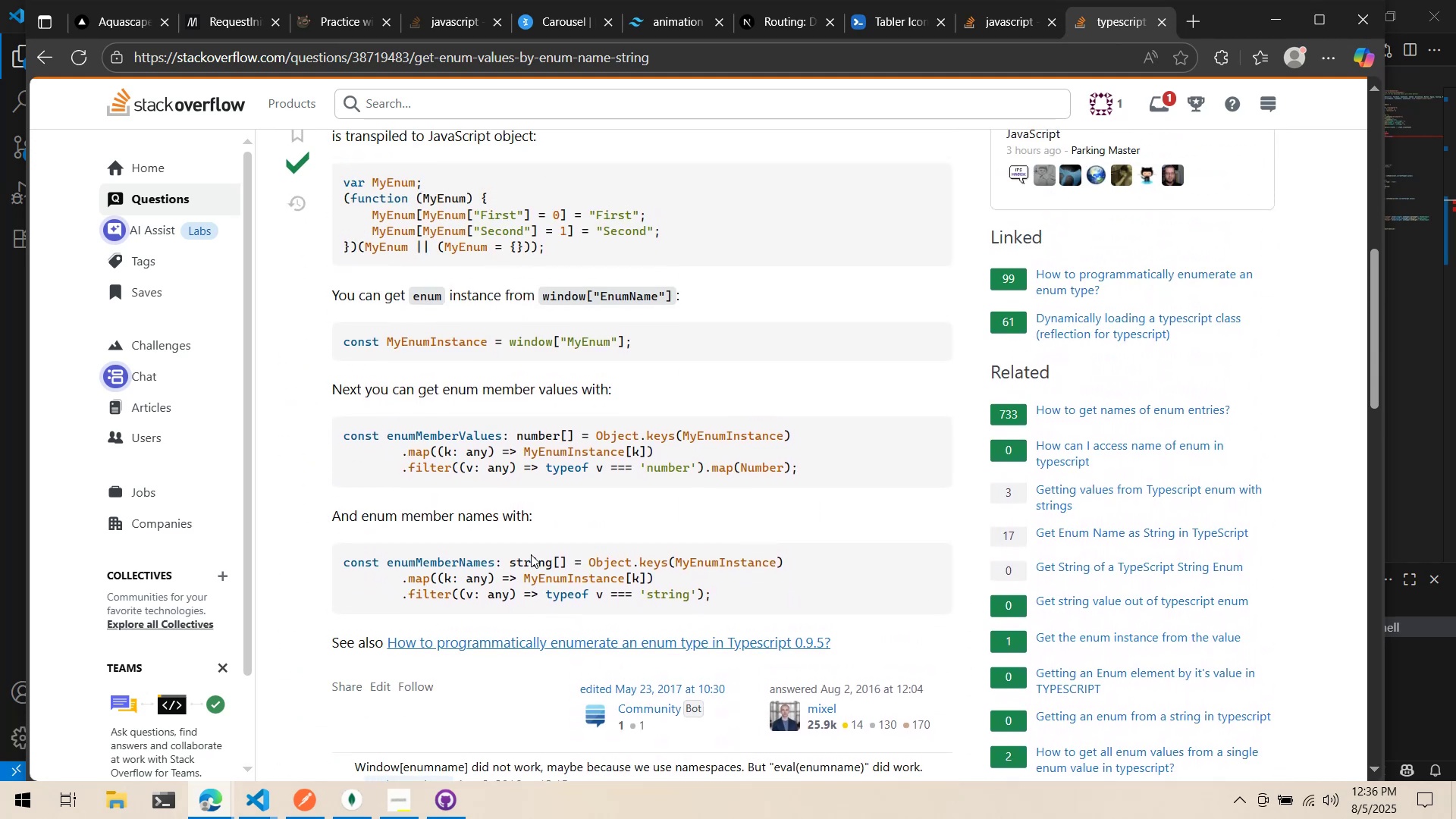 
key(Alt+Tab)
 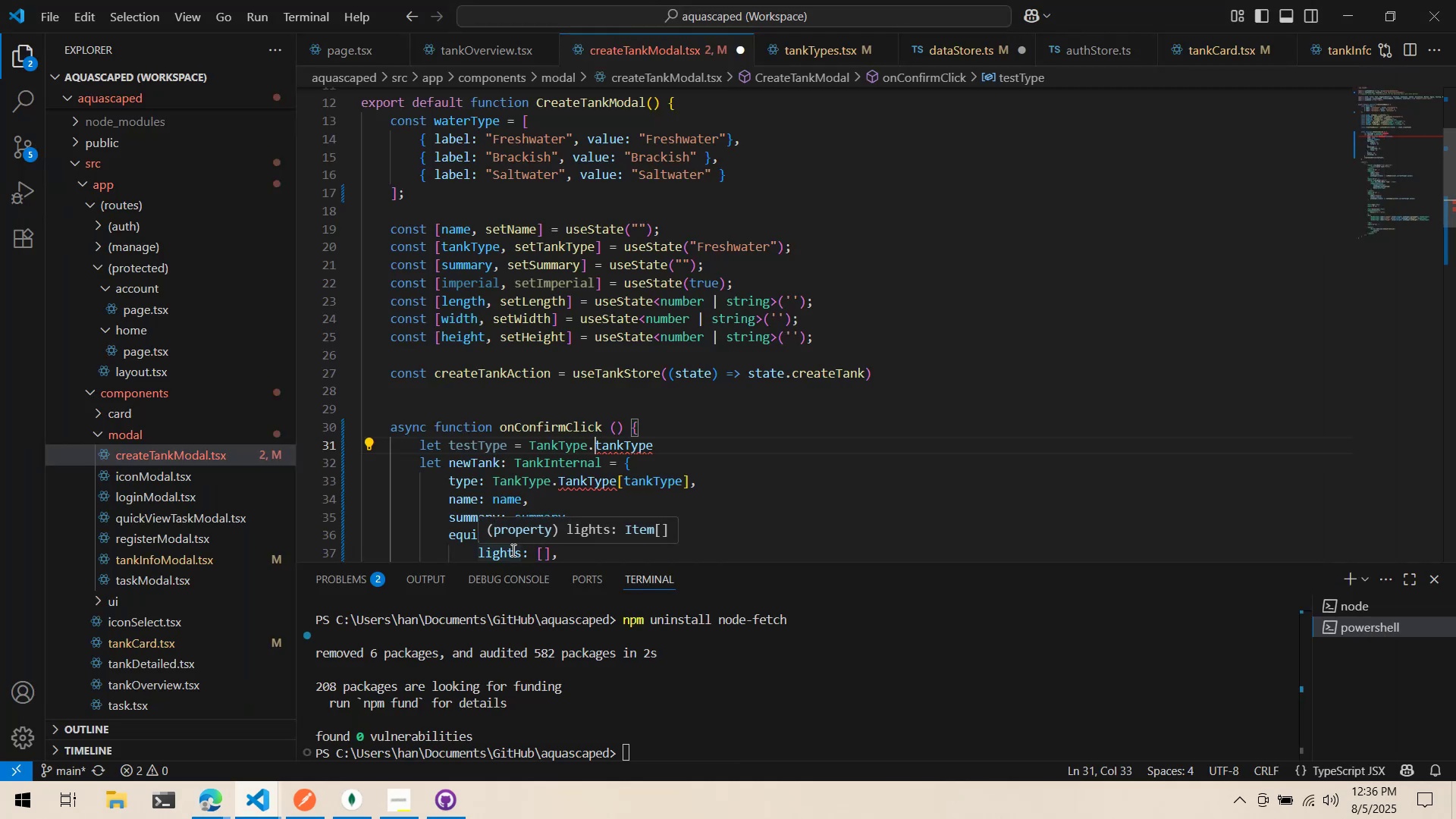 
key(Backspace)
 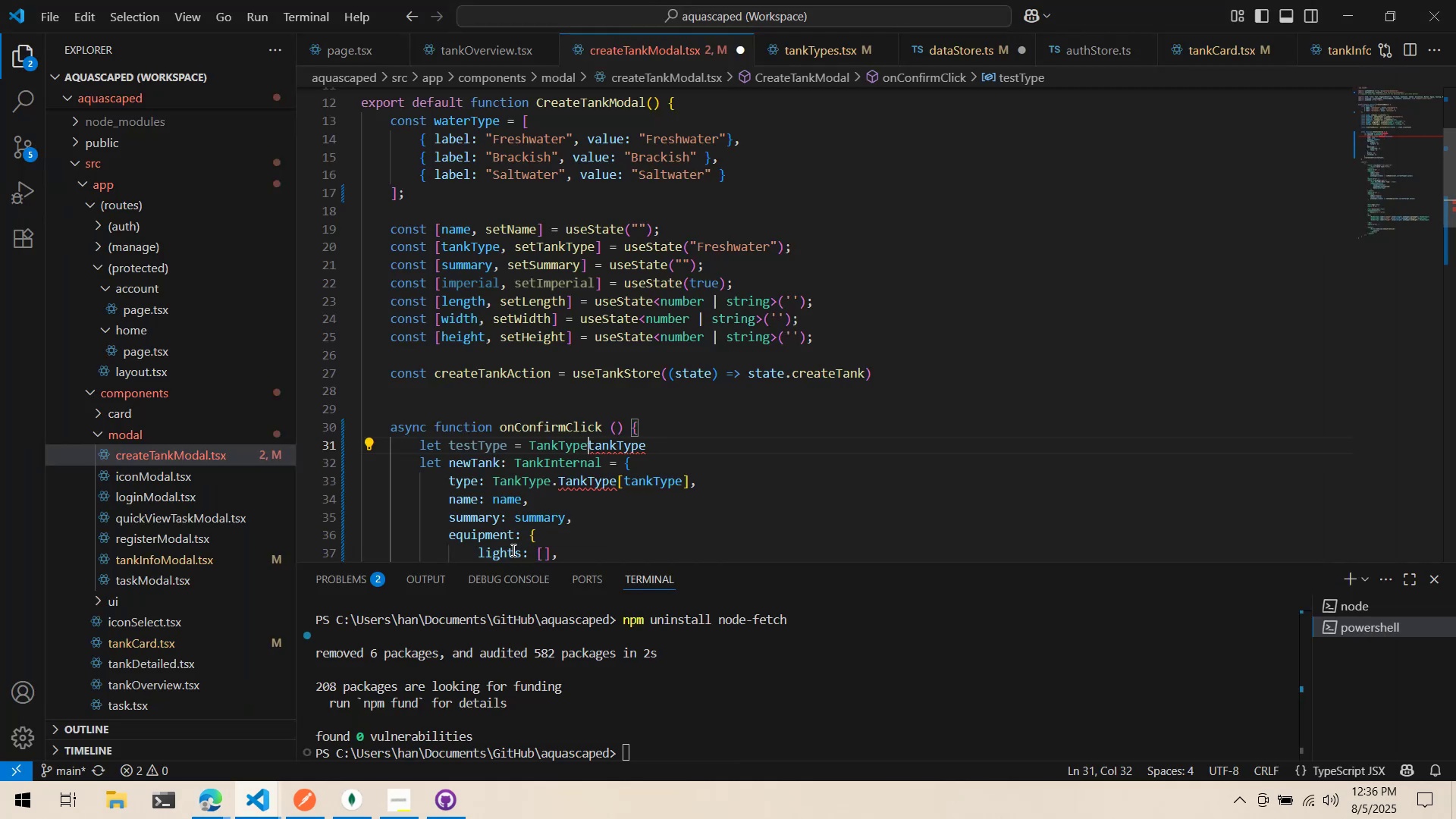 
key(Control+ControlLeft)
 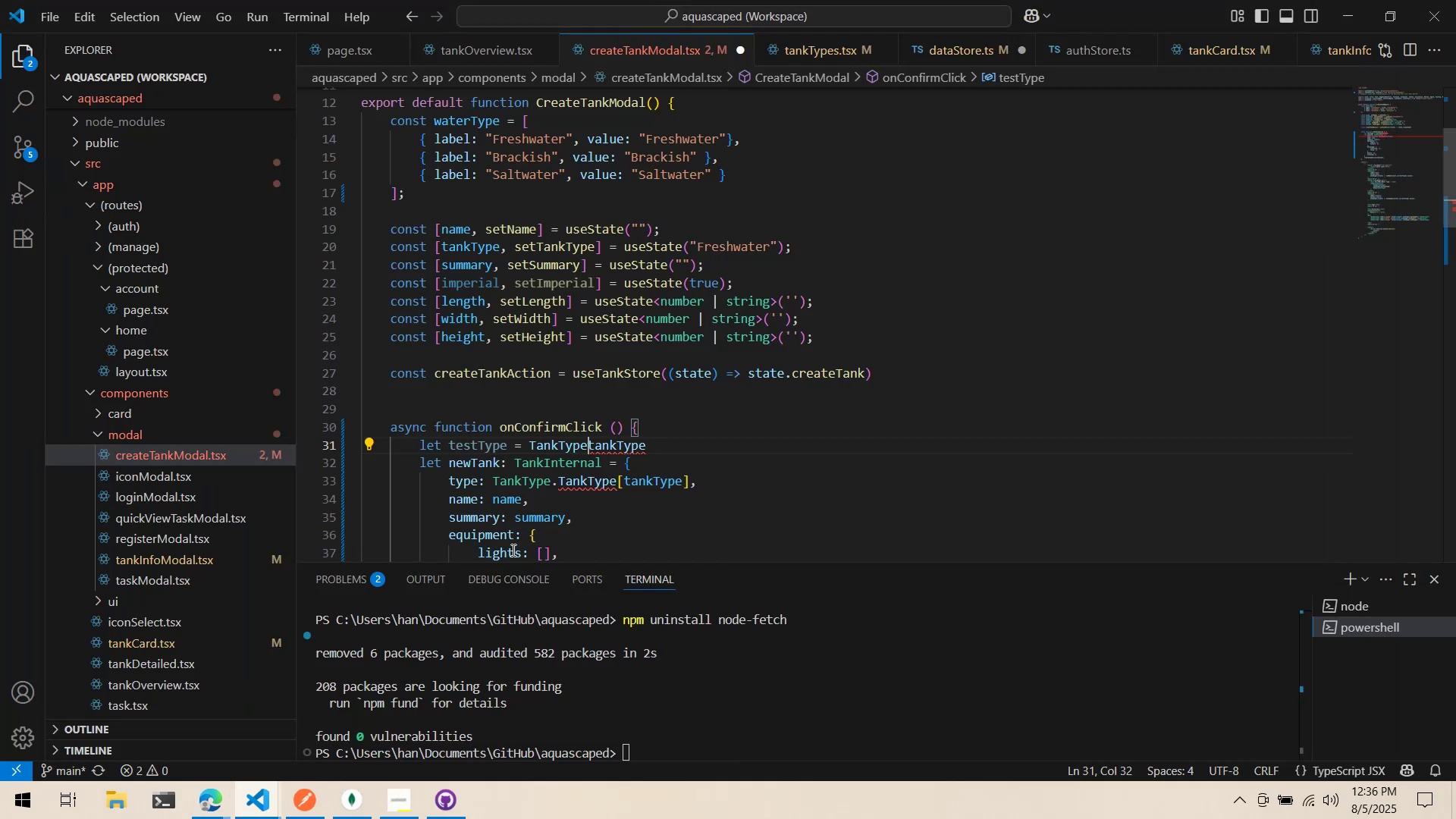 
key(BracketLeft)
 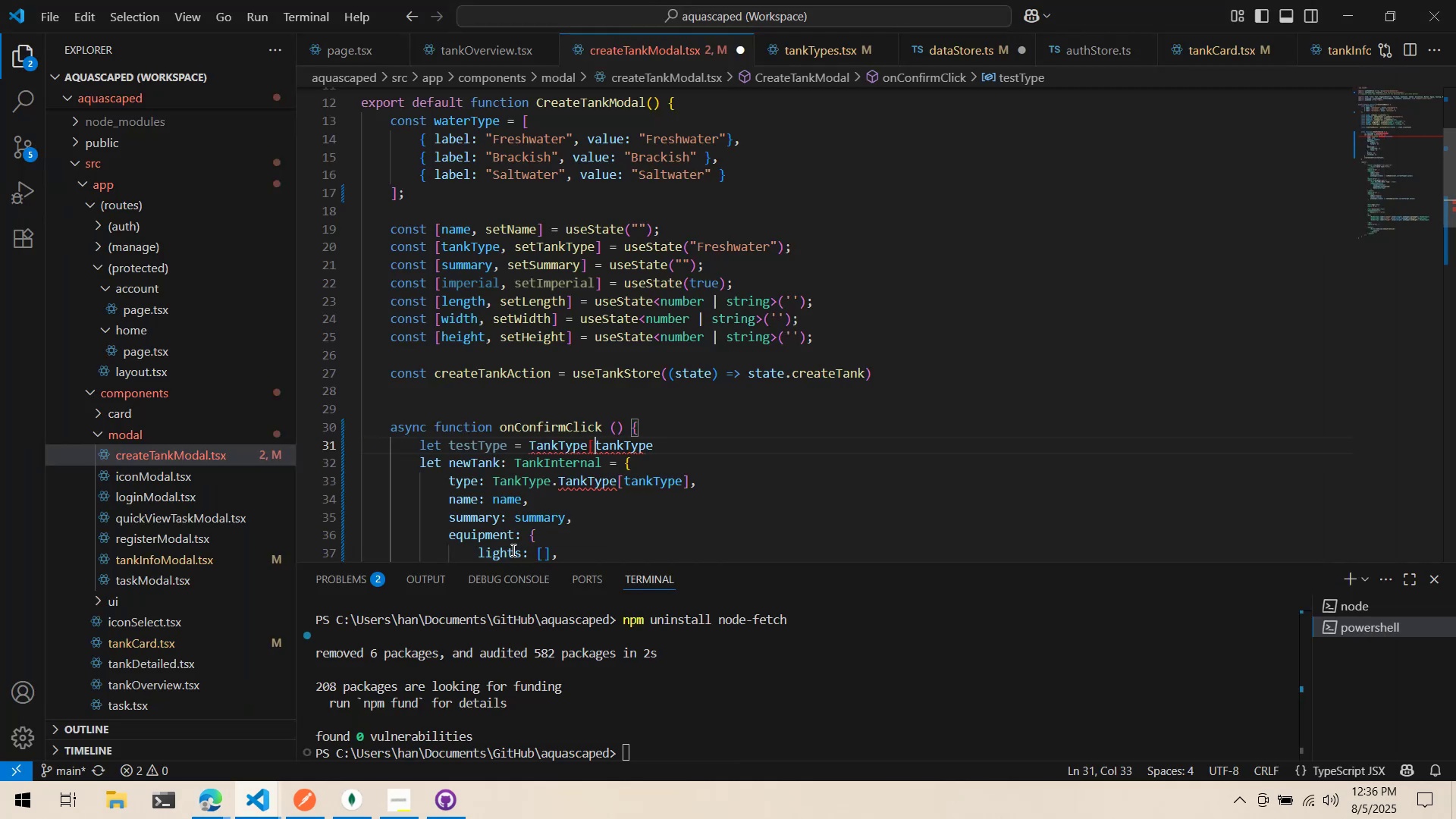 
key(Control+ControlLeft)
 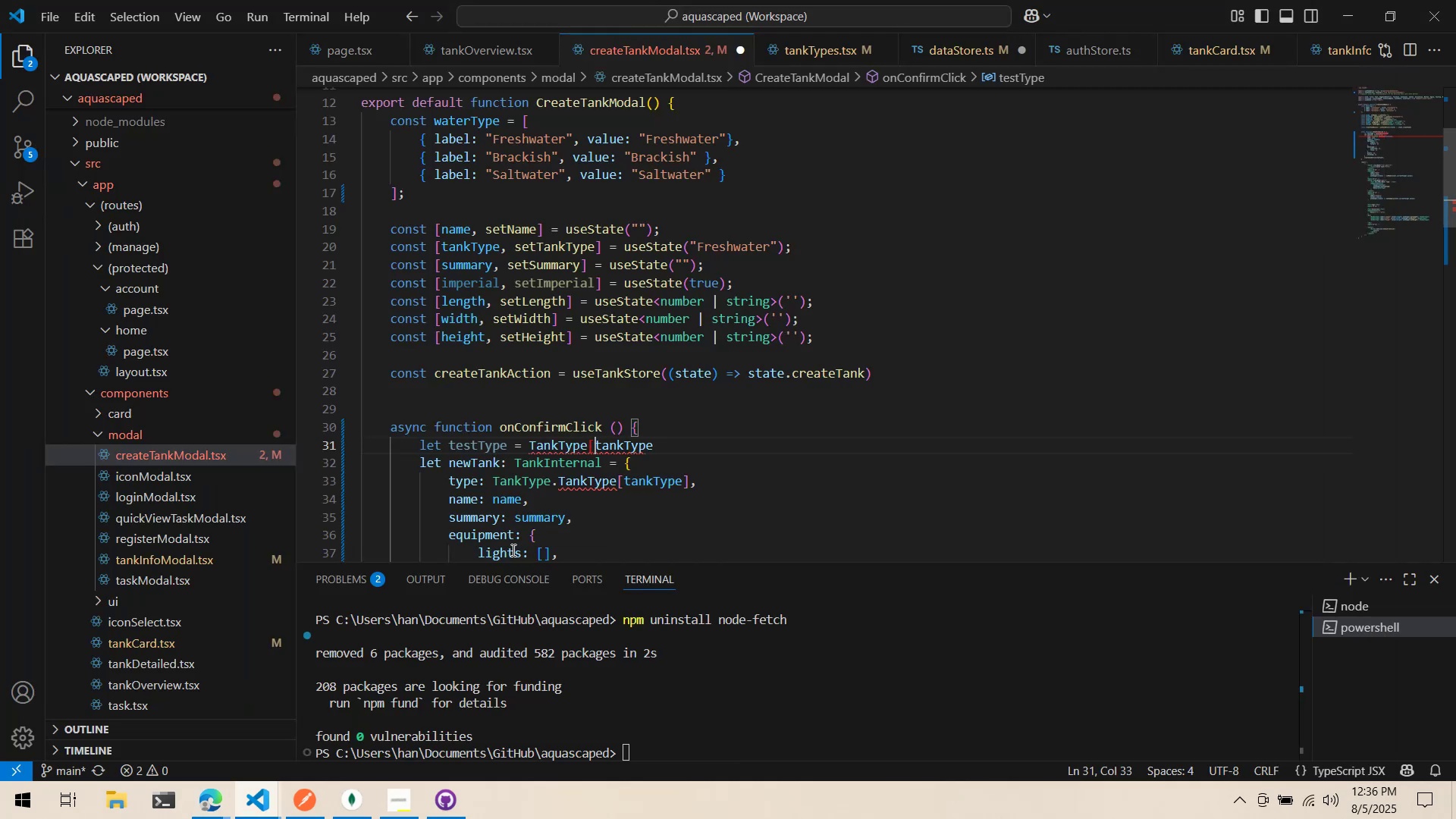 
key(Control+ArrowRight)
 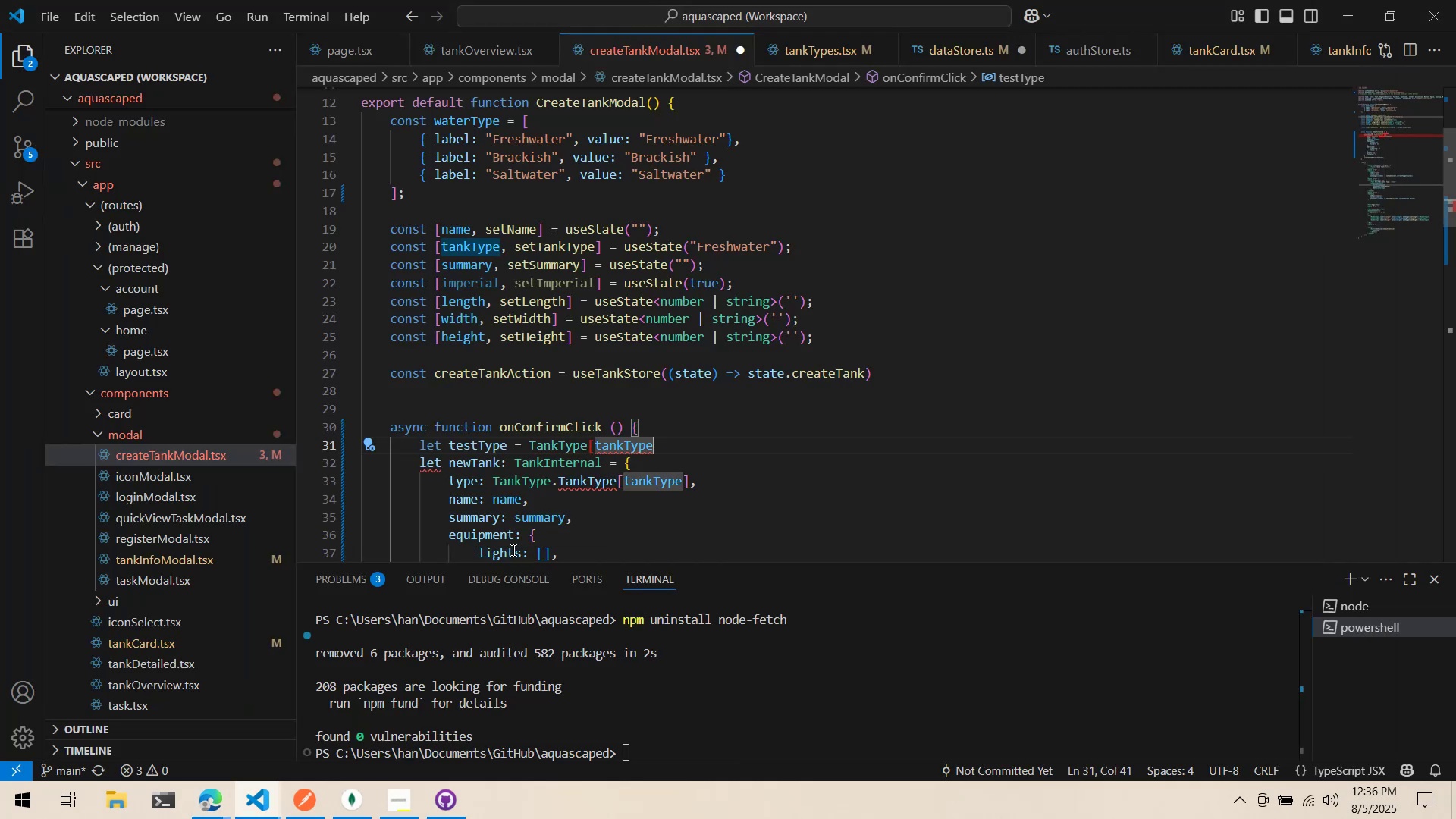 
key(BracketRight)
 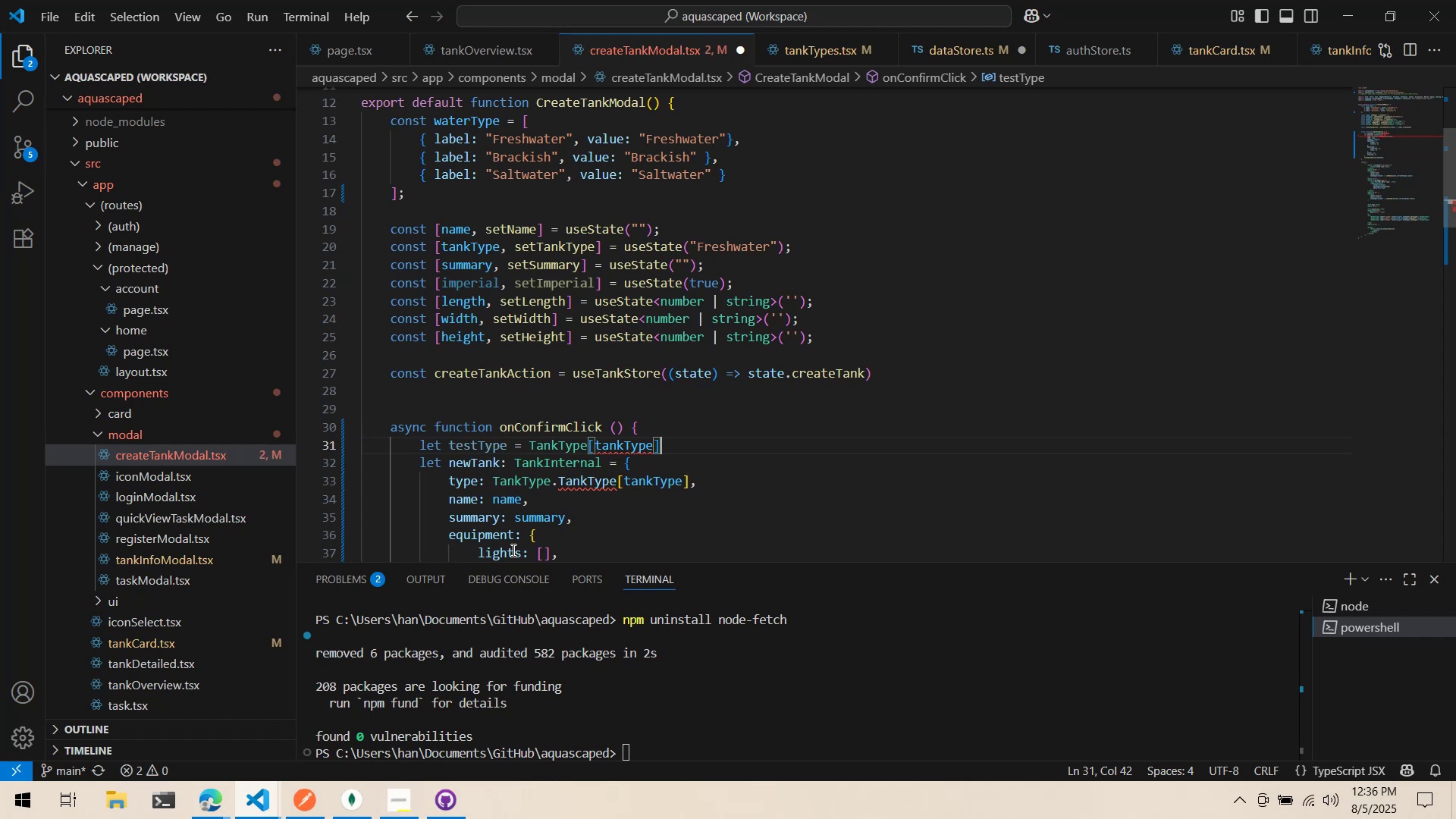 
wait(5.5)
 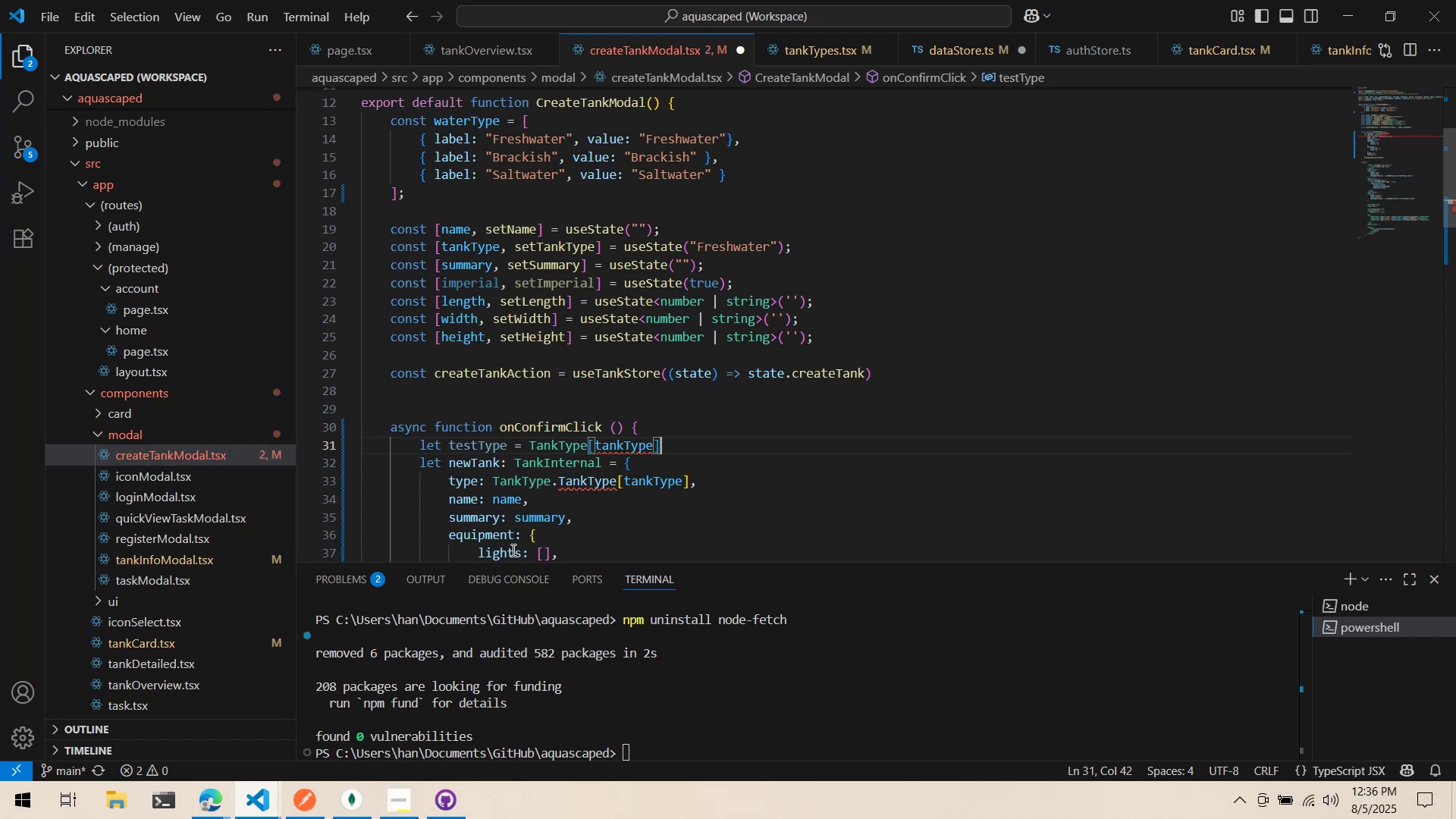 
key(Alt+AltLeft)
 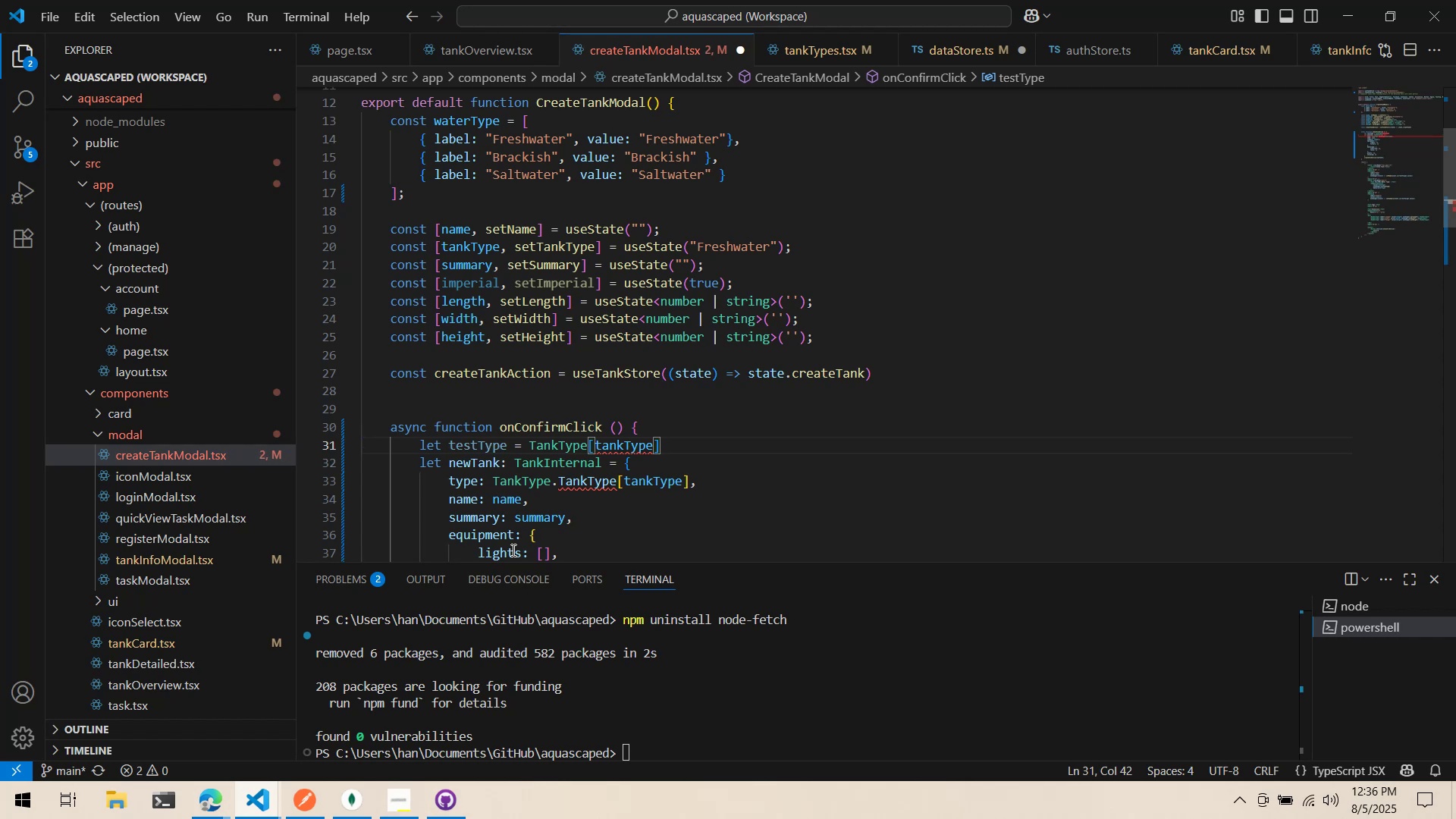 
key(Alt+Tab)
 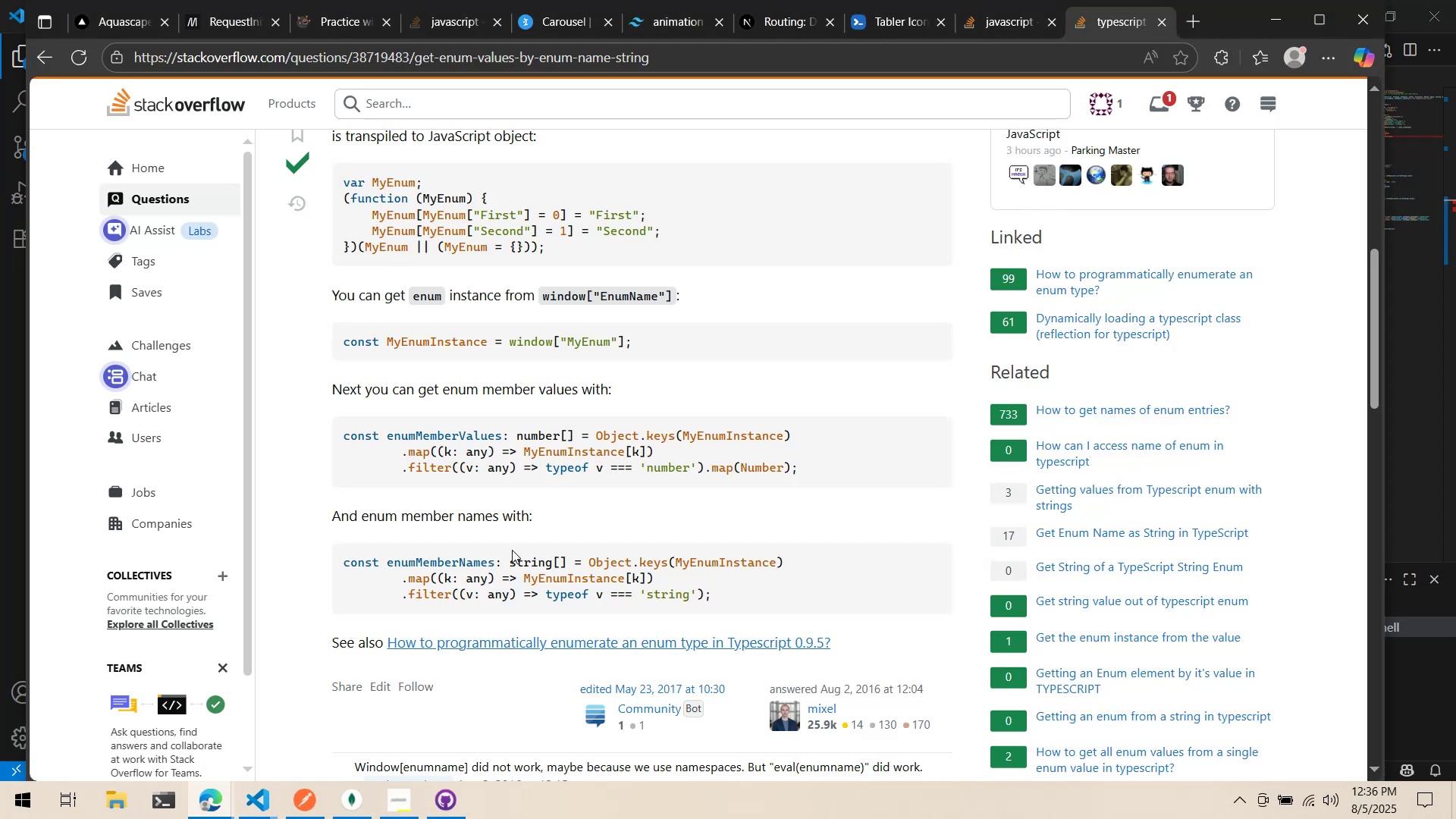 
key(Alt+AltLeft)
 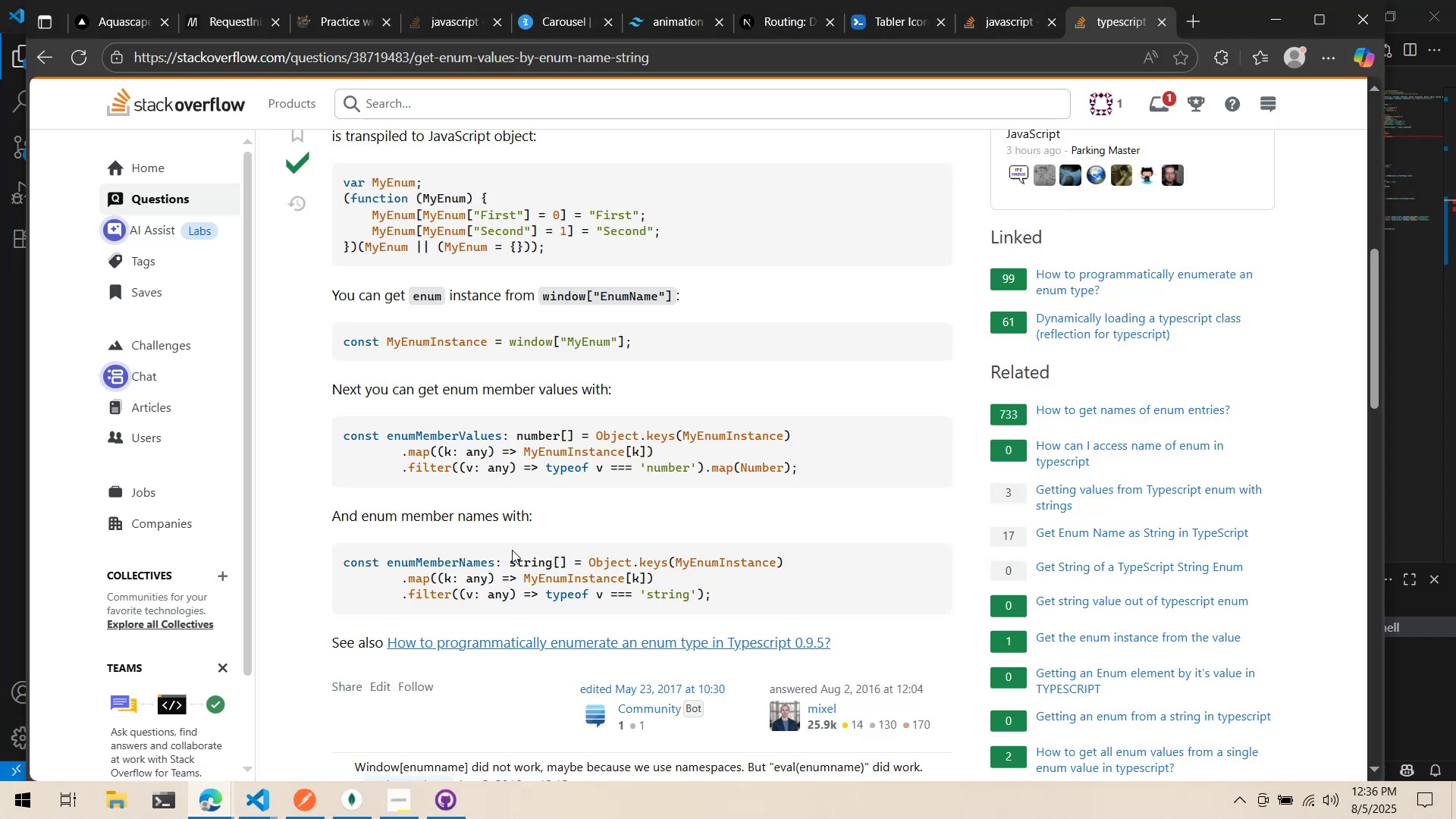 
key(Alt+Tab)
 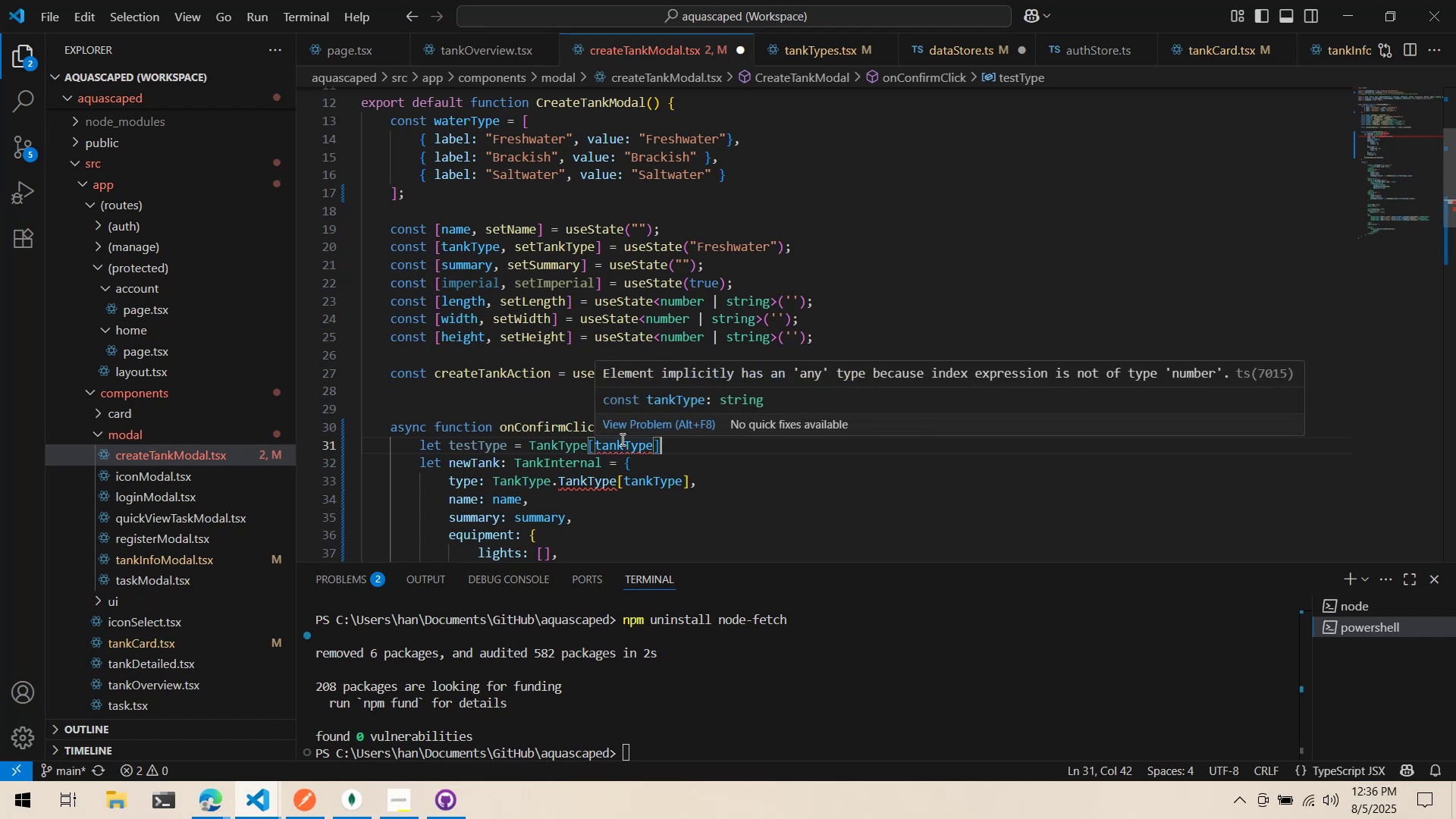 
wait(10.71)
 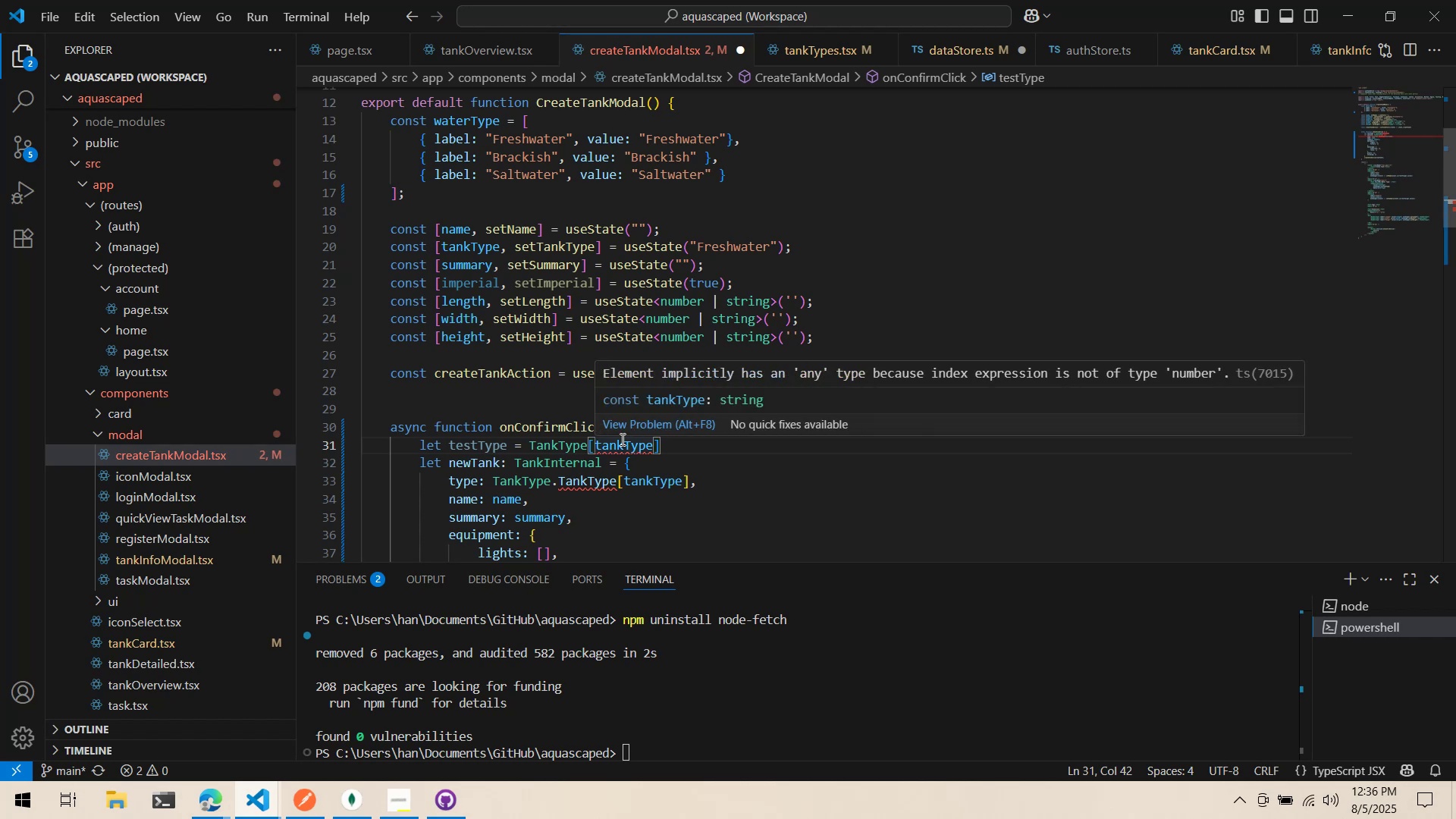 
key(Alt+Tab)
 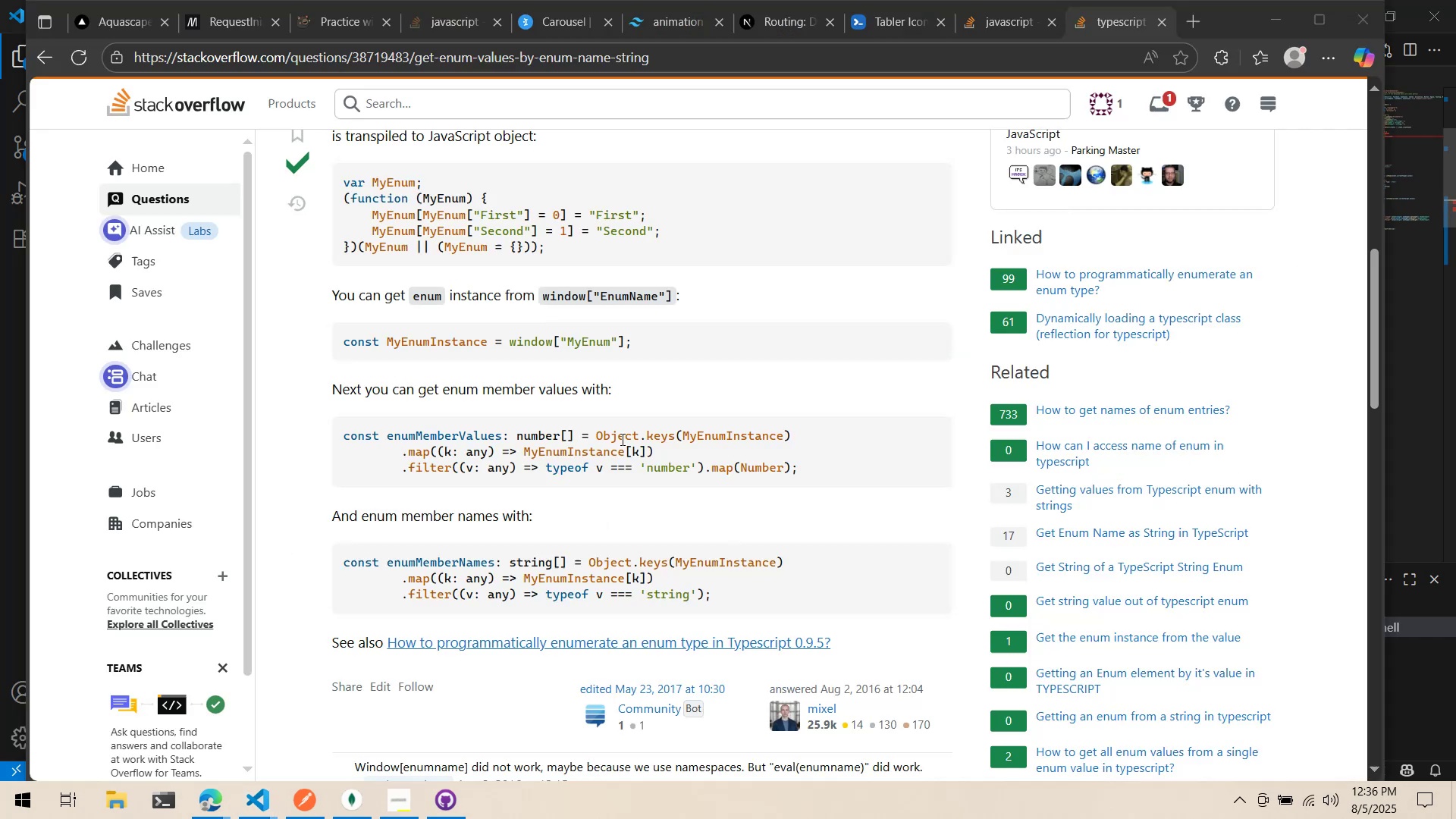 
key(Alt+AltLeft)
 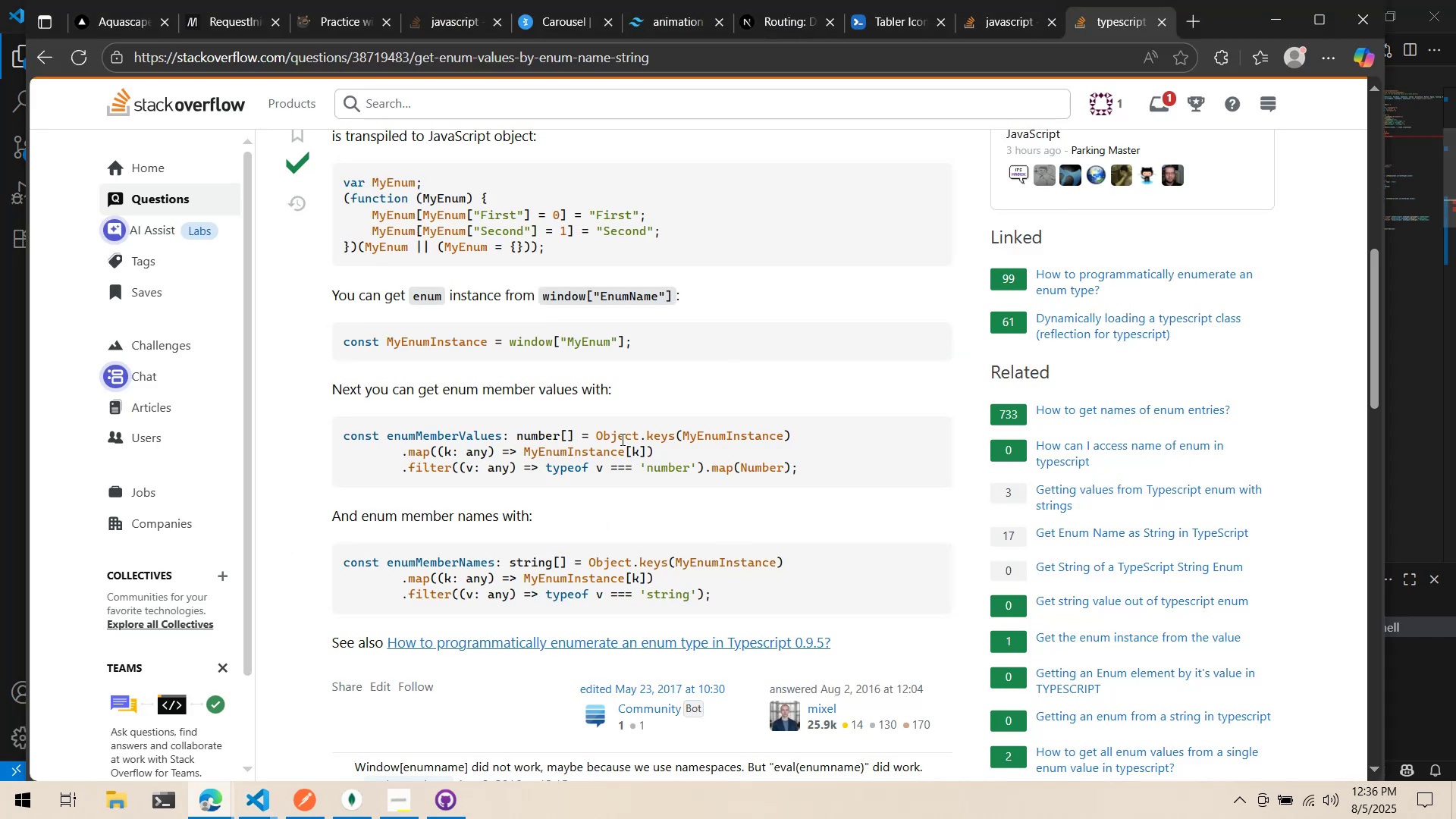 
key(Alt+Tab)
 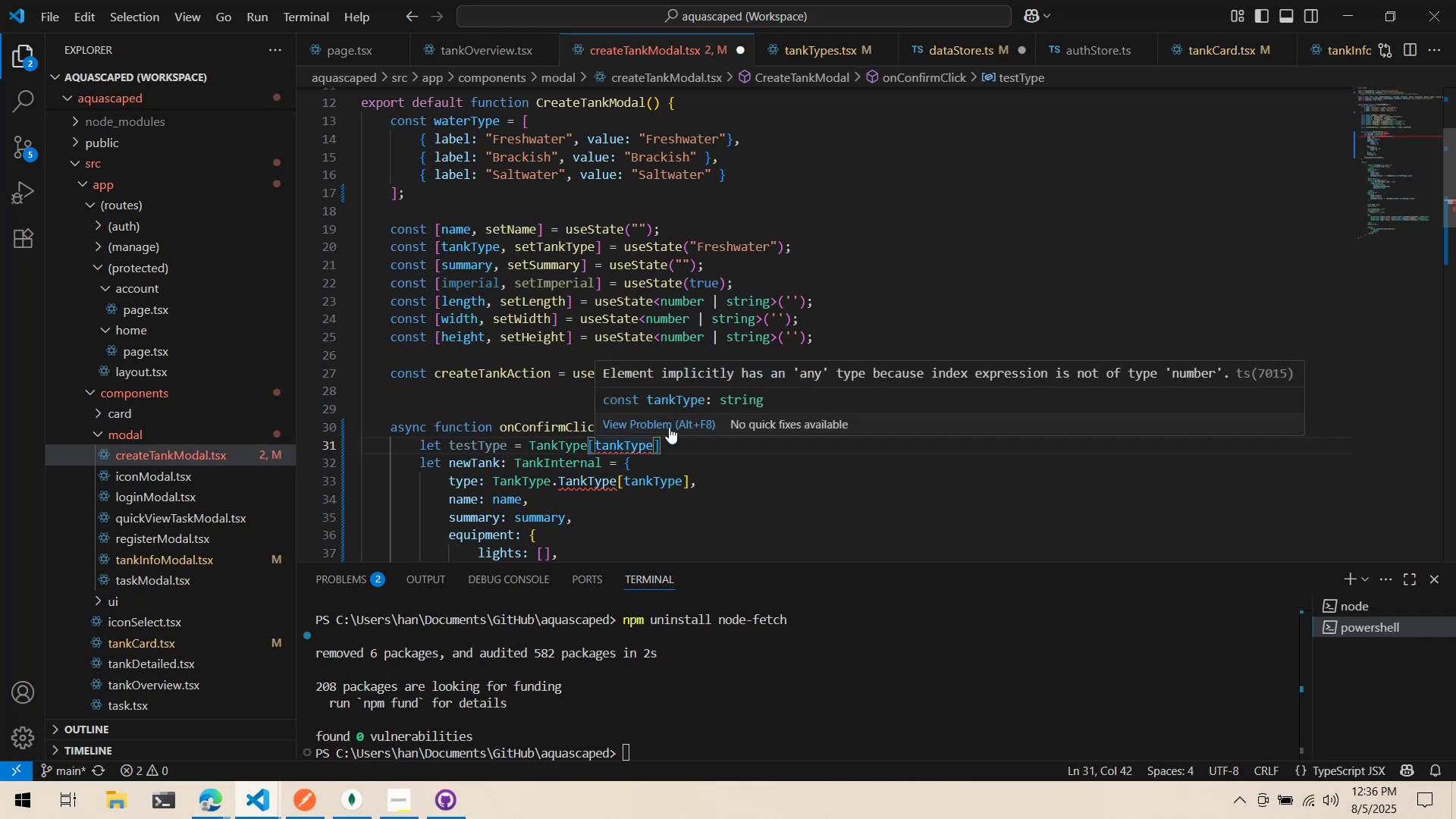 
double_click([802, 374])
 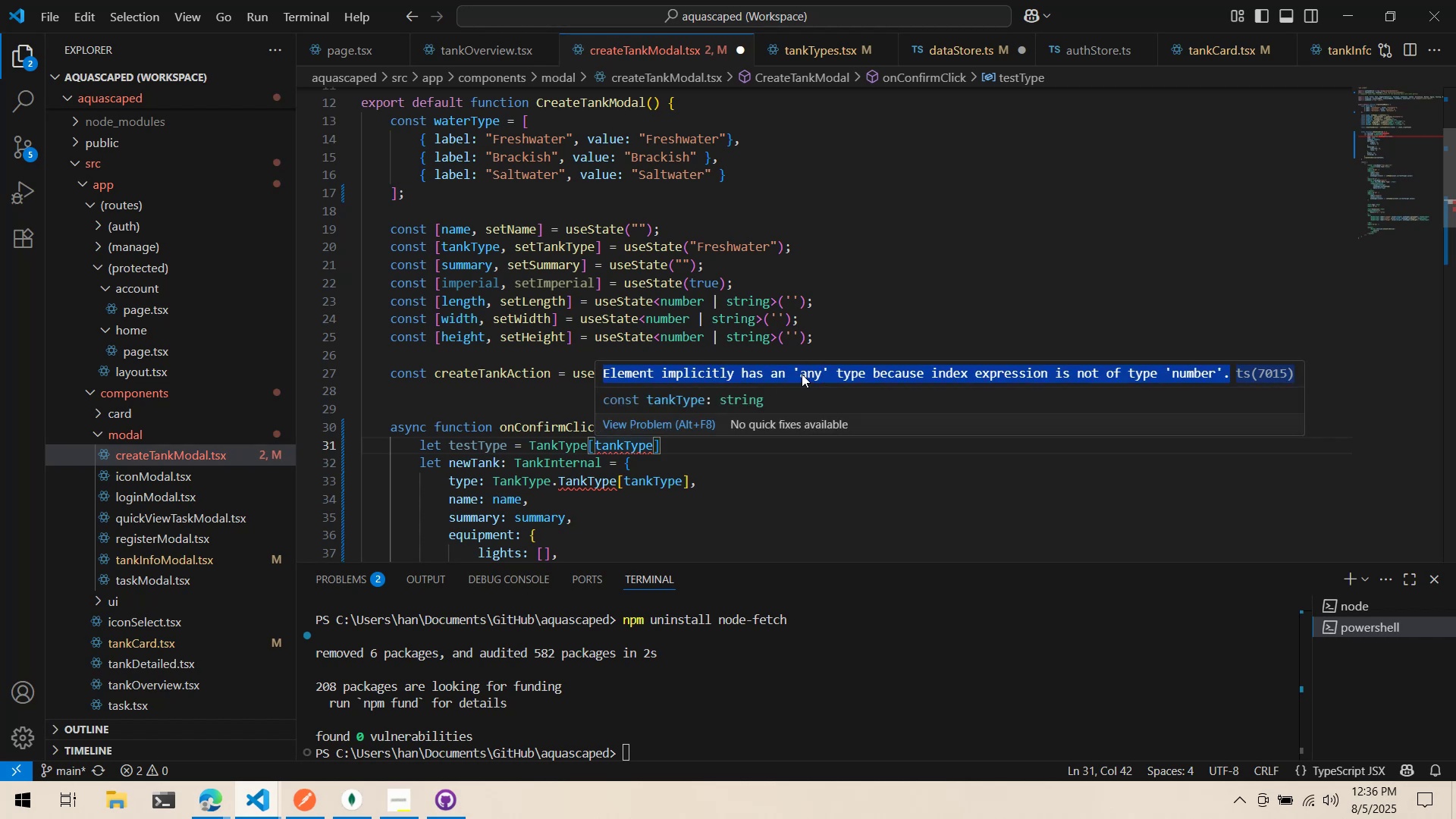 
triple_click([802, 374])
 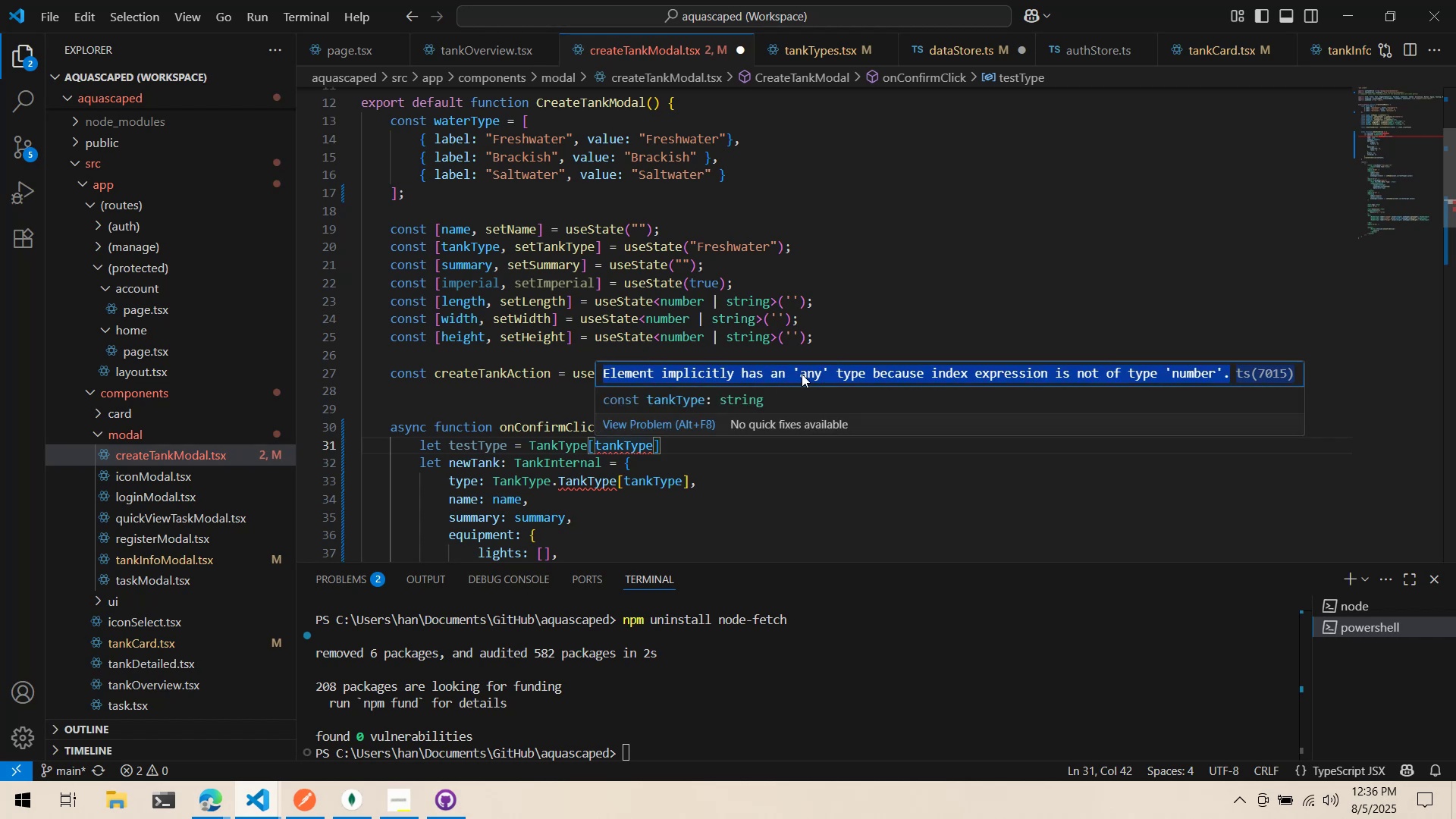 
key(Control+ControlLeft)
 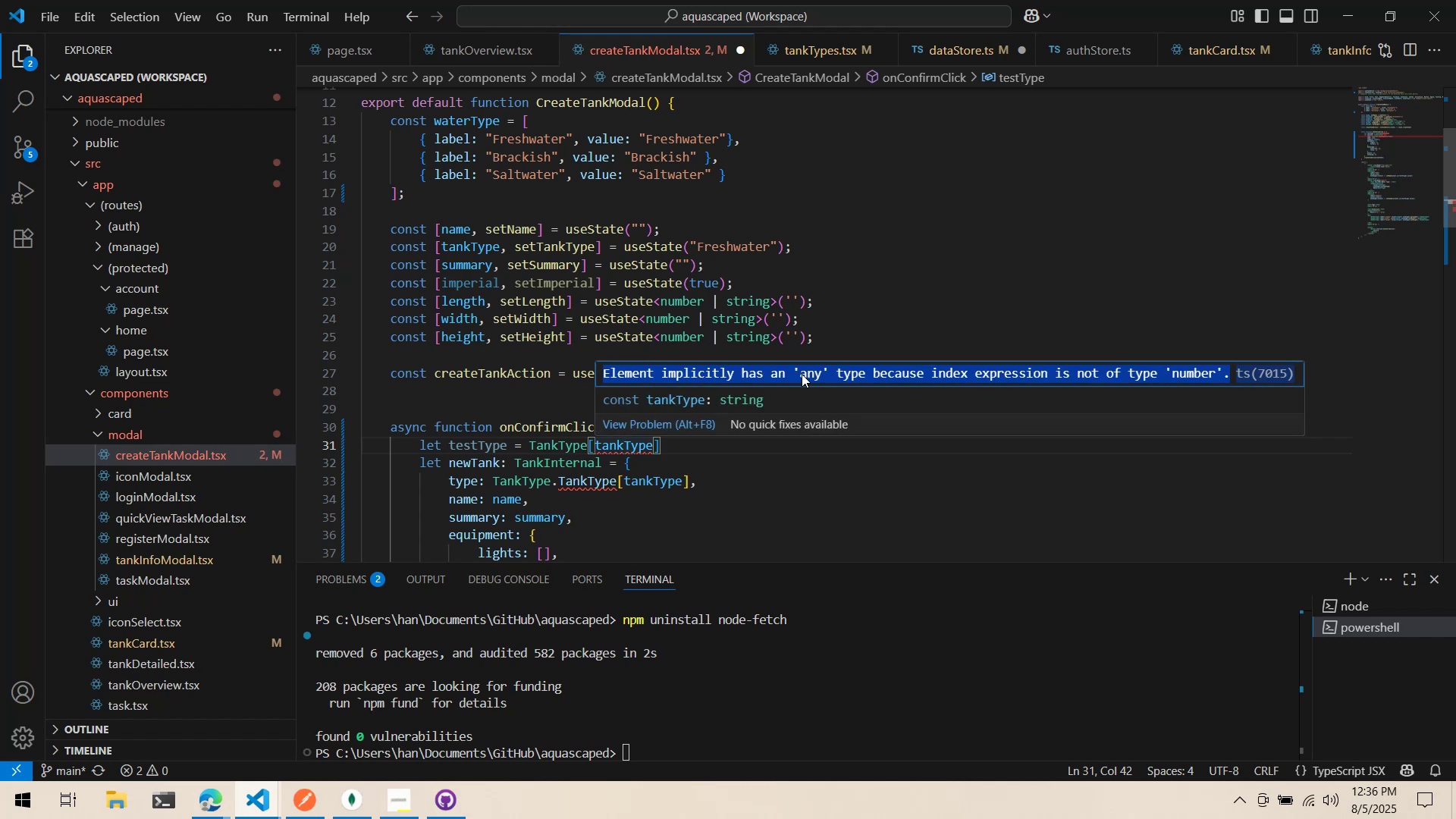 
key(Control+C)
 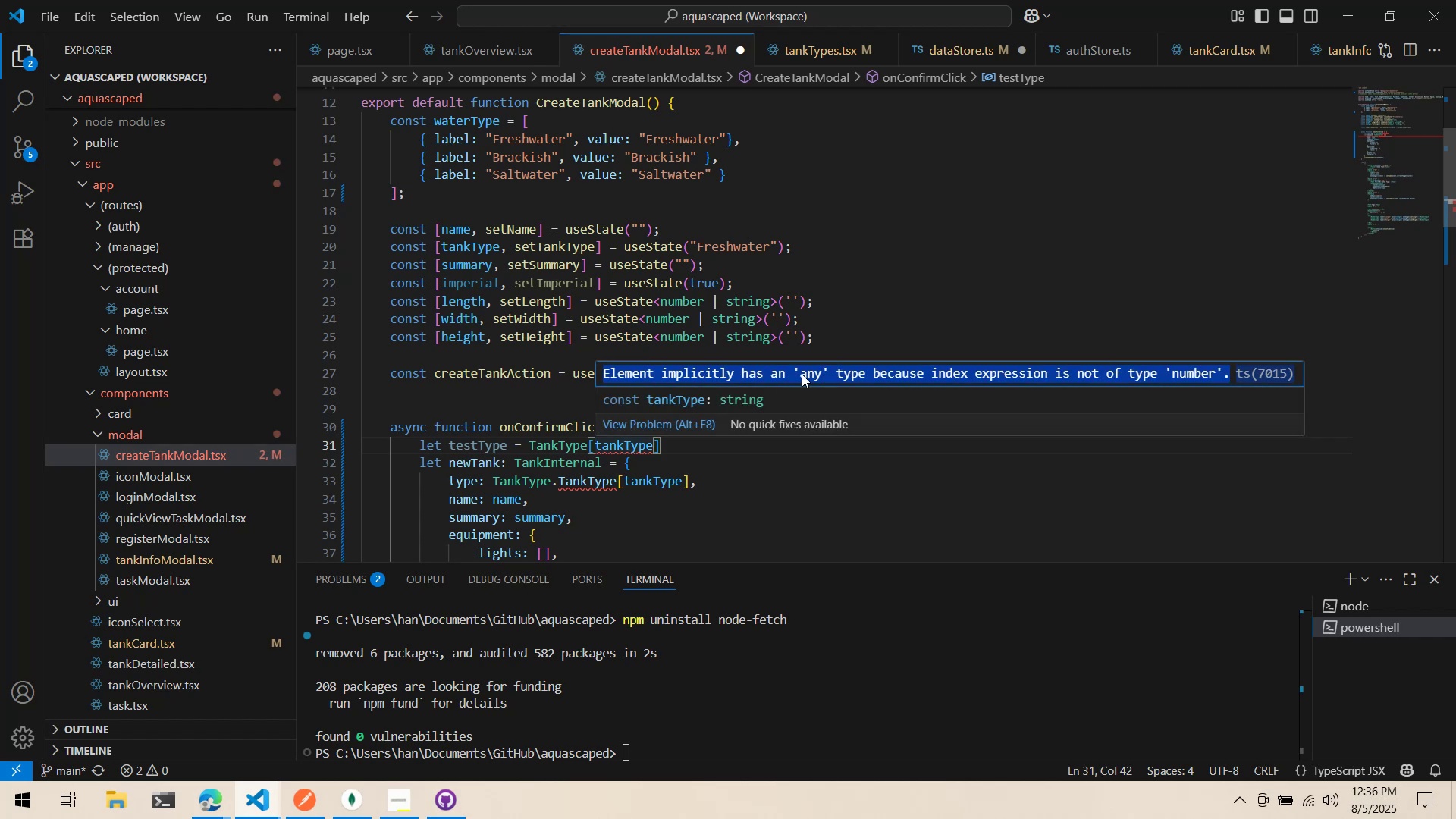 
key(Alt+AltLeft)
 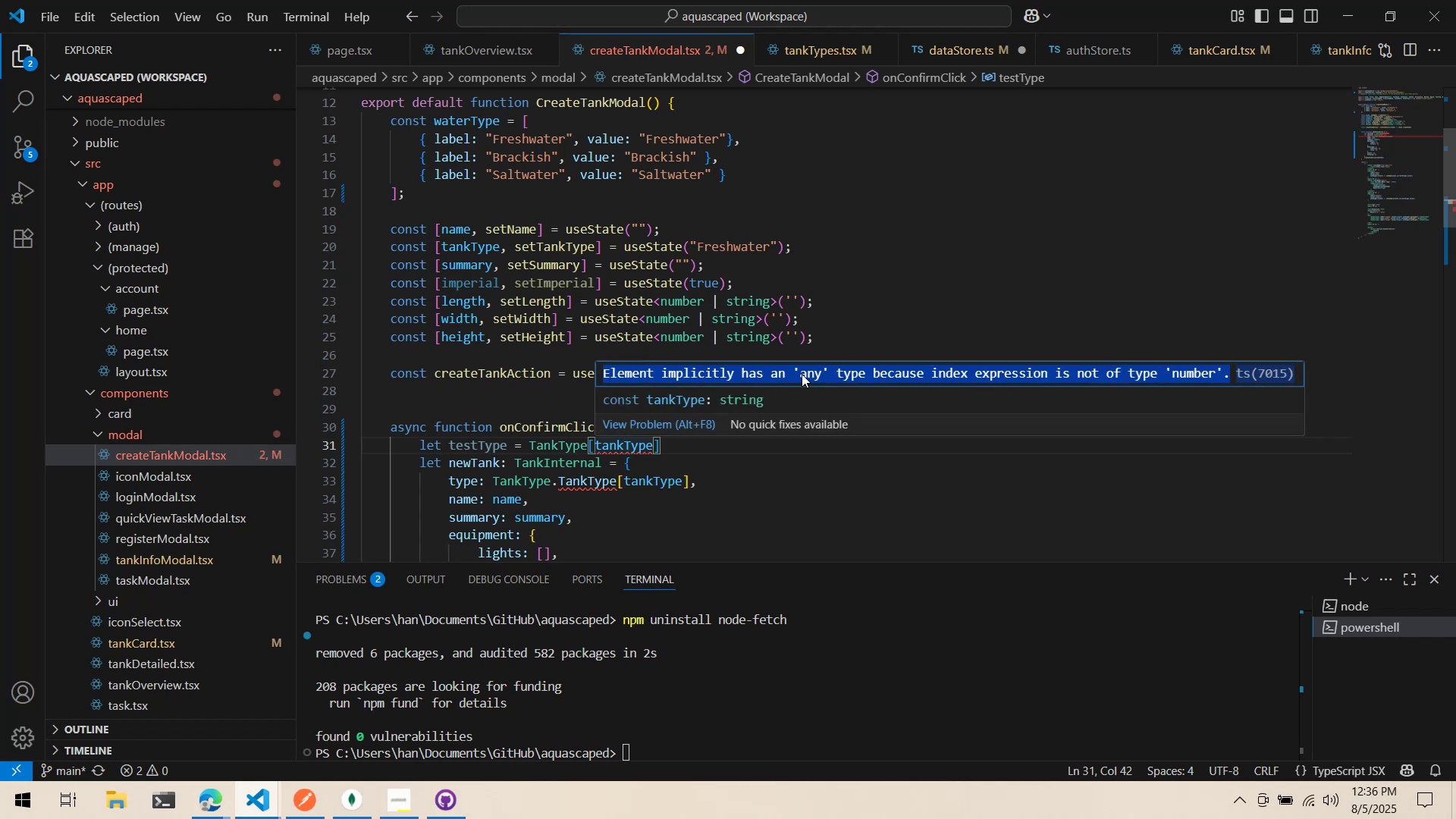 
key(Alt+Tab)
 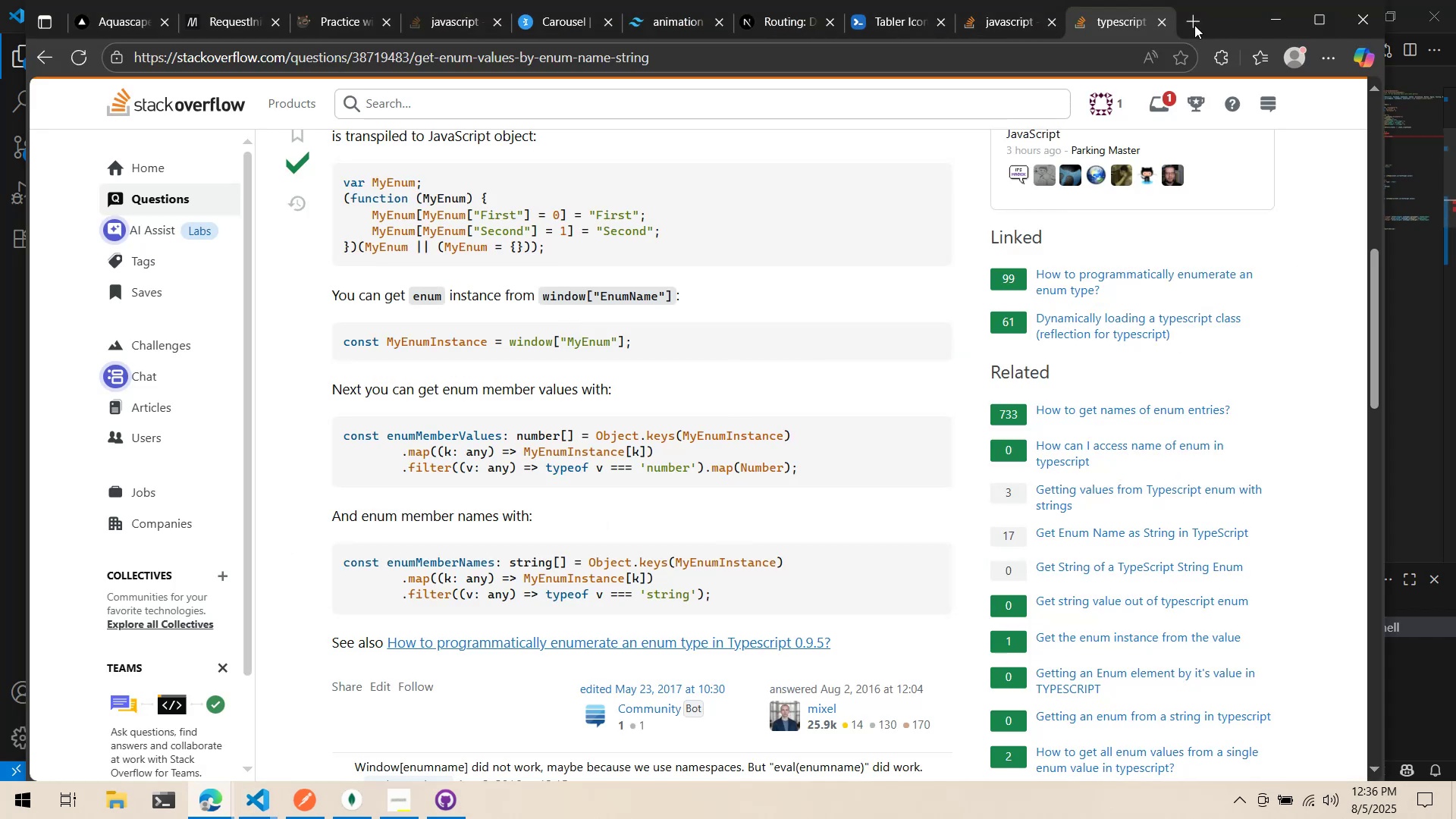 
left_click([1194, 27])
 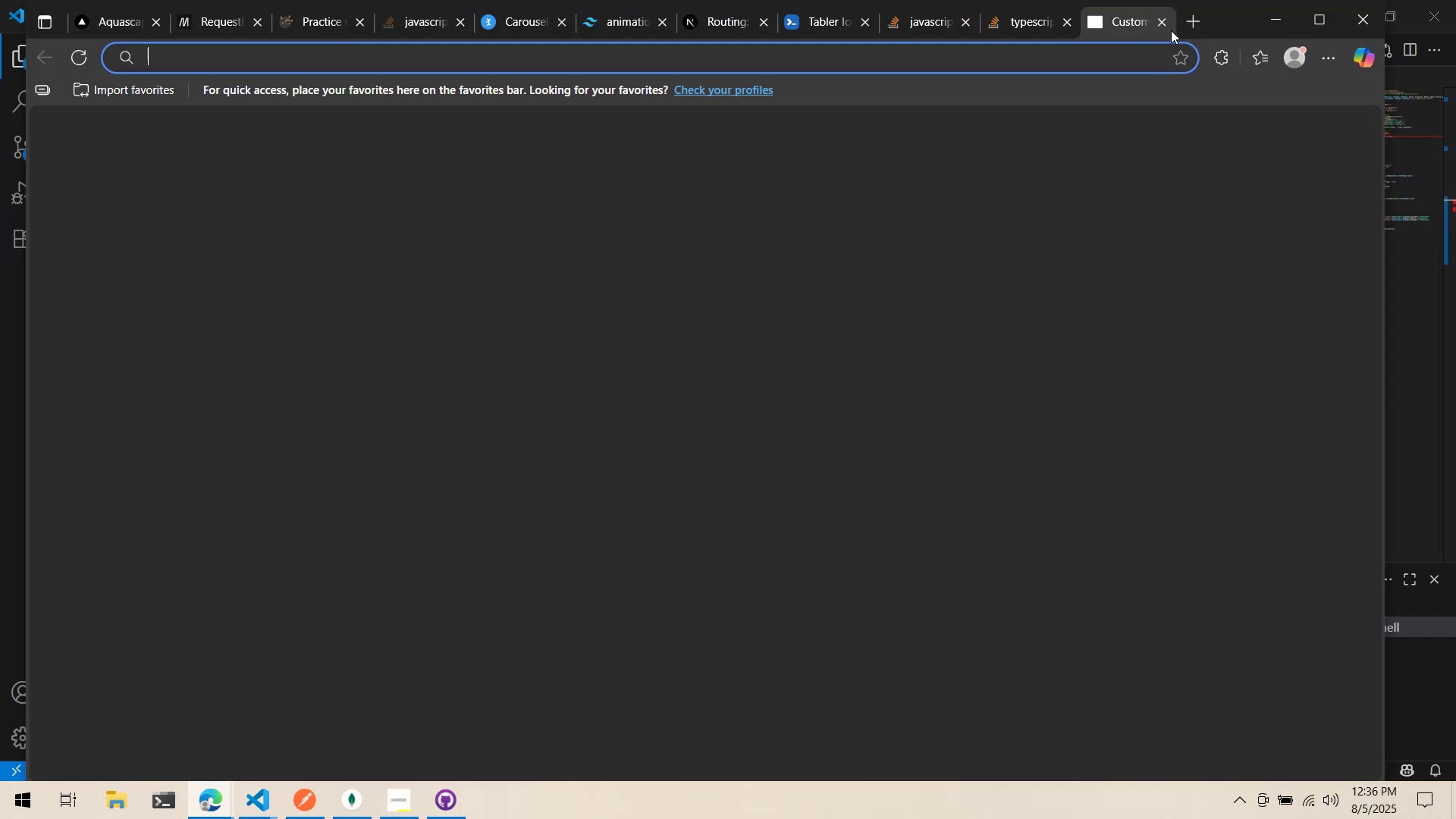 
key(Control+ControlLeft)
 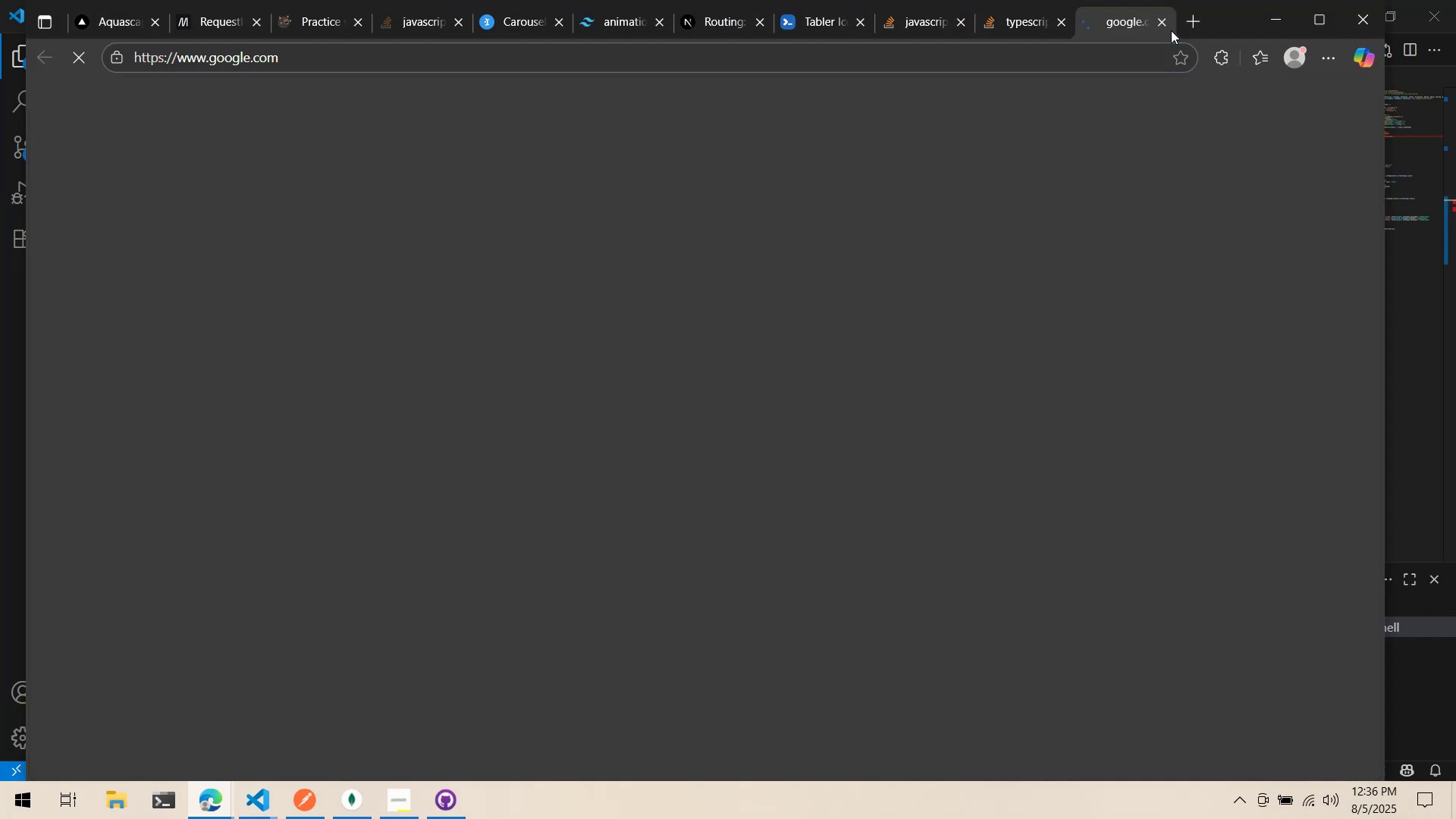 
key(Control+V)
 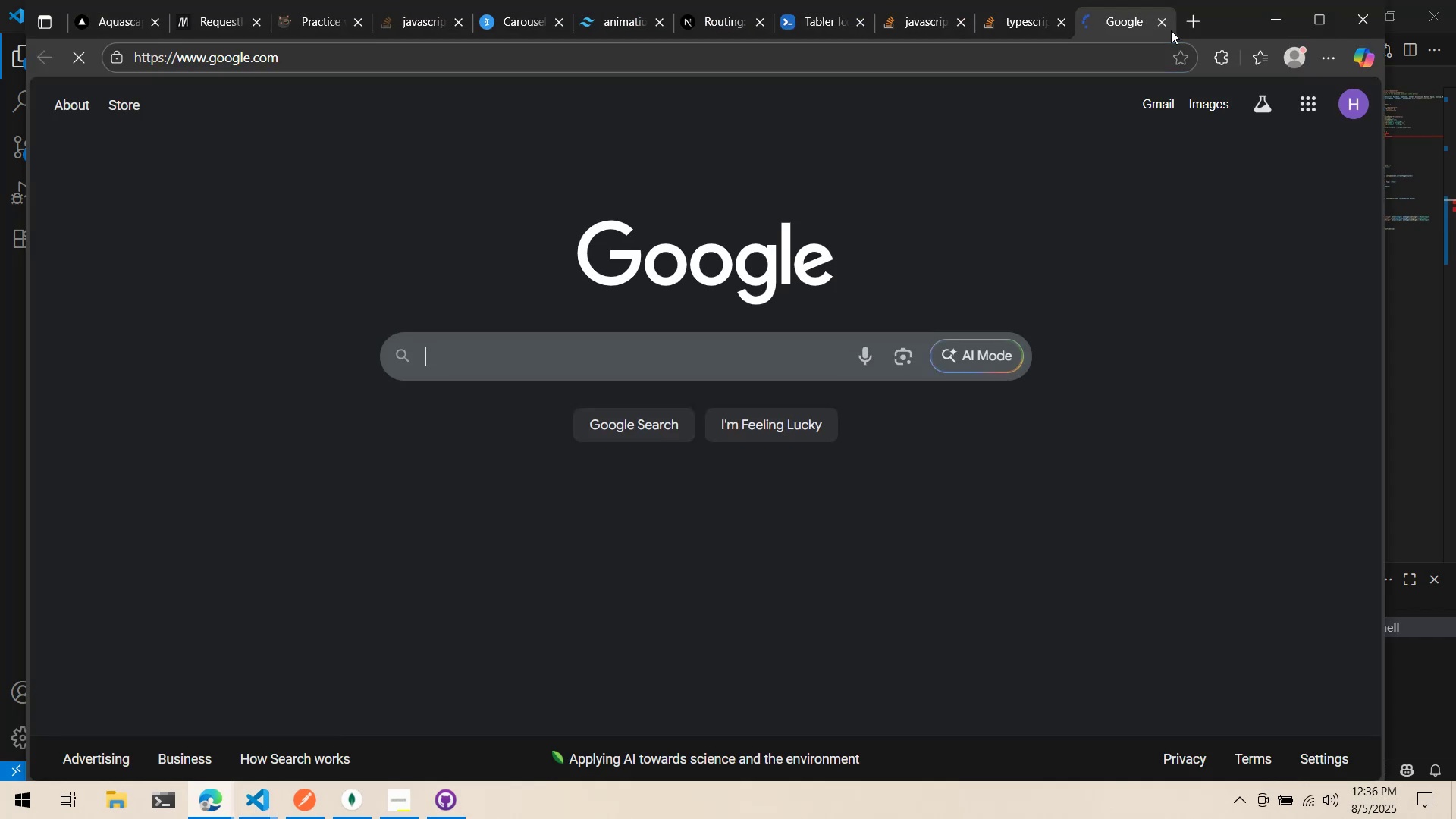 
key(Control+ControlLeft)
 